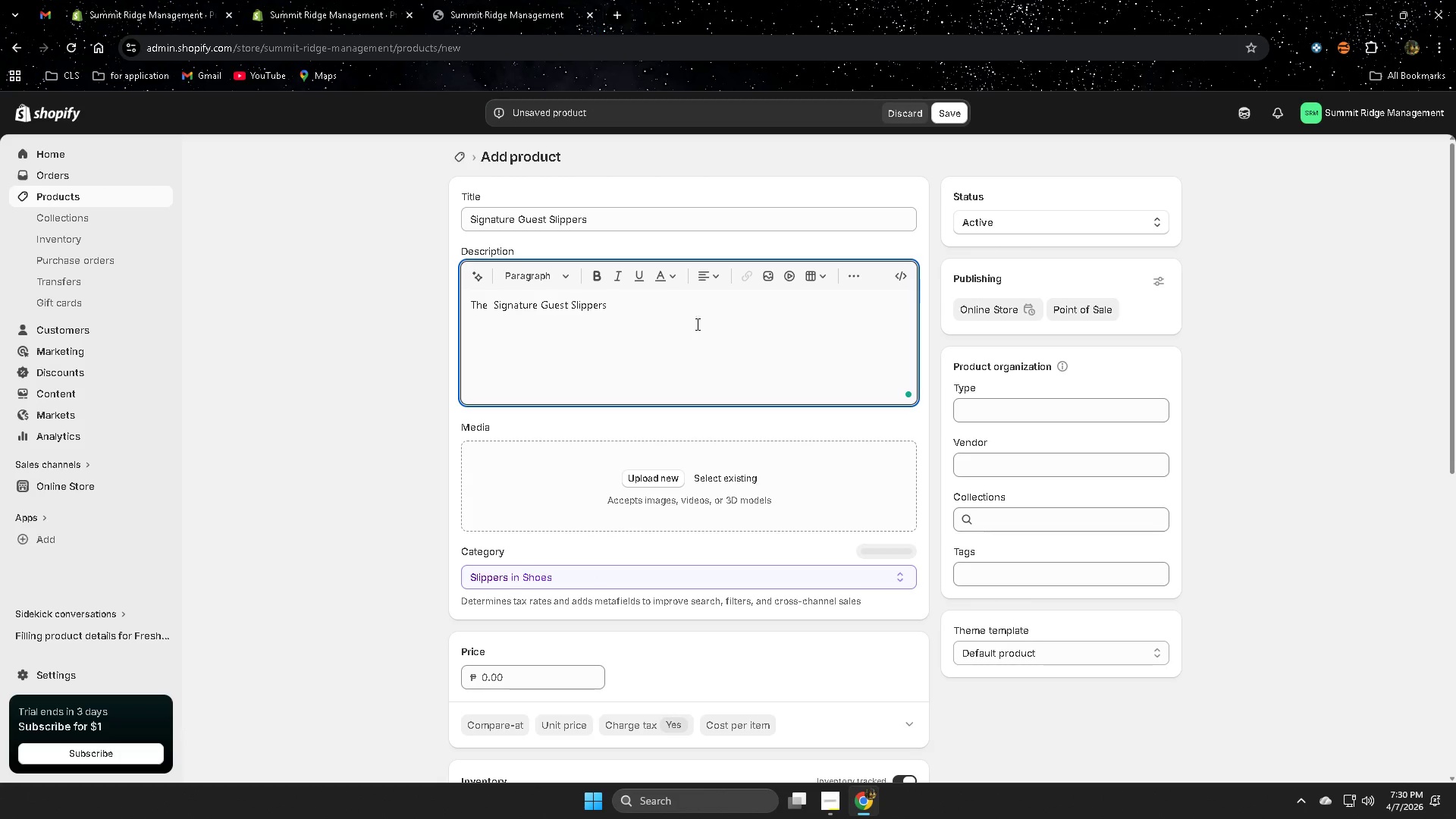 
left_click([701, 328])
 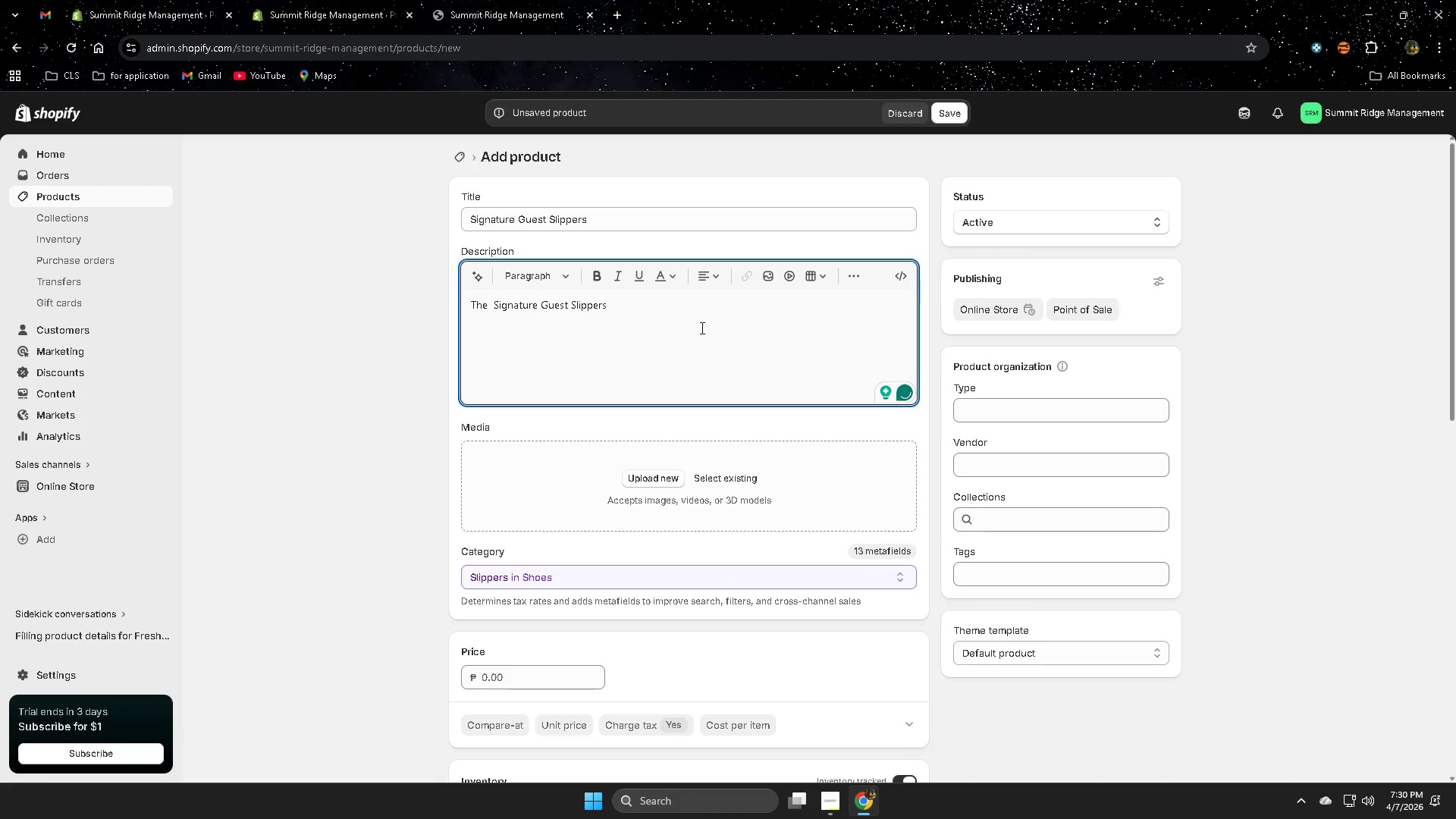 
type( provie)
key(Backspace)
type(des gyest)
key(Backspace)
key(Backspace)
key(Backspace)
key(Backspace)
key(Backspace)
key(Backspace)
 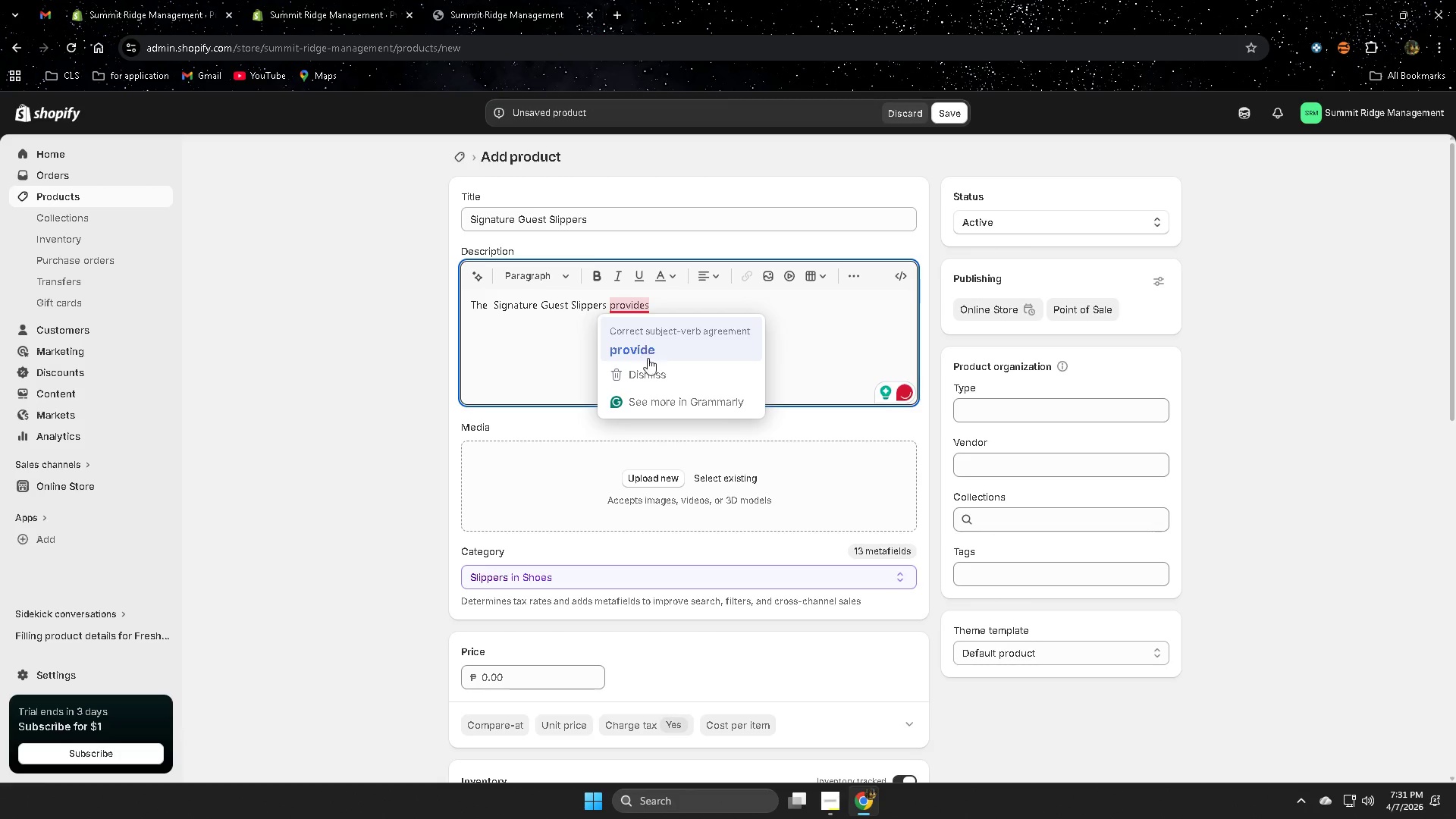 
double_click([669, 315])
 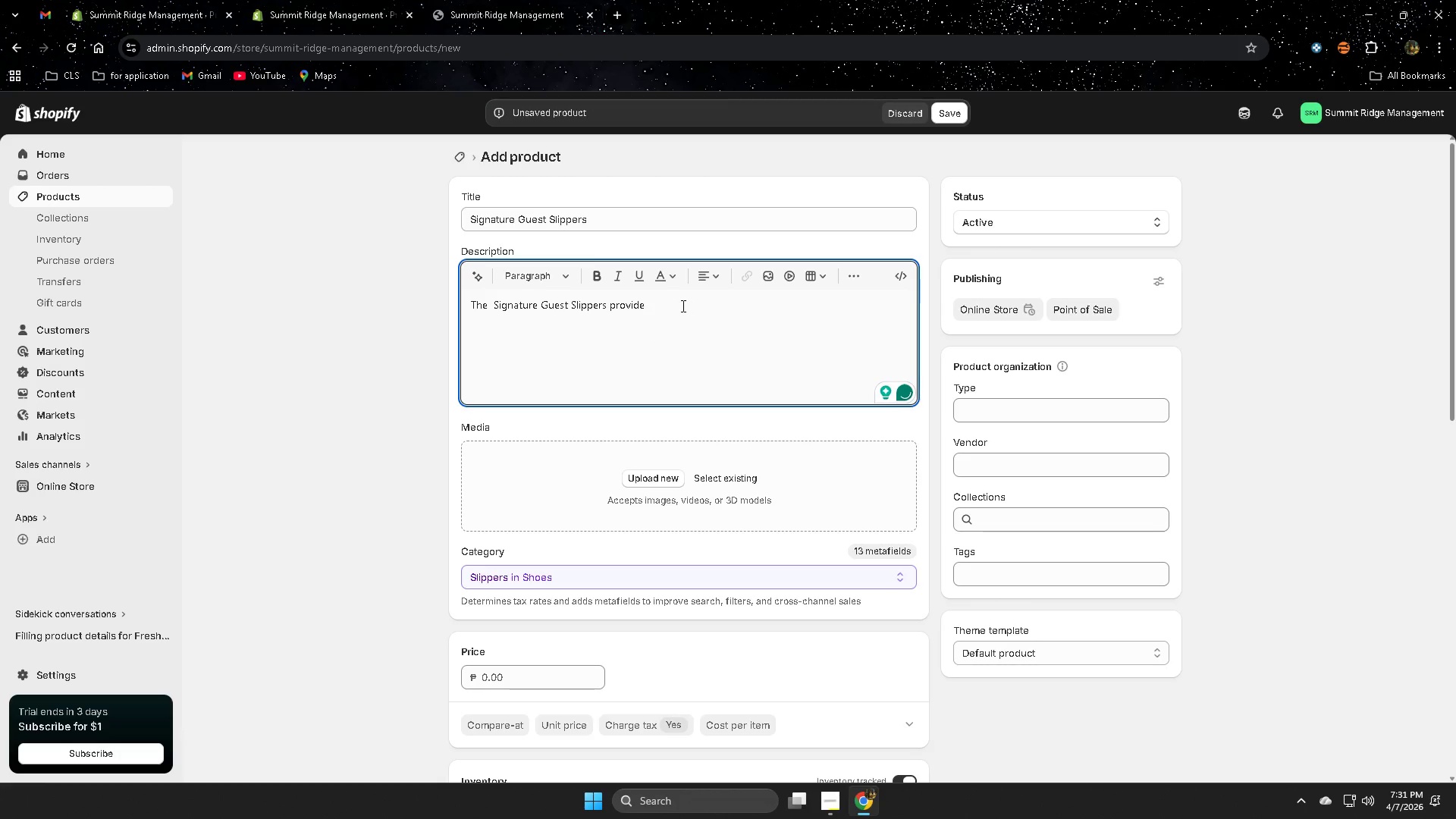 
type( gueste)
key(Backspace)
type(s )
 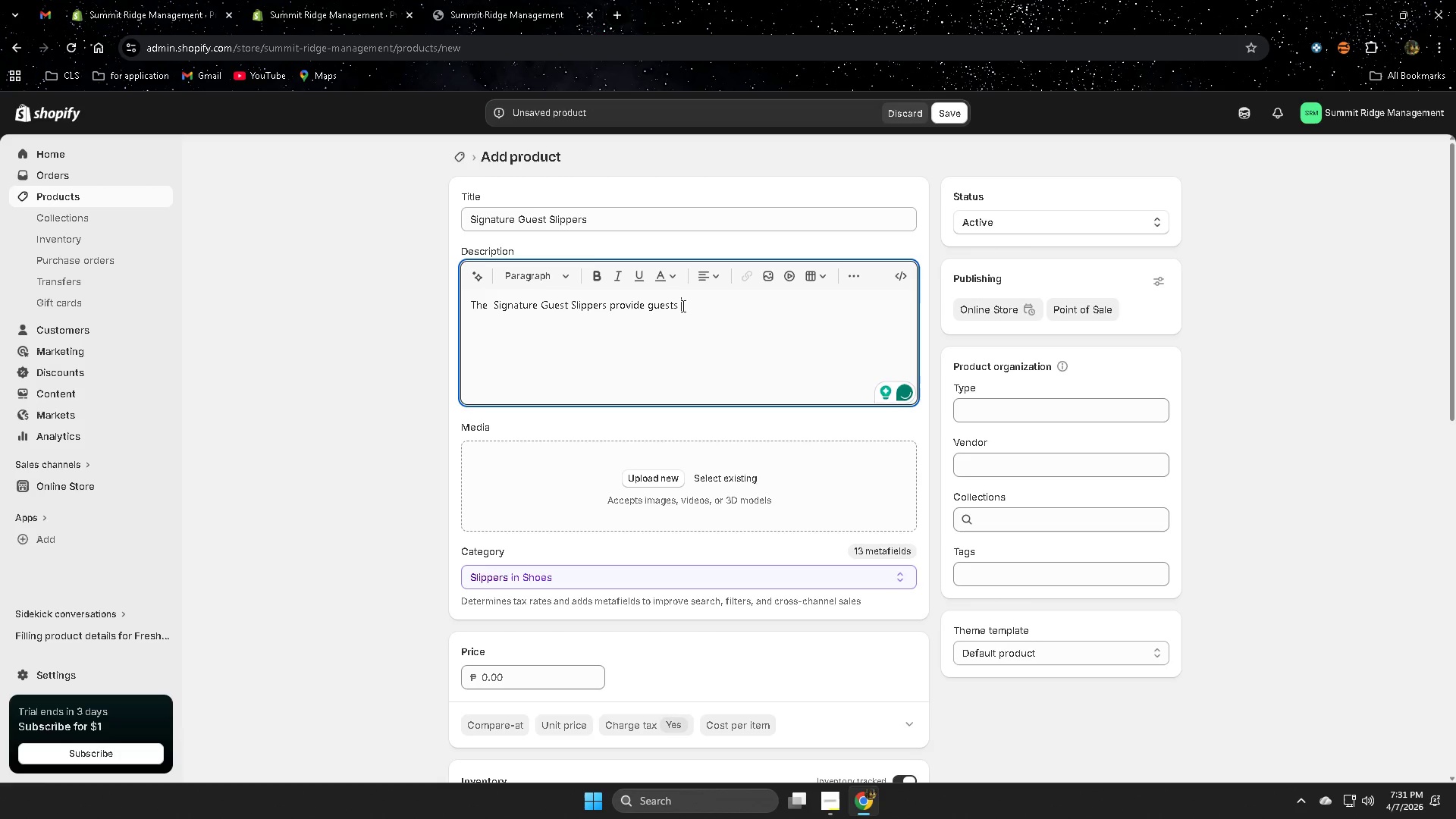 
type(withg)
key(Backspace)
type( cozy and )
 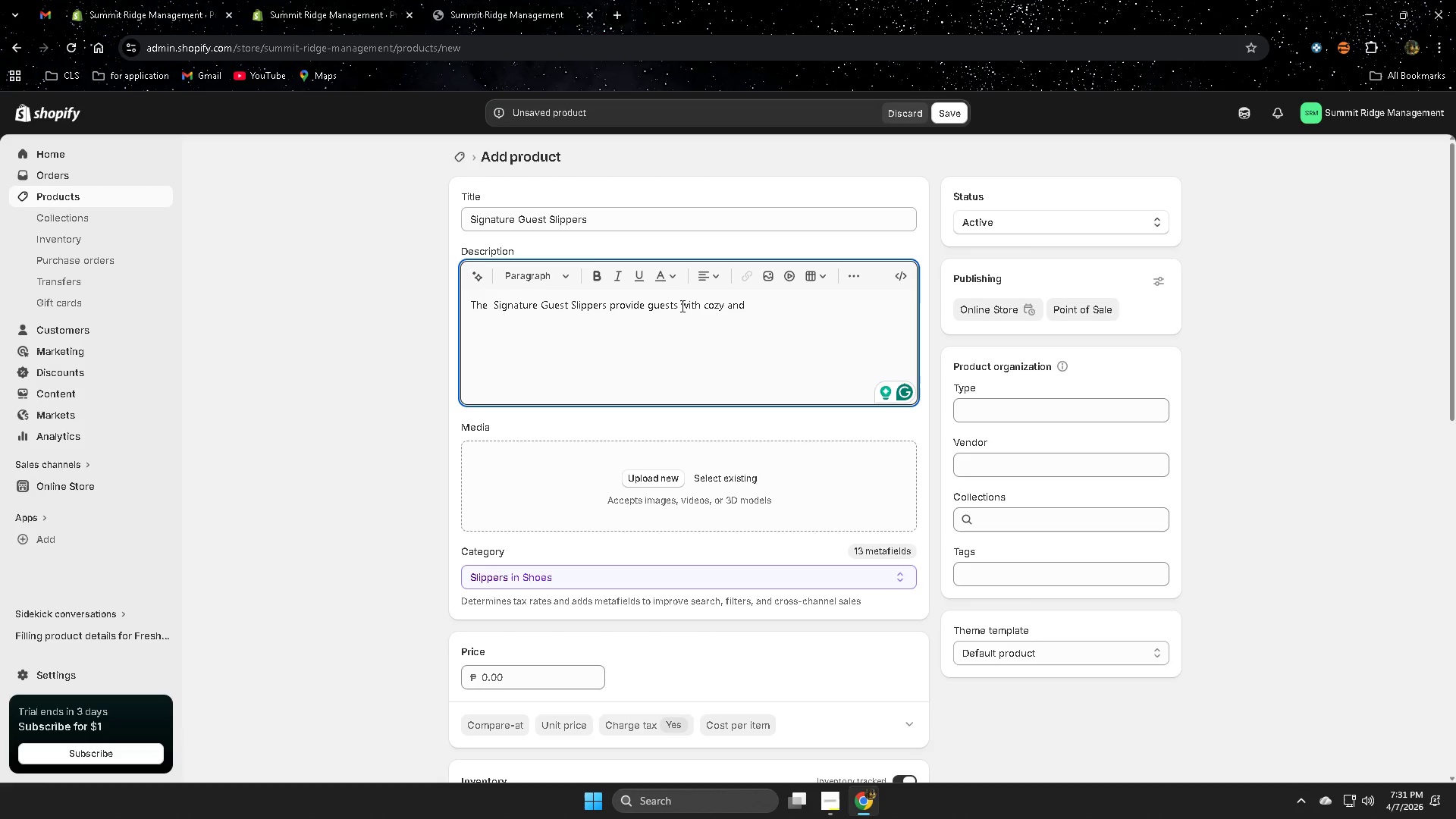 
wait(16.42)
 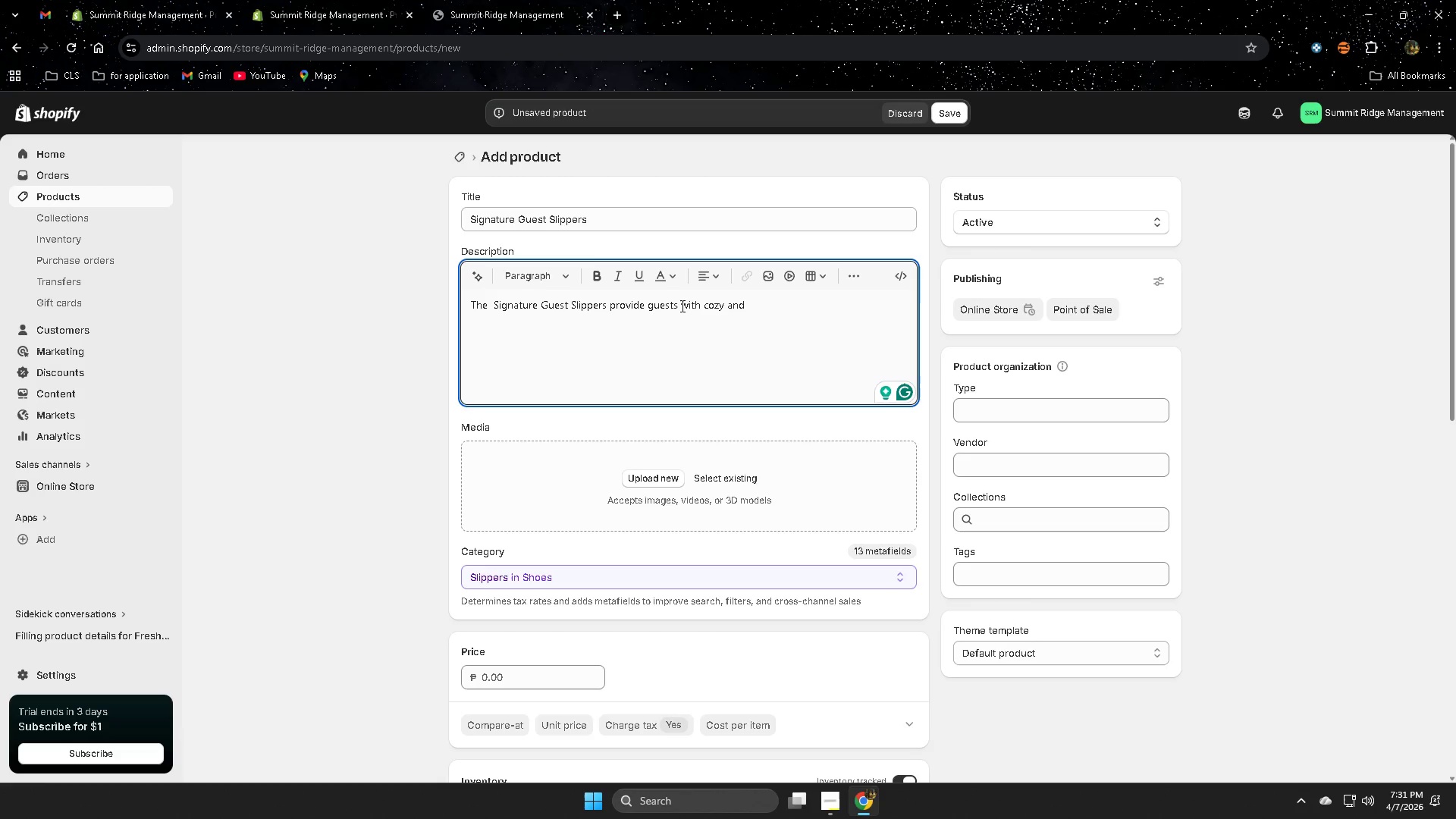 
type(conmf)
key(Backspace)
key(Backspace)
key(Backspace)
type(mfortable indoor foote)
key(Backspace)
type(wre)
key(Backspace)
key(Backspace)
type(ear )
 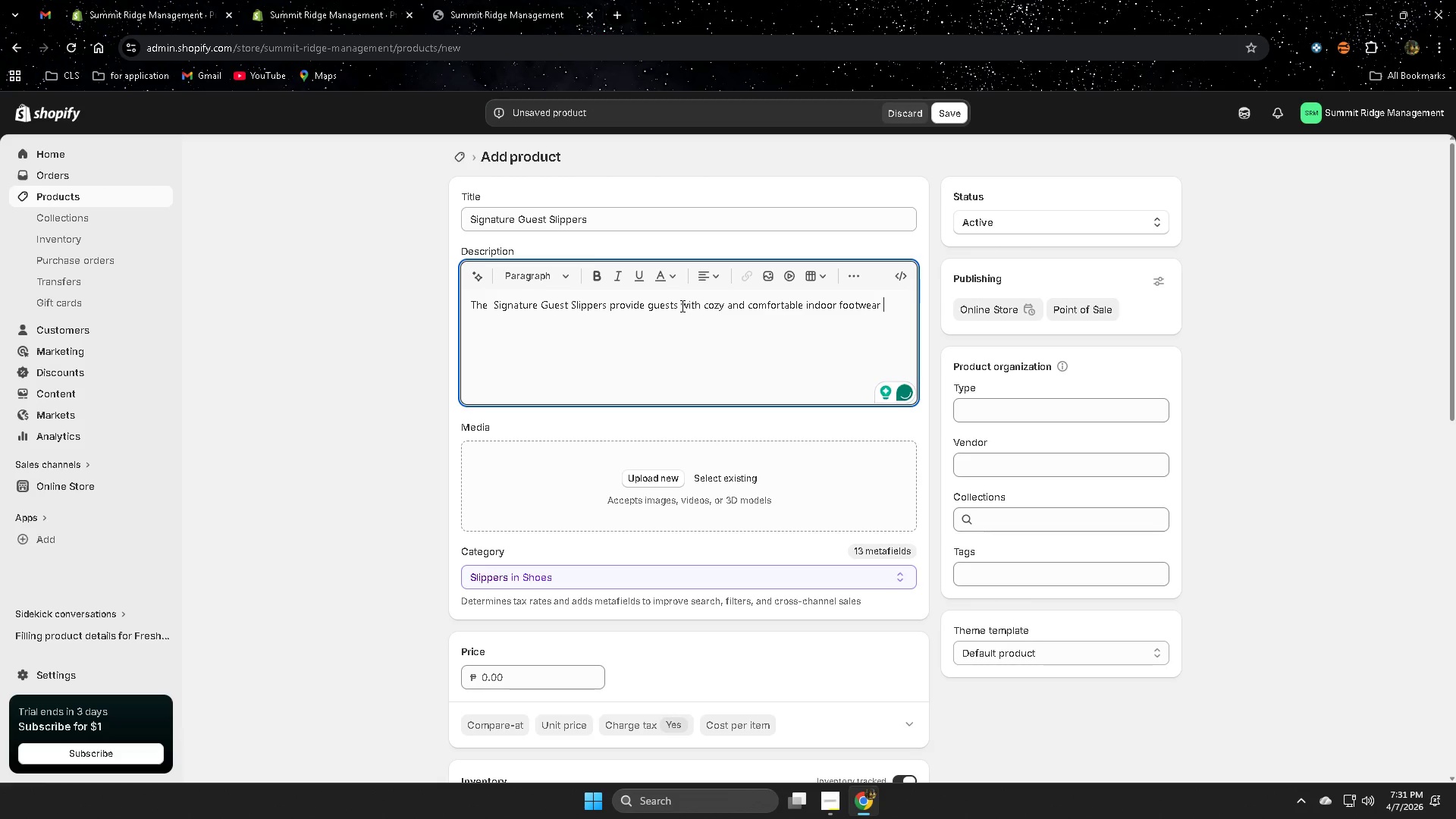 
type(optin)
key(Backspace)
type(on during stay. Designed to)
key(Backspace)
key(Backspace)
 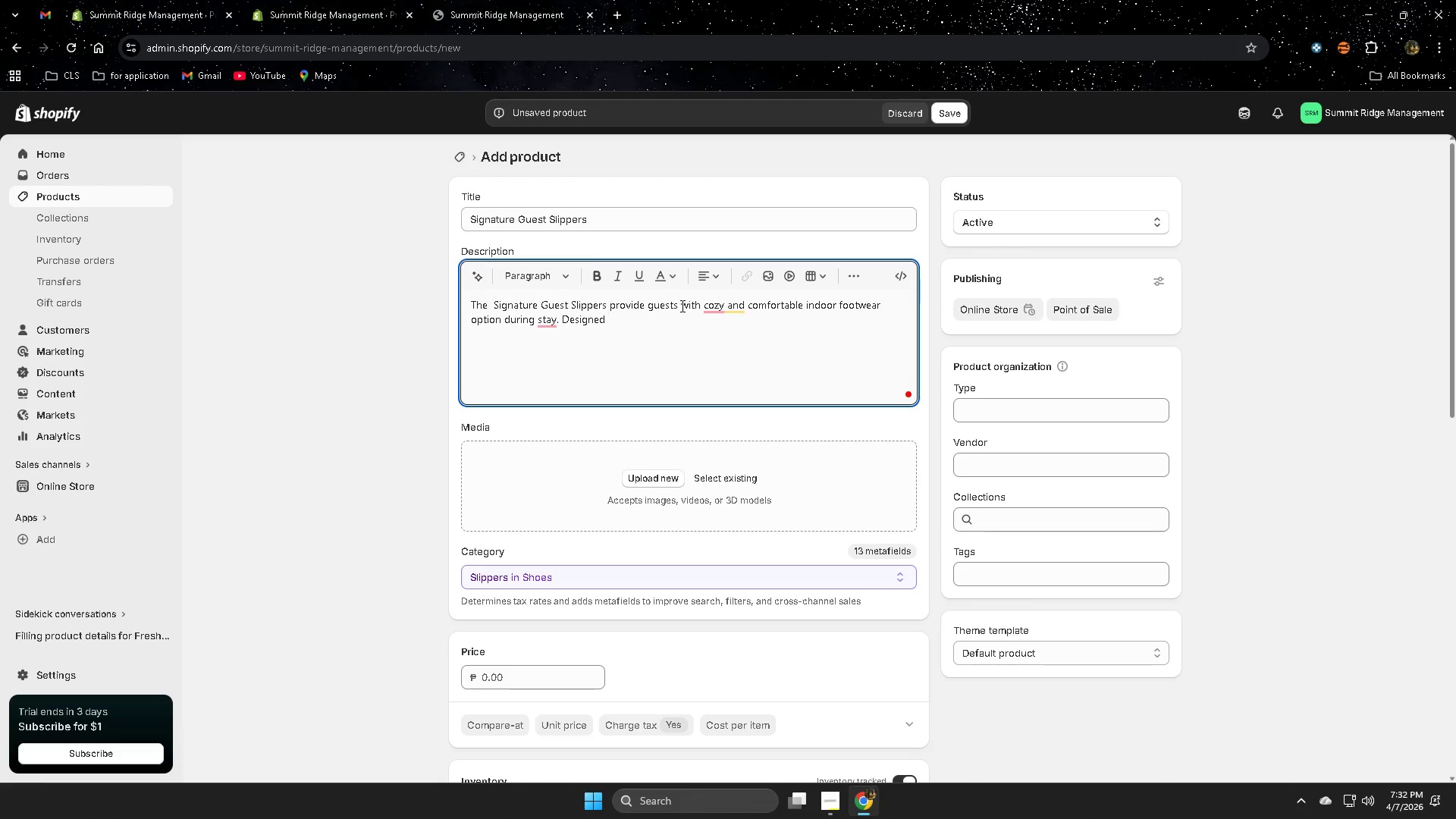 
wait(6.34)
 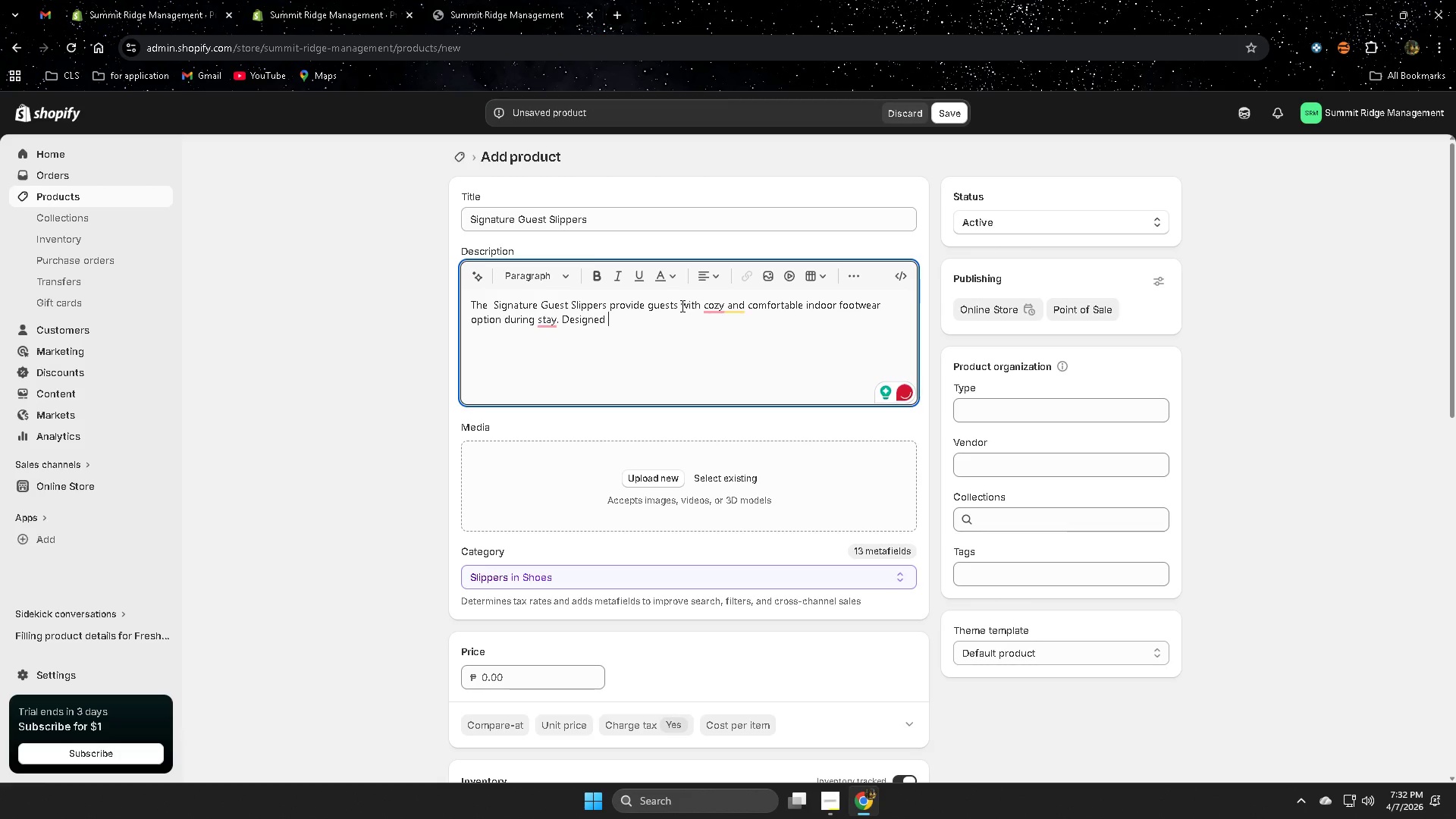 
mouse_move([720, 322])
 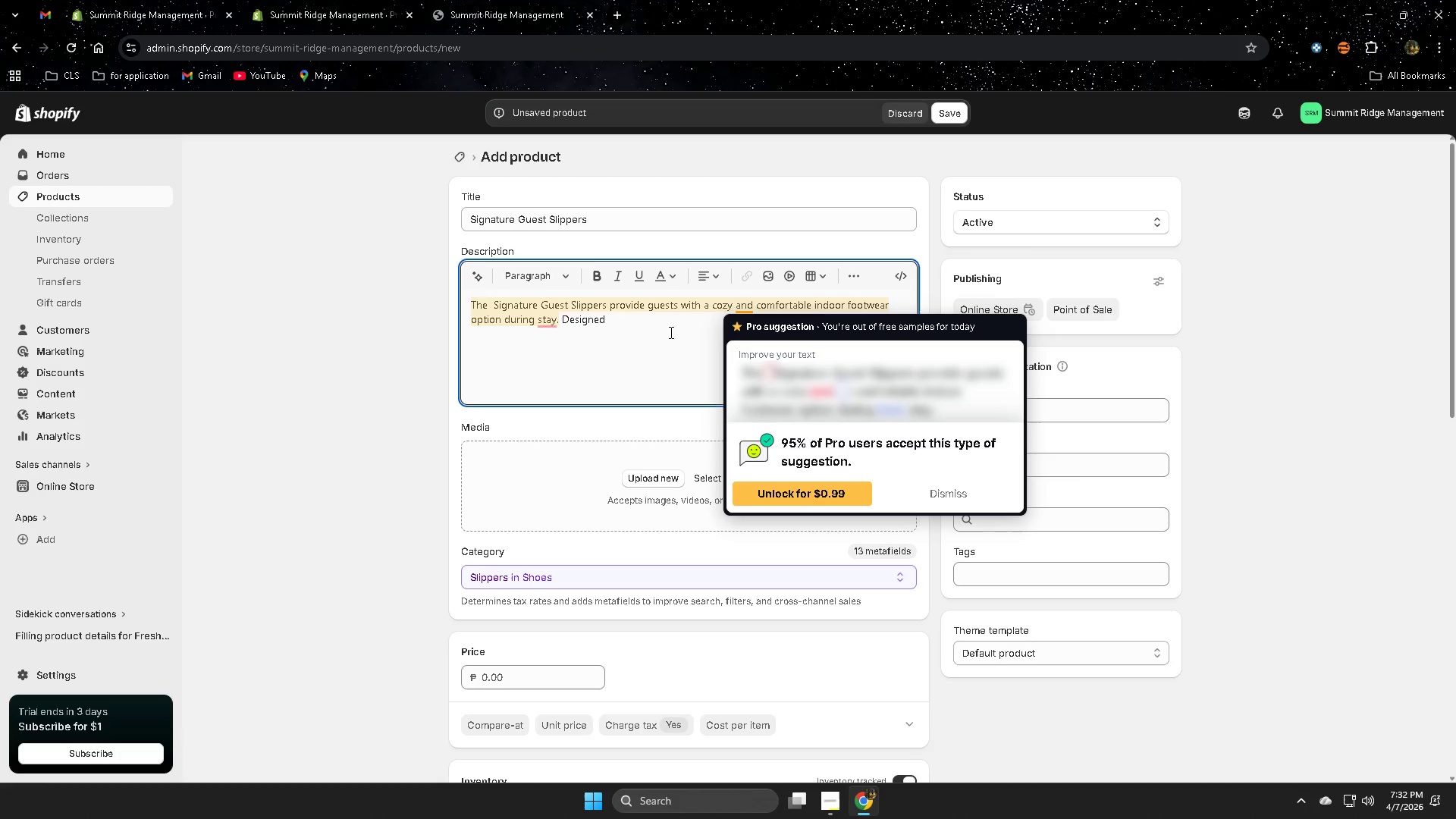 
left_click([668, 332])
 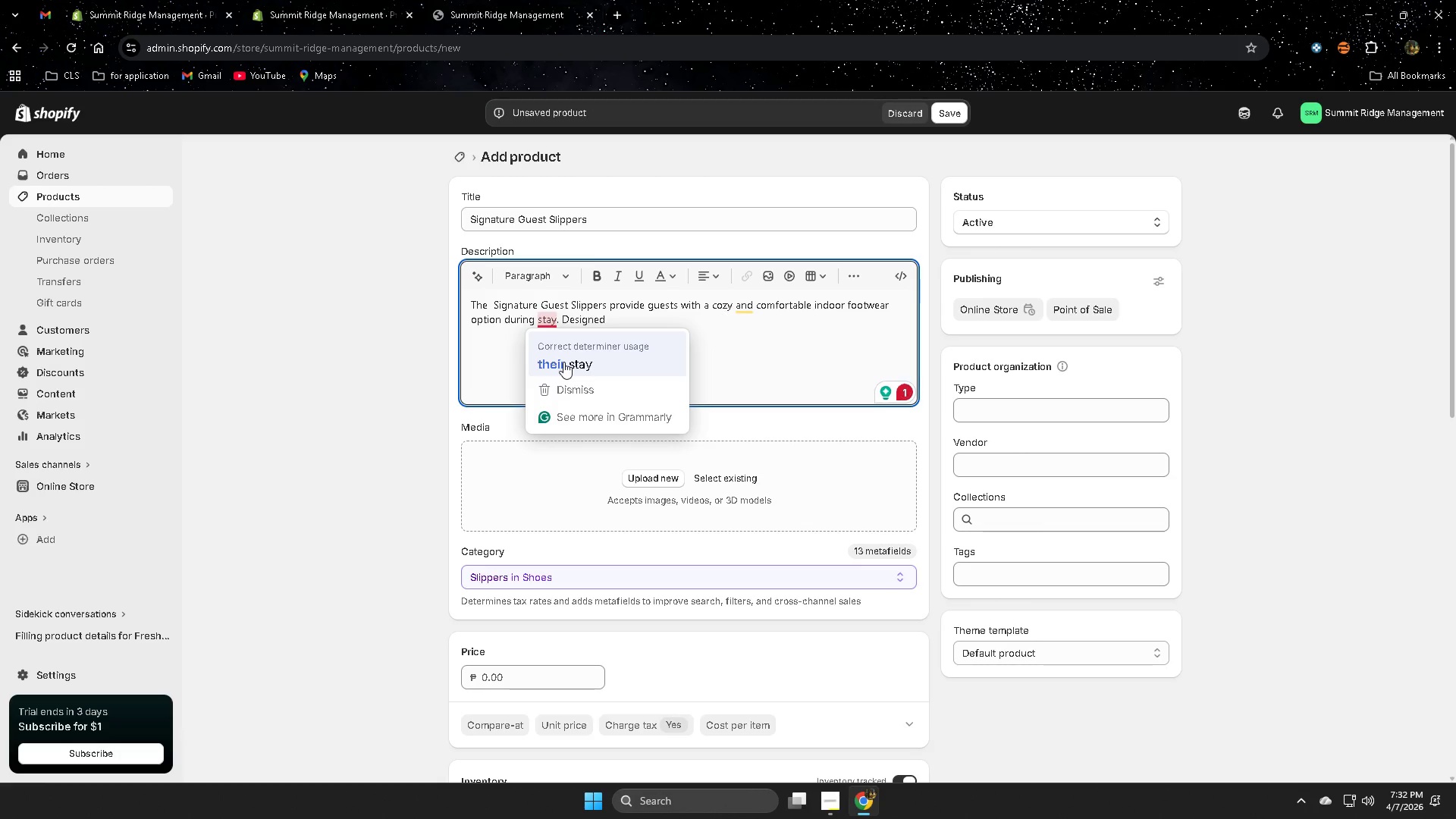 
left_click([563, 362])
 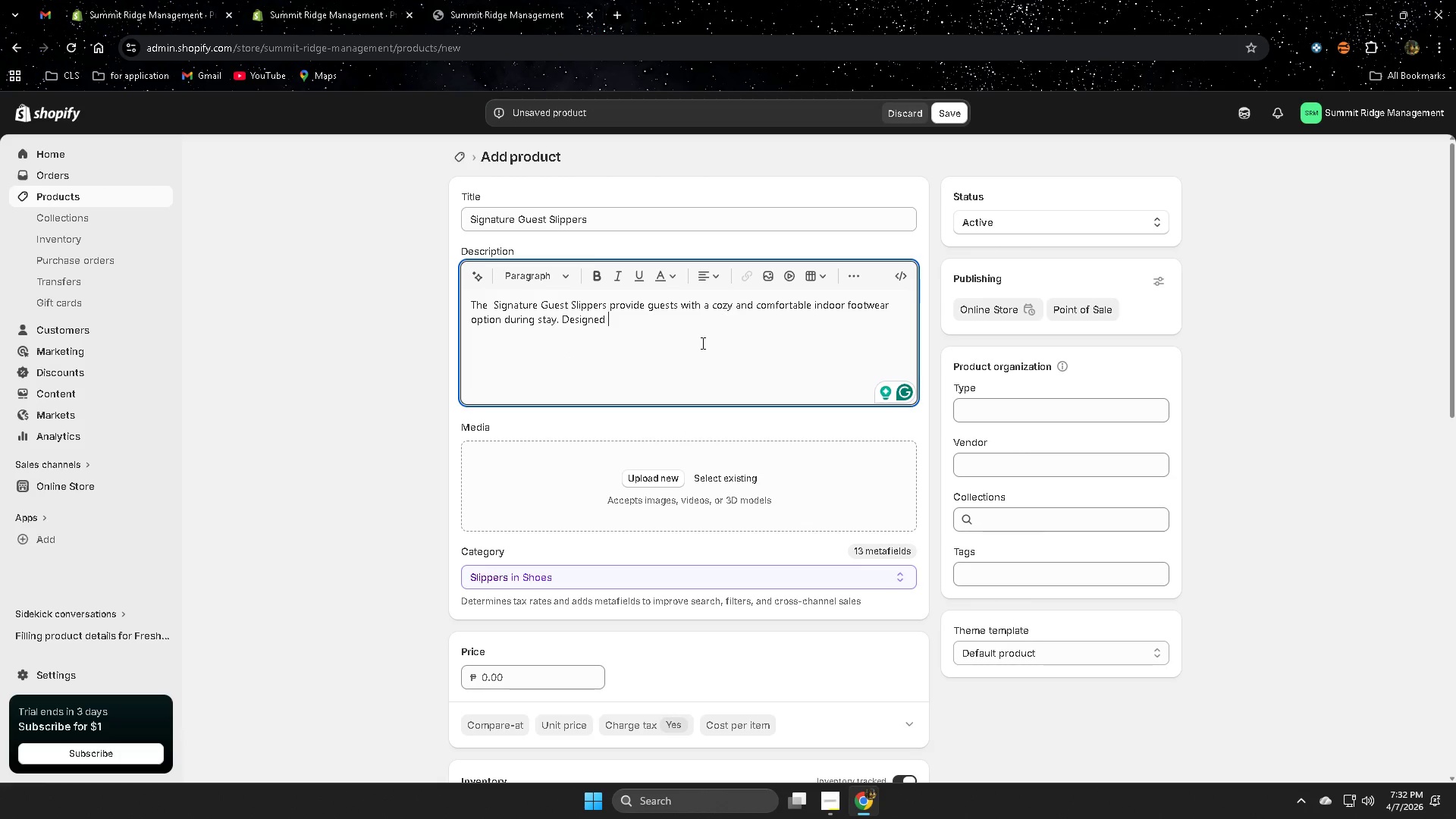 
wait(5.09)
 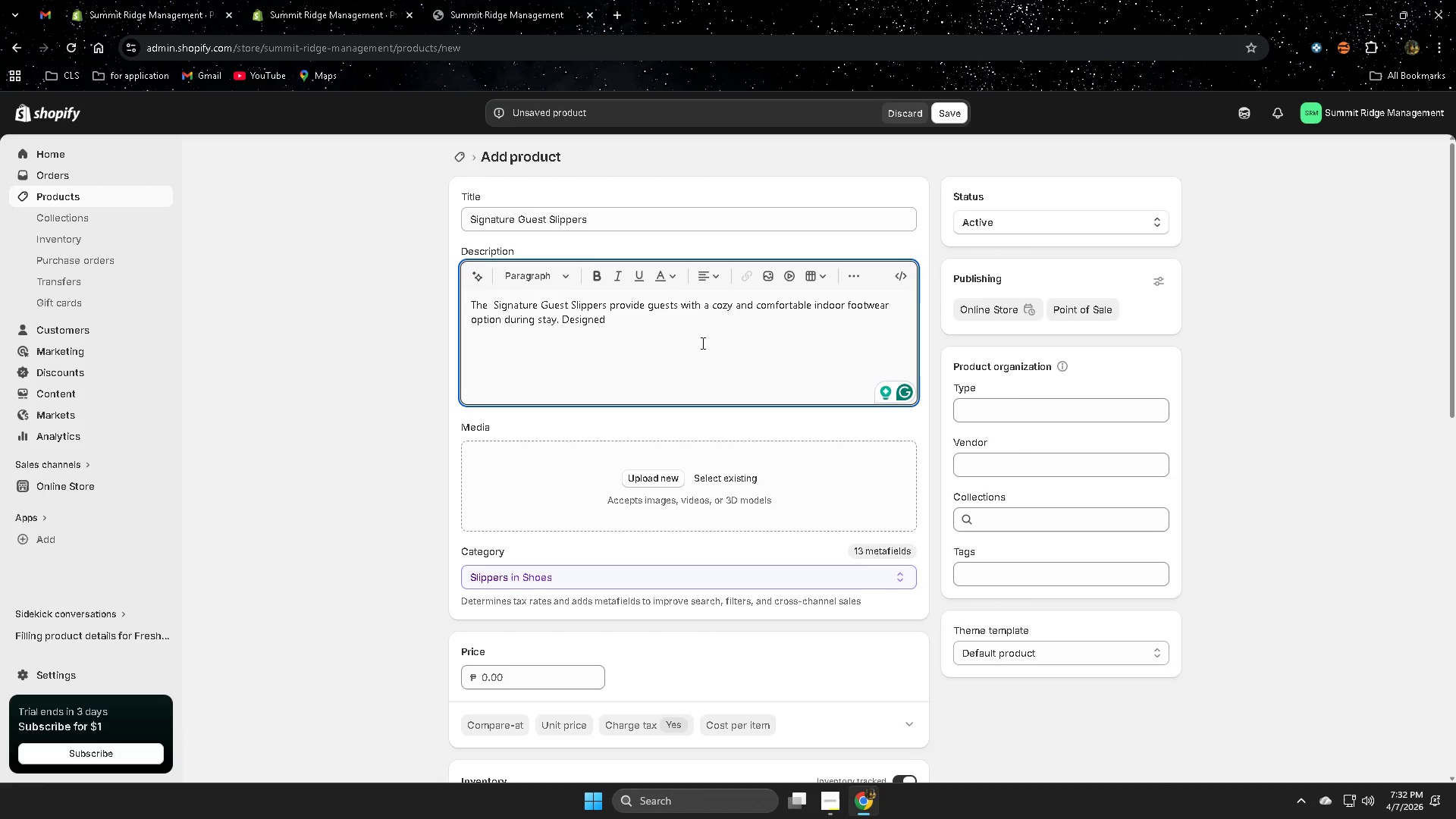 
left_click([521, 0])
 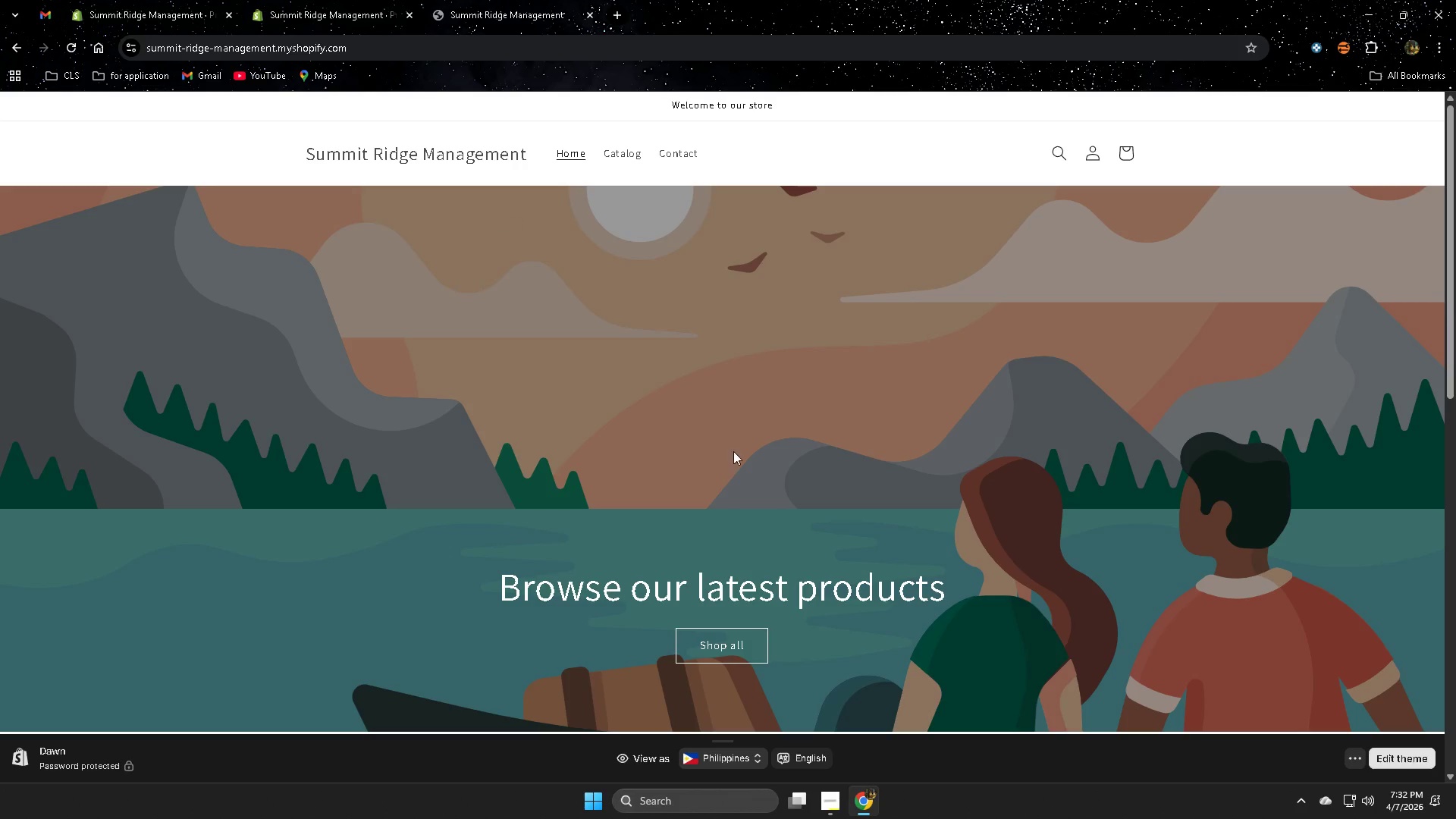 
scroll: coordinate [580, 501], scroll_direction: down, amount: 7.0
 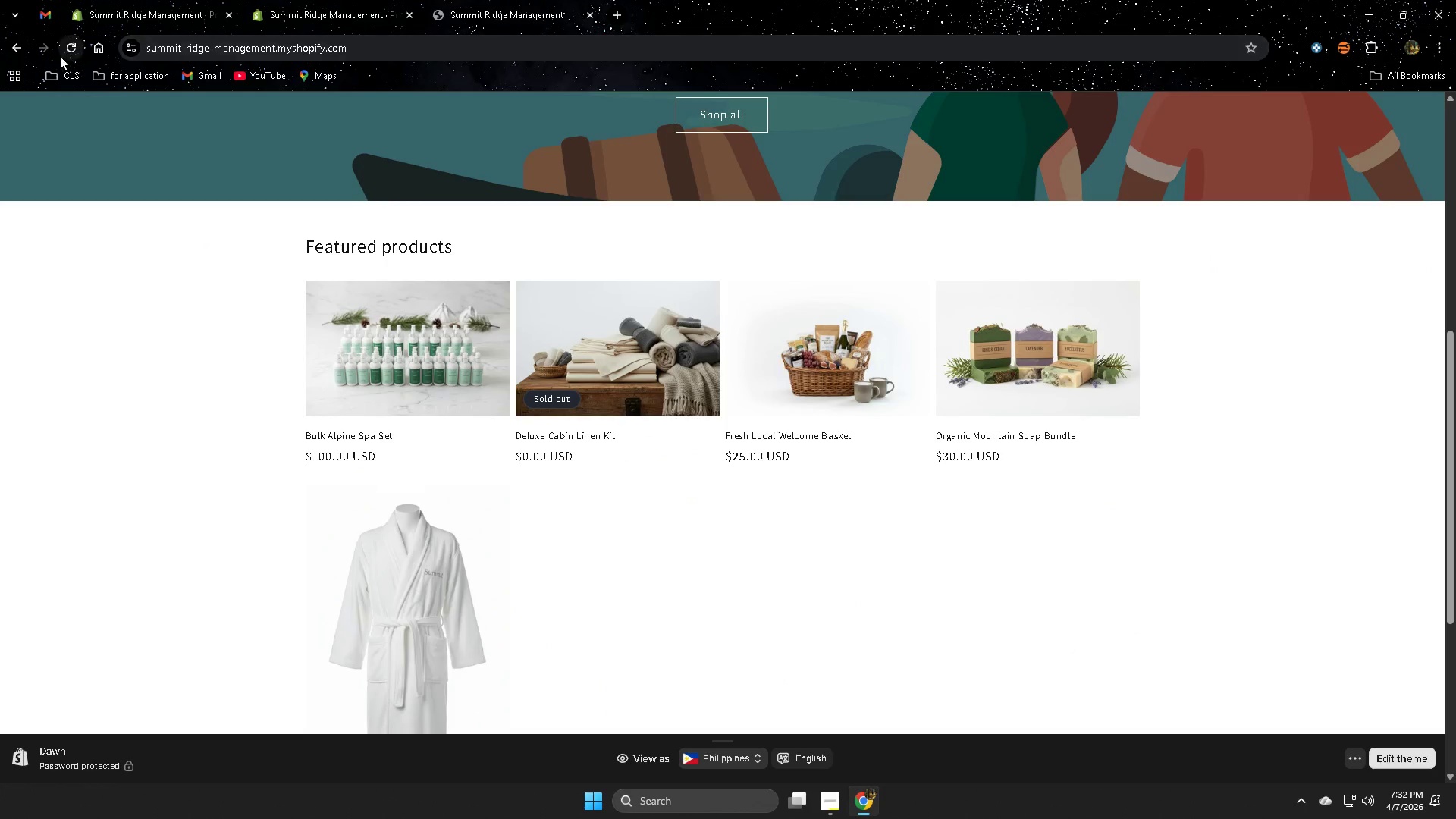 
left_click([70, 47])
 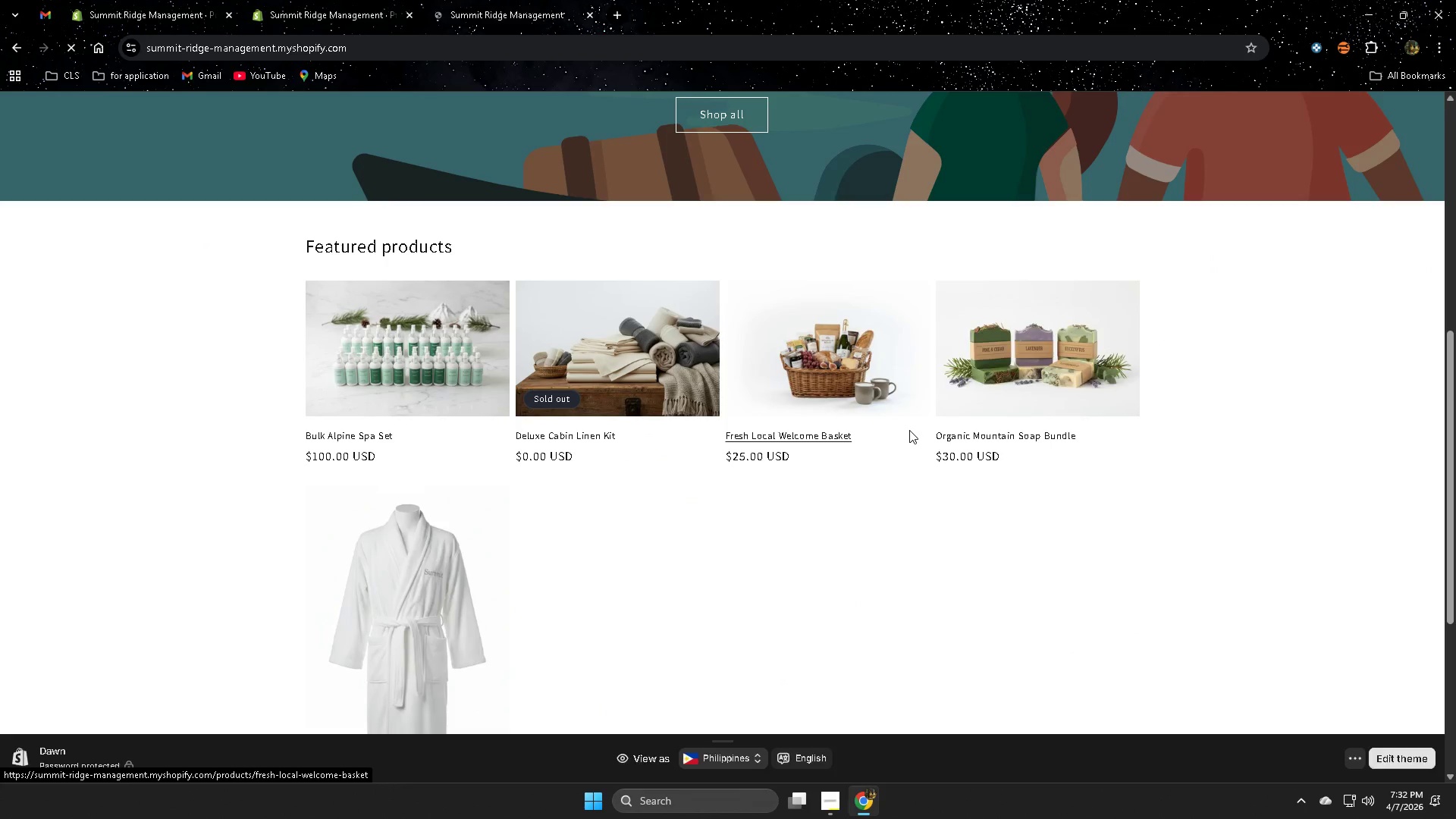 
scroll: coordinate [893, 427], scroll_direction: down, amount: 4.0
 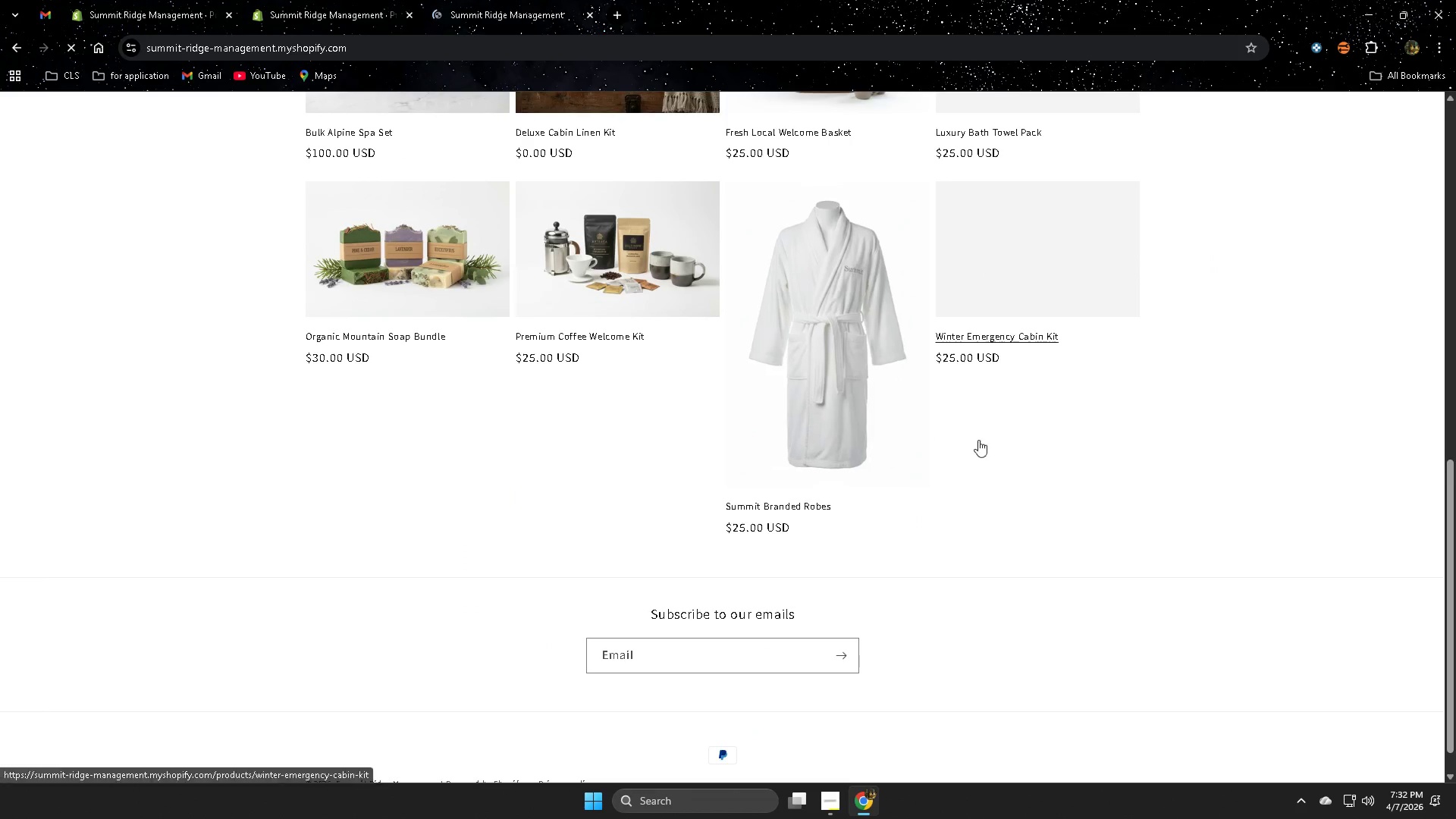 
scroll: coordinate [822, 407], scroll_direction: up, amount: 3.0
 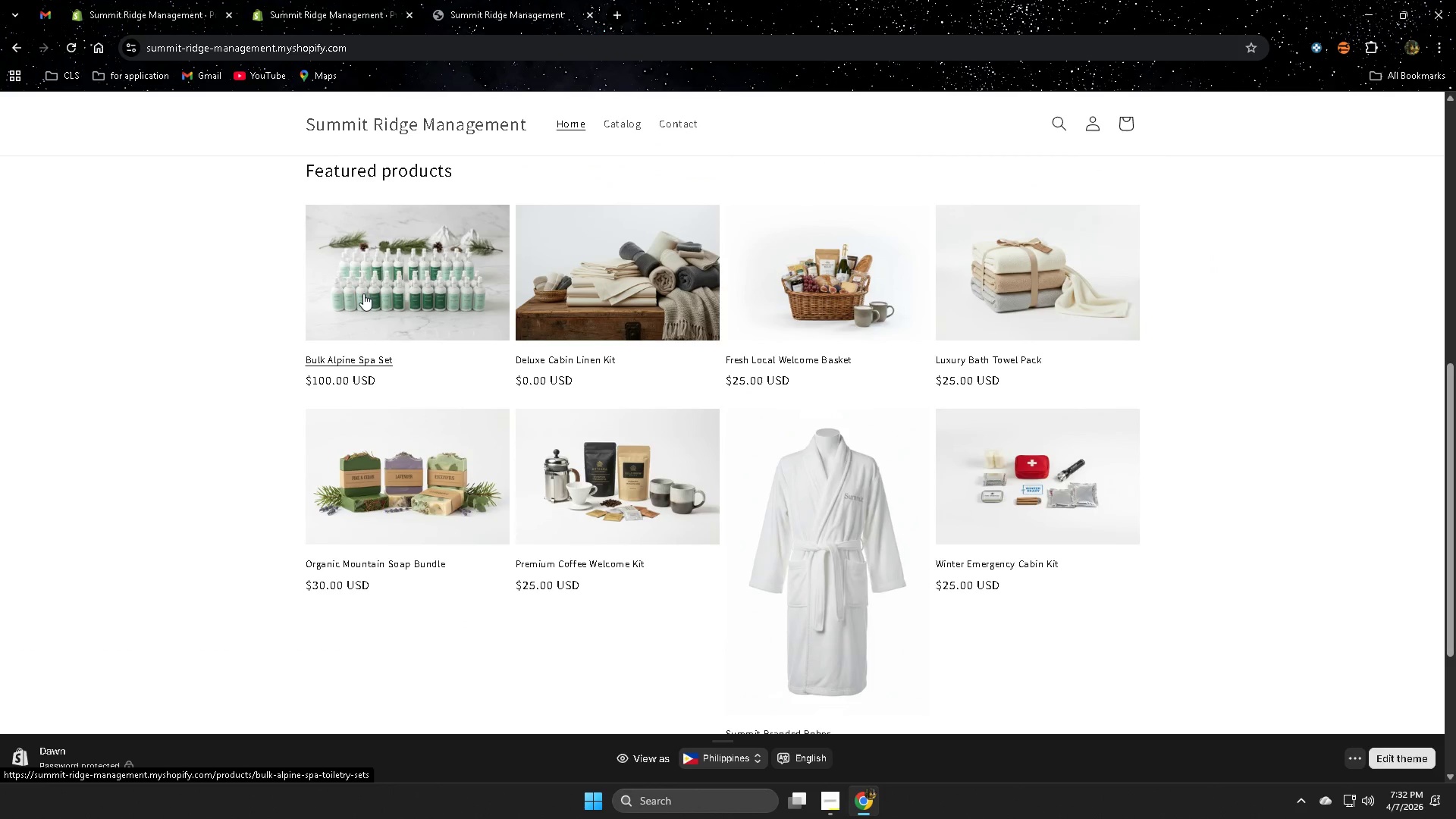 
left_click([566, 454])
 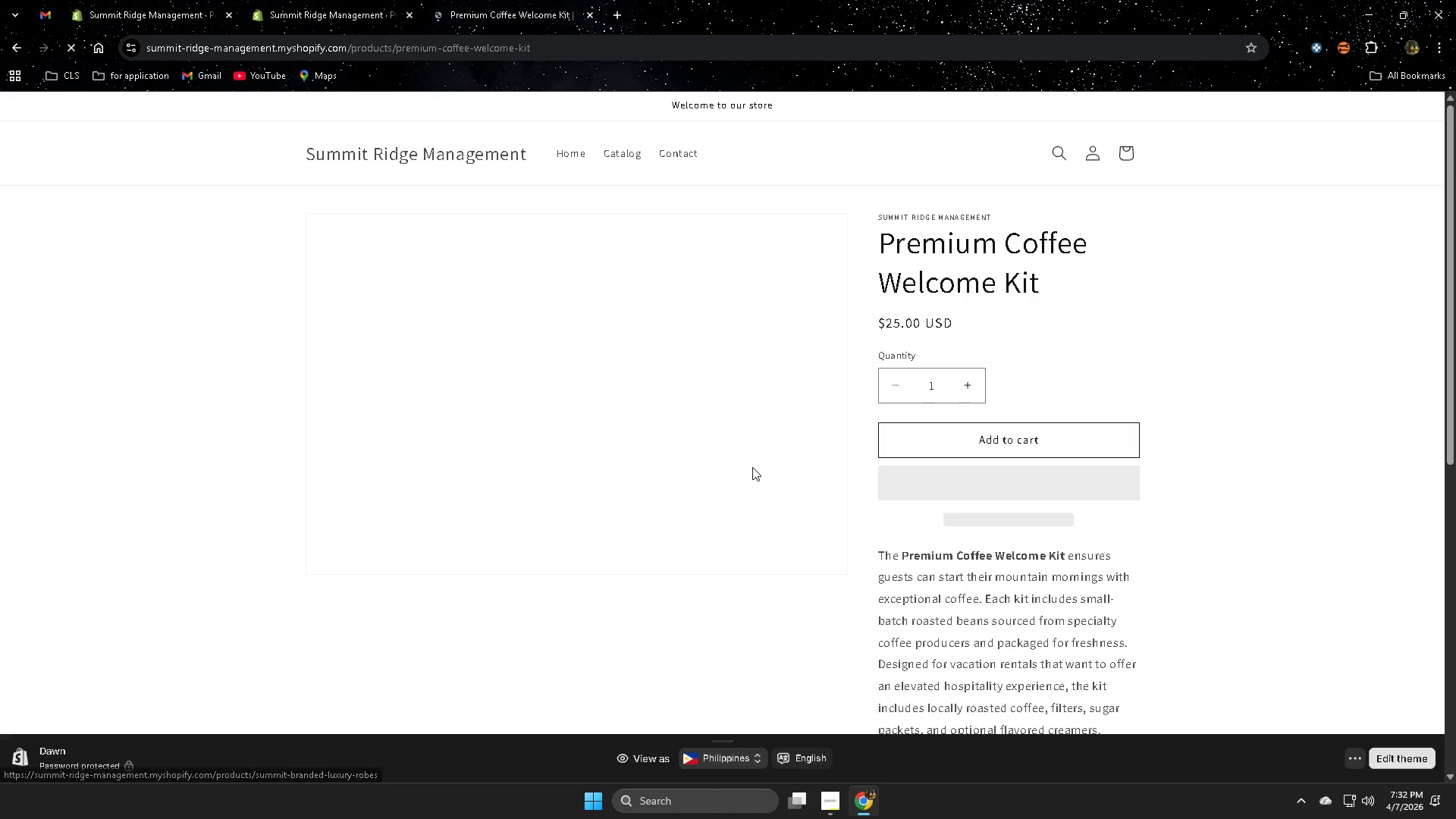 
scroll: coordinate [568, 411], scroll_direction: down, amount: 9.0
 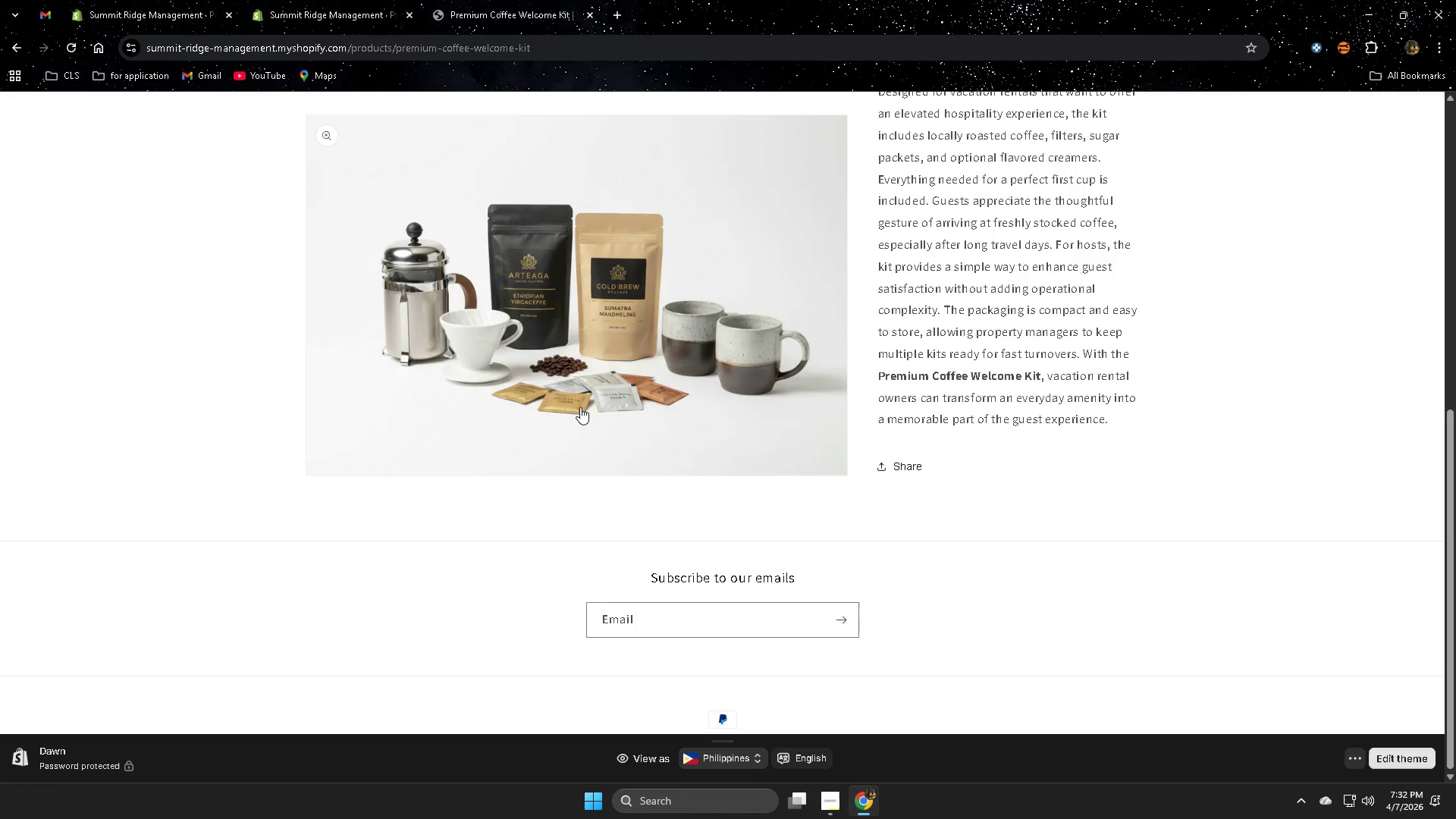 
scroll: coordinate [661, 426], scroll_direction: up, amount: 10.0
 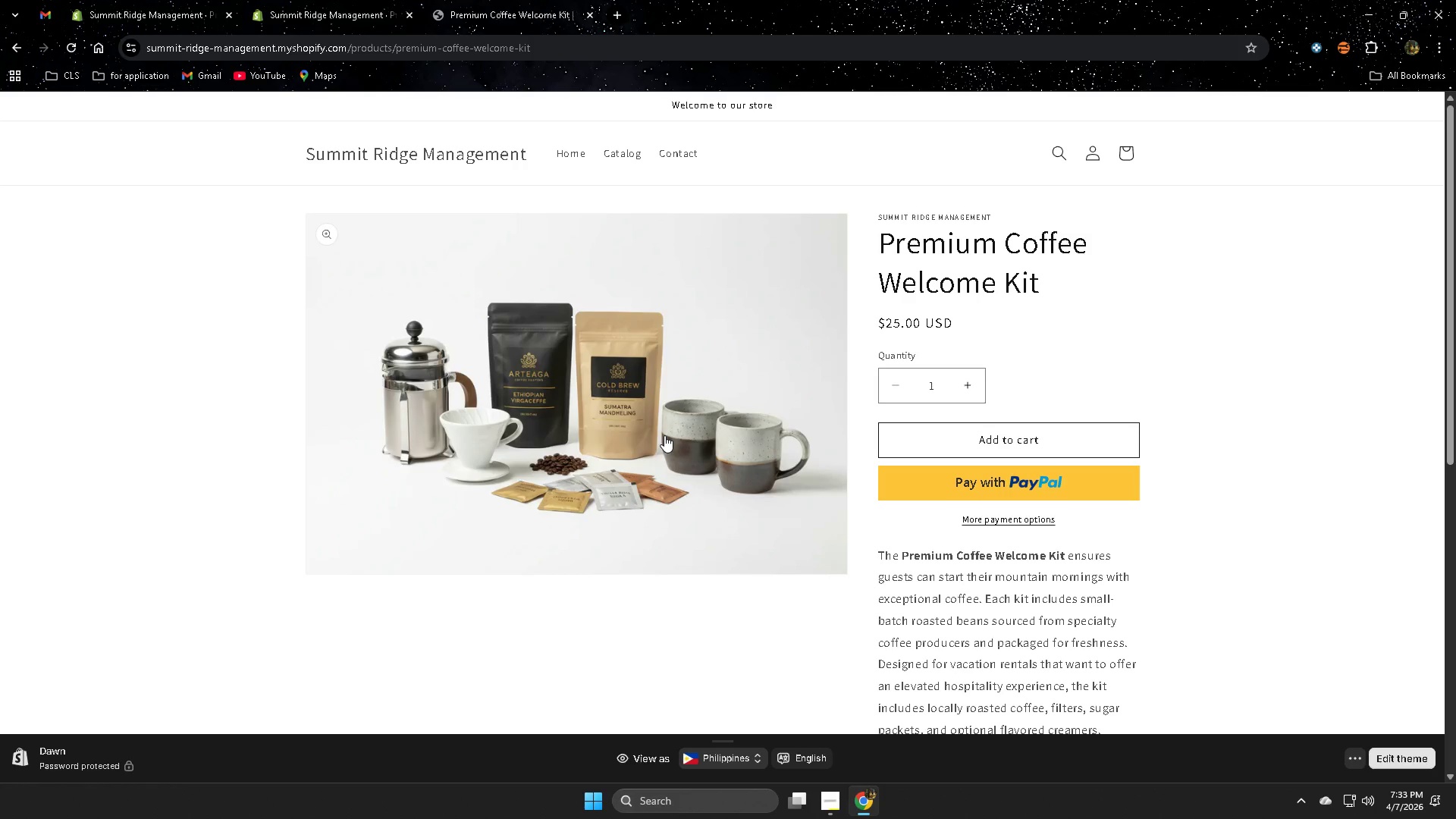 
wait(36.72)
 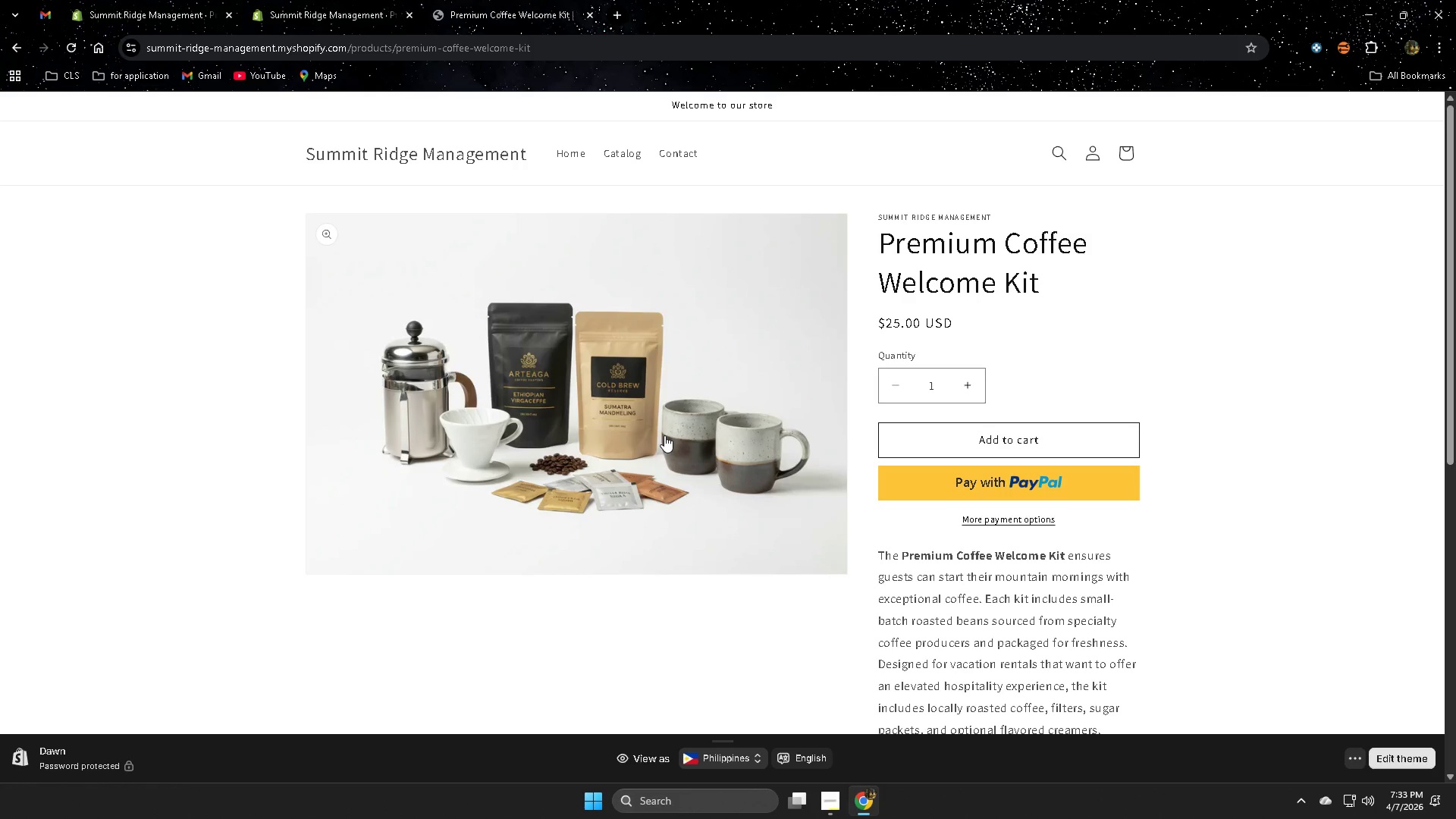 
scroll: coordinate [448, 348], scroll_direction: down, amount: 1.0
 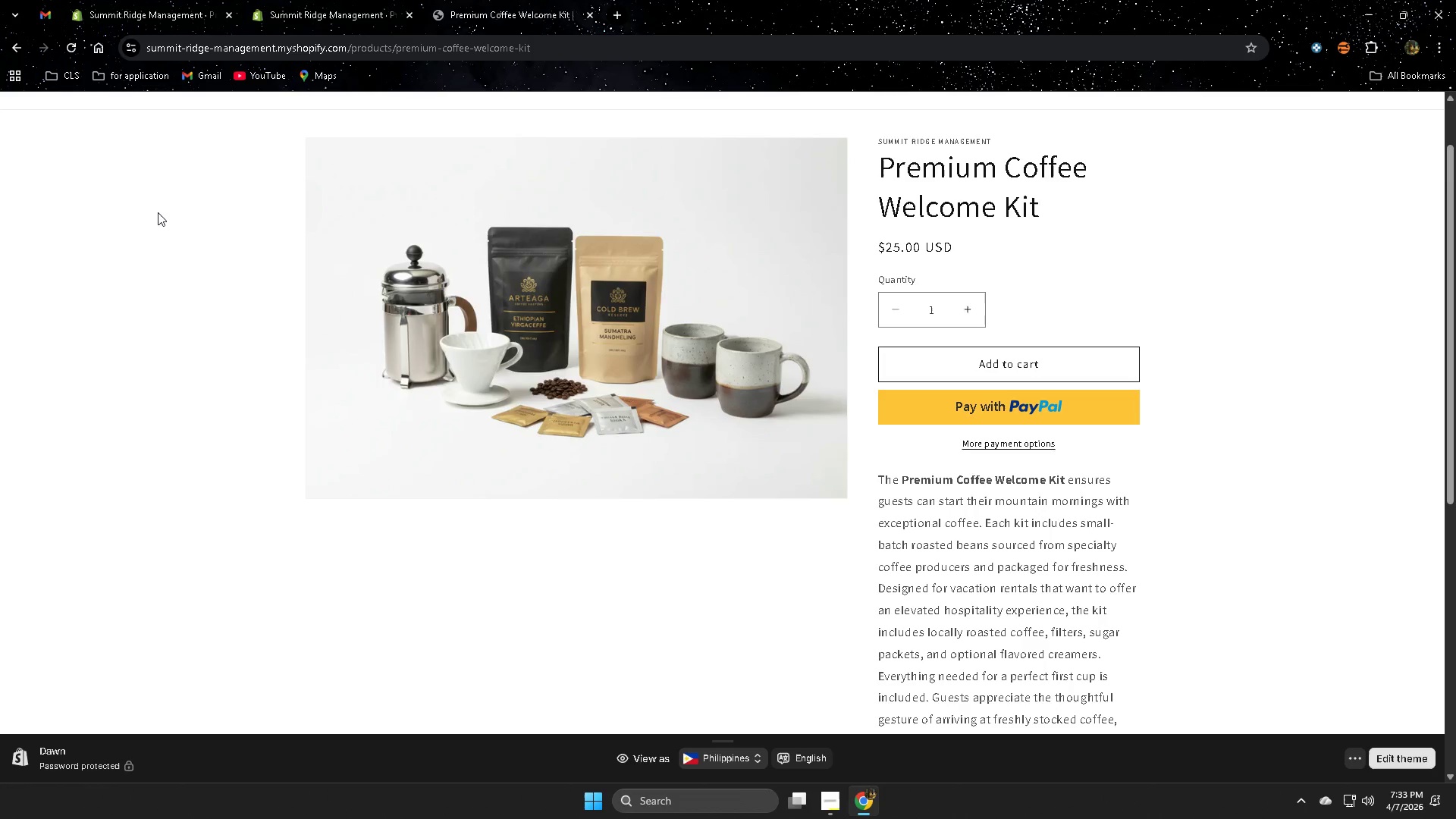 
scroll: coordinate [427, 359], scroll_direction: up, amount: 4.0
 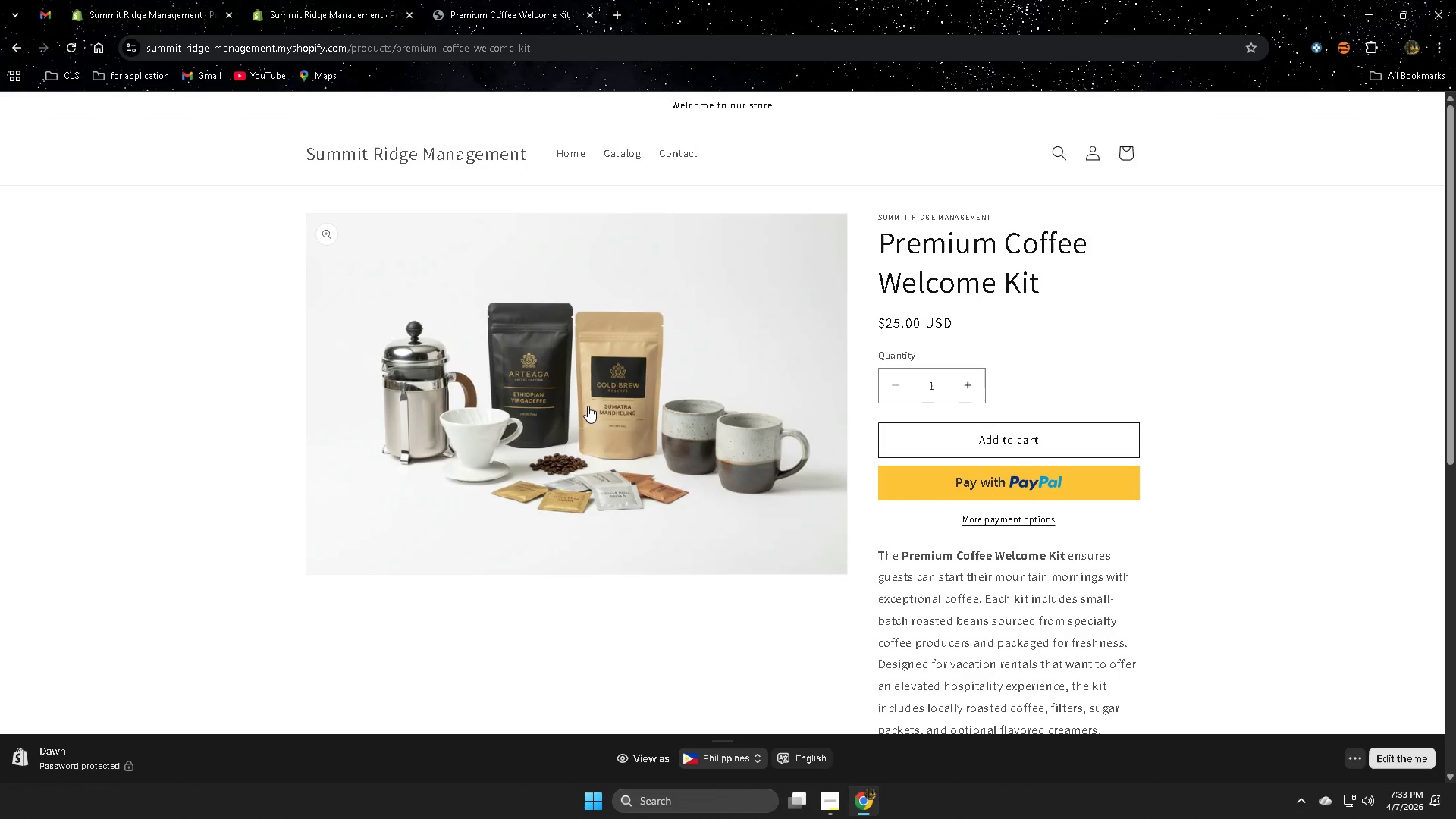 
wait(7.69)
 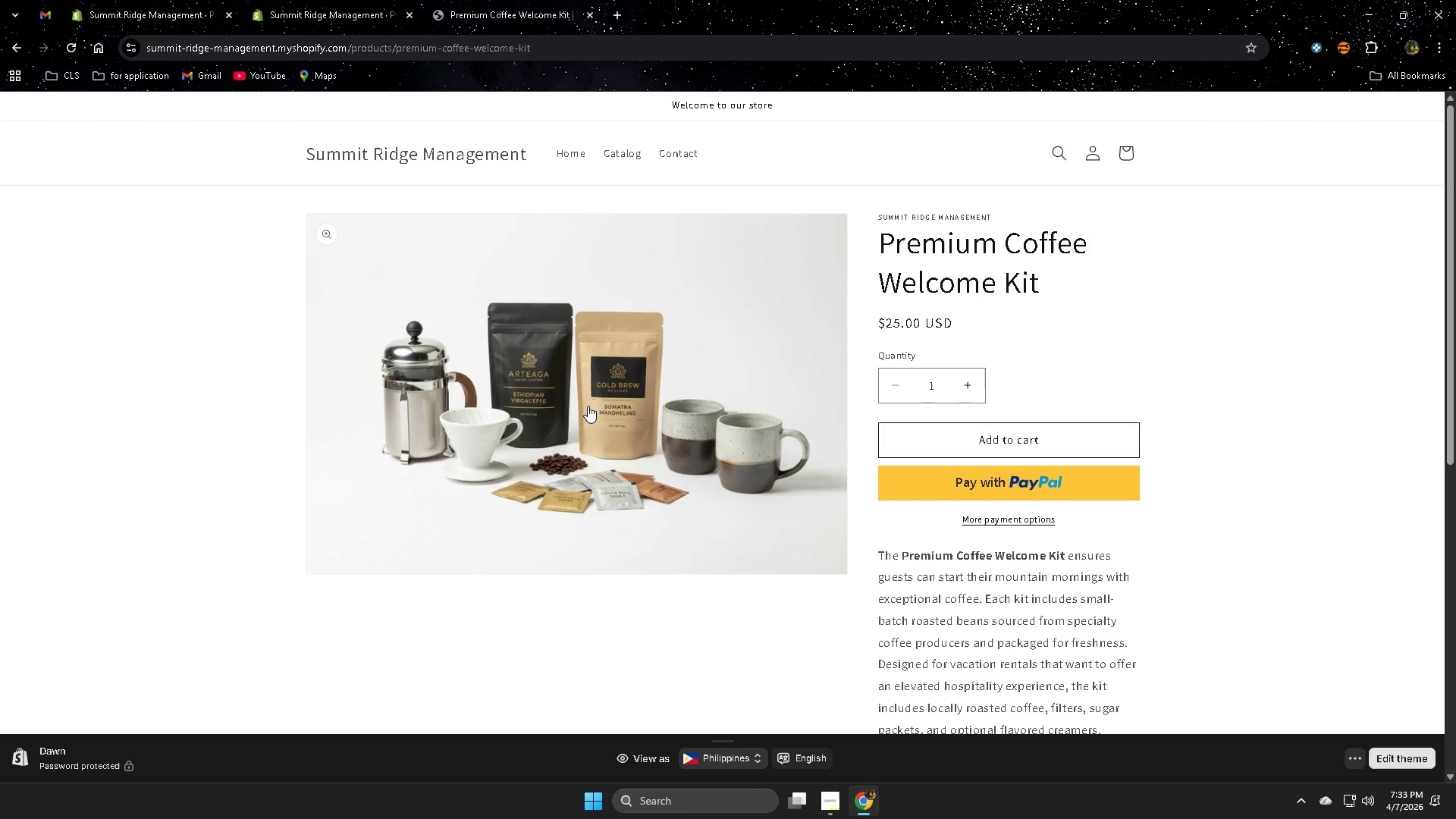 
scroll: coordinate [513, 437], scroll_direction: down, amount: 2.0
 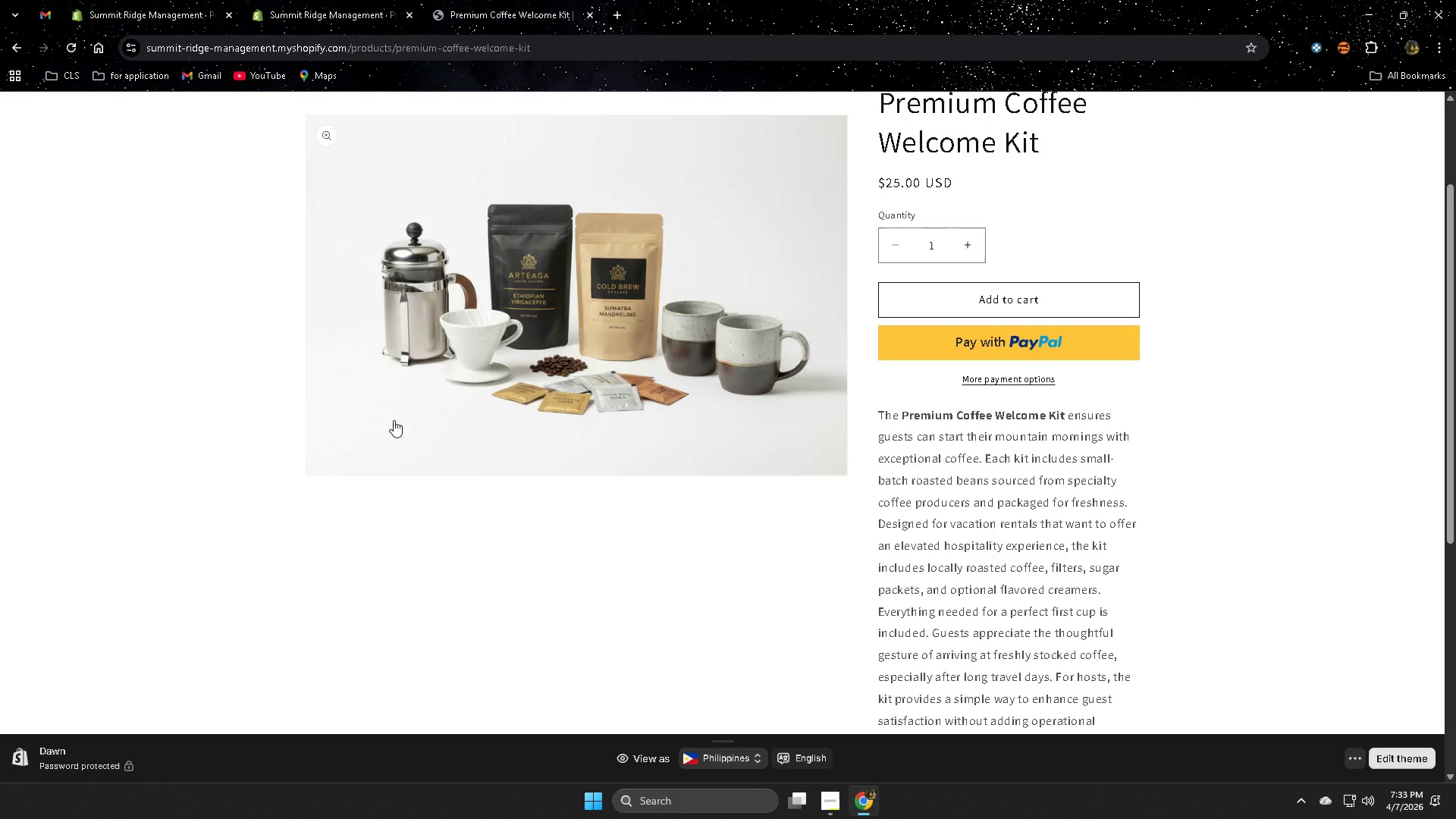 
wait(22.75)
 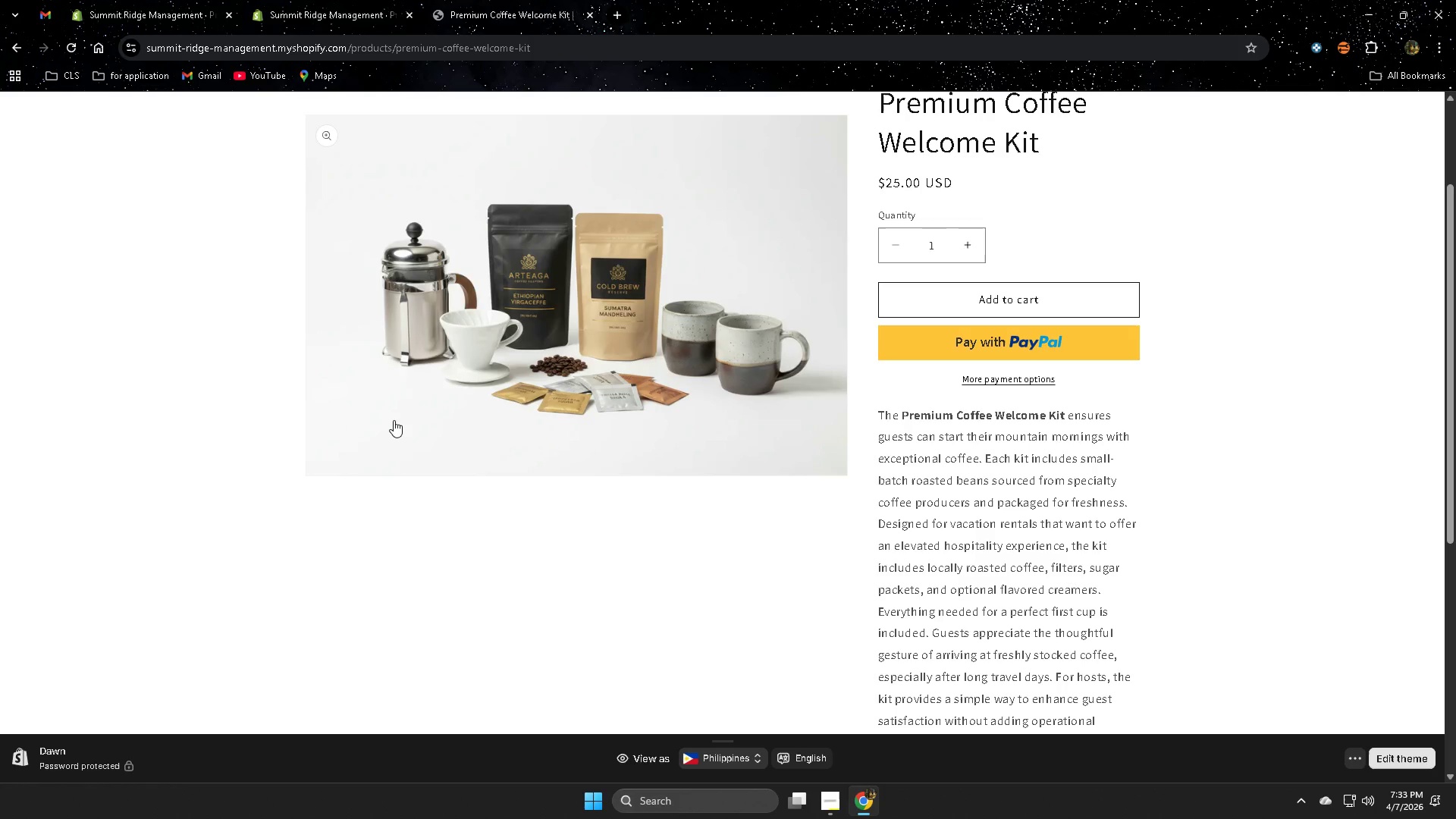 
scroll: coordinate [656, 426], scroll_direction: down, amount: 6.0
 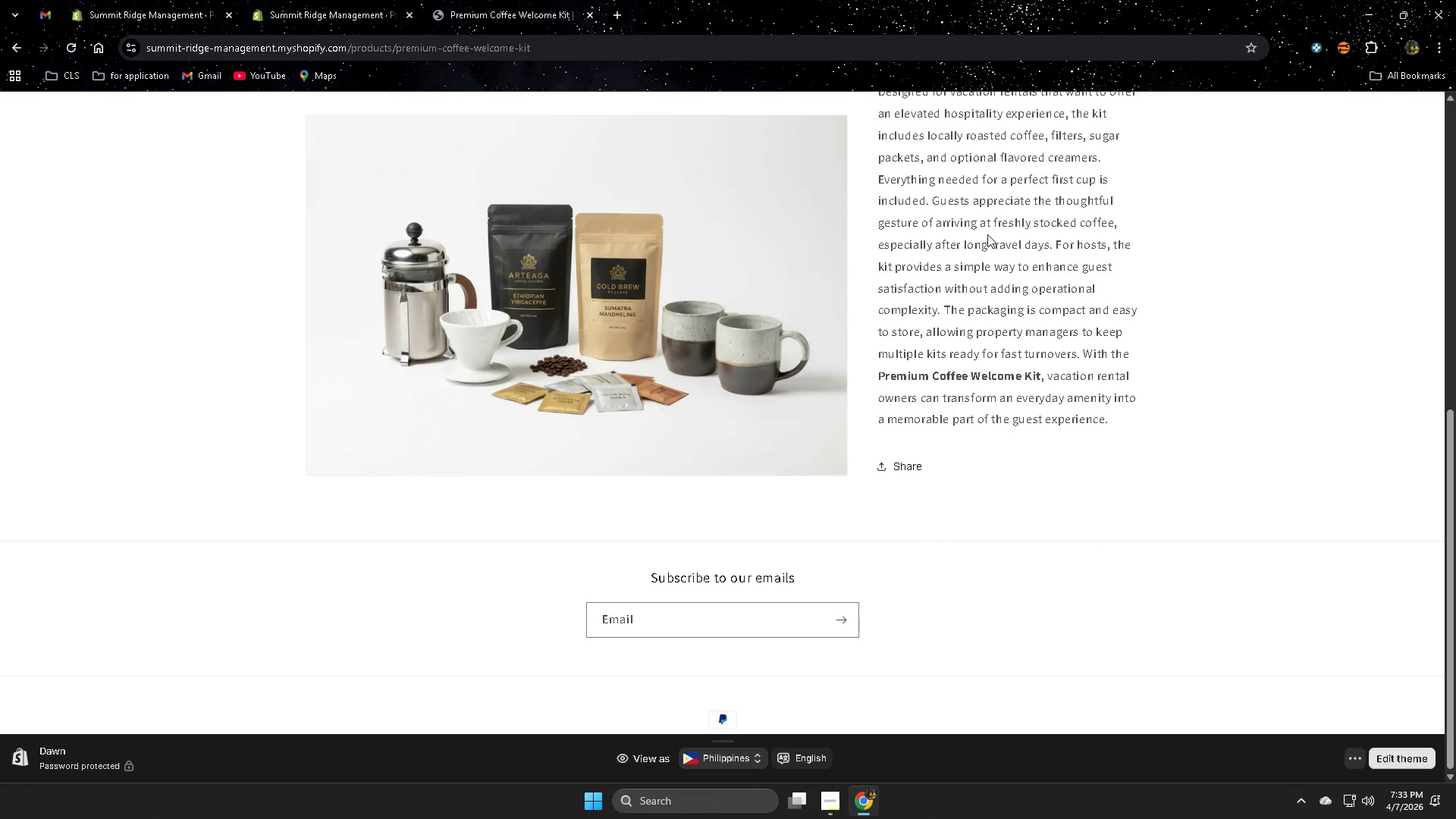 
left_click_drag(start_coordinate=[977, 233], to_coordinate=[977, 229])
 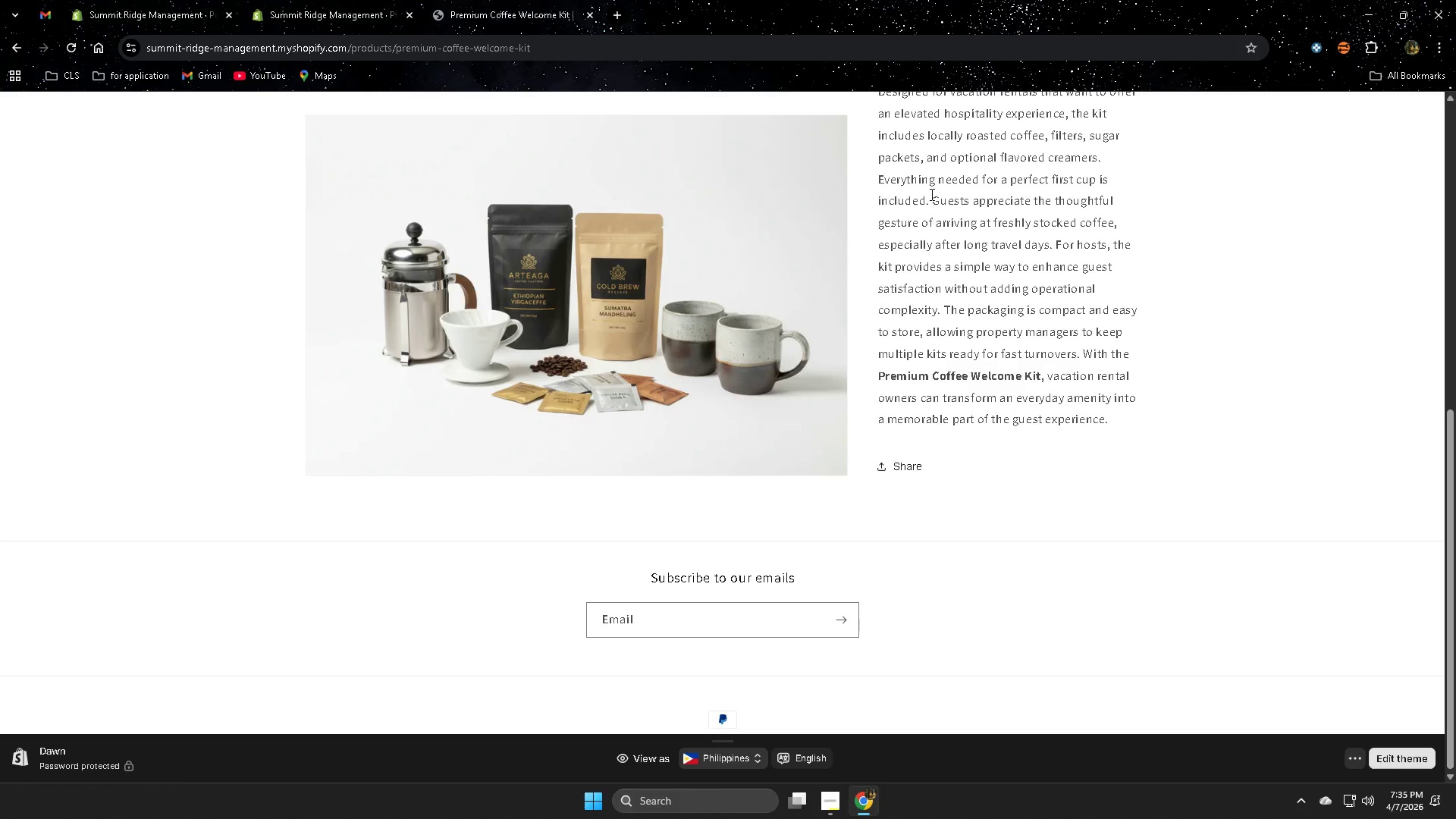 
wait(71.98)
 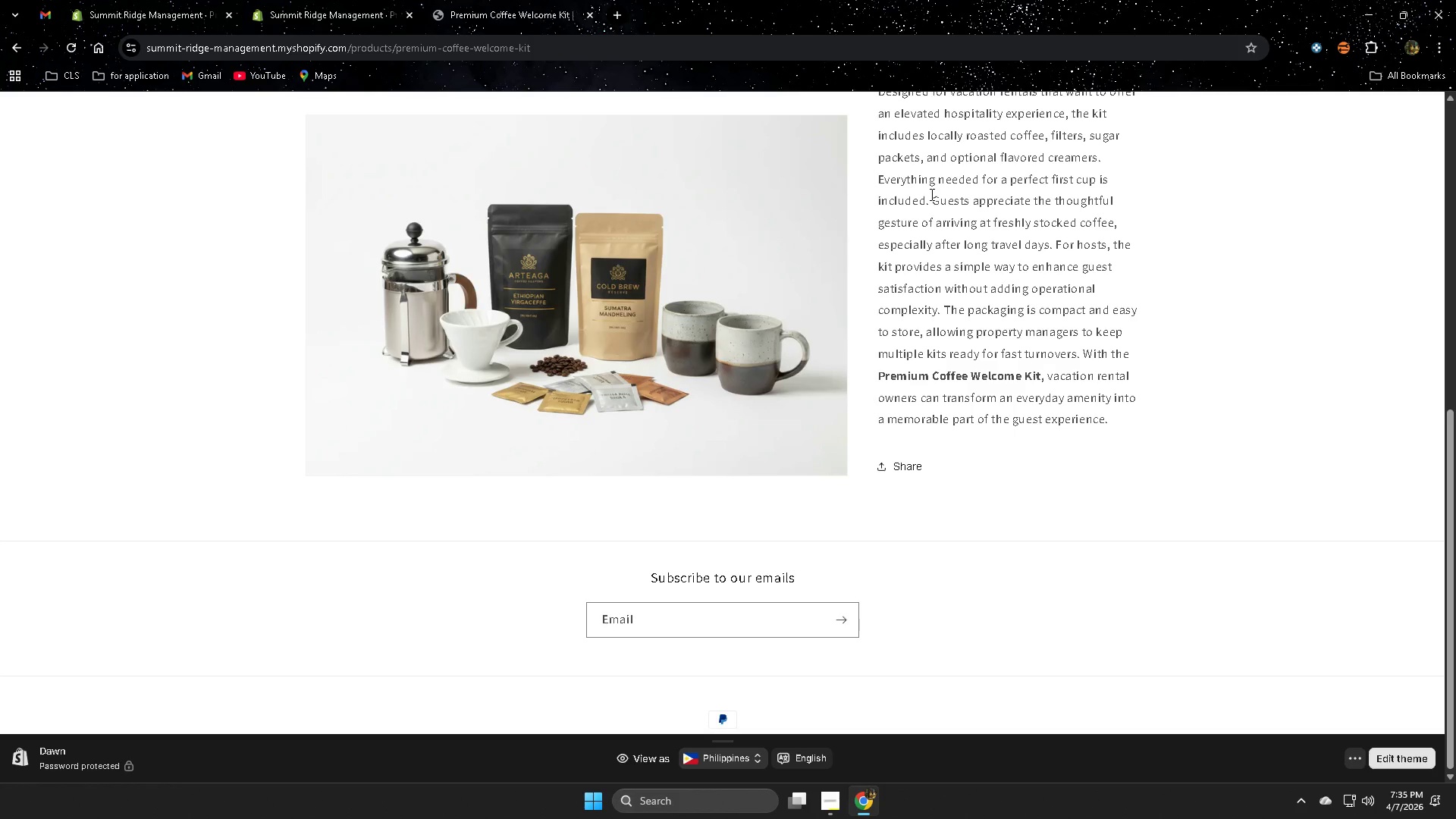 
left_click([328, 0])
 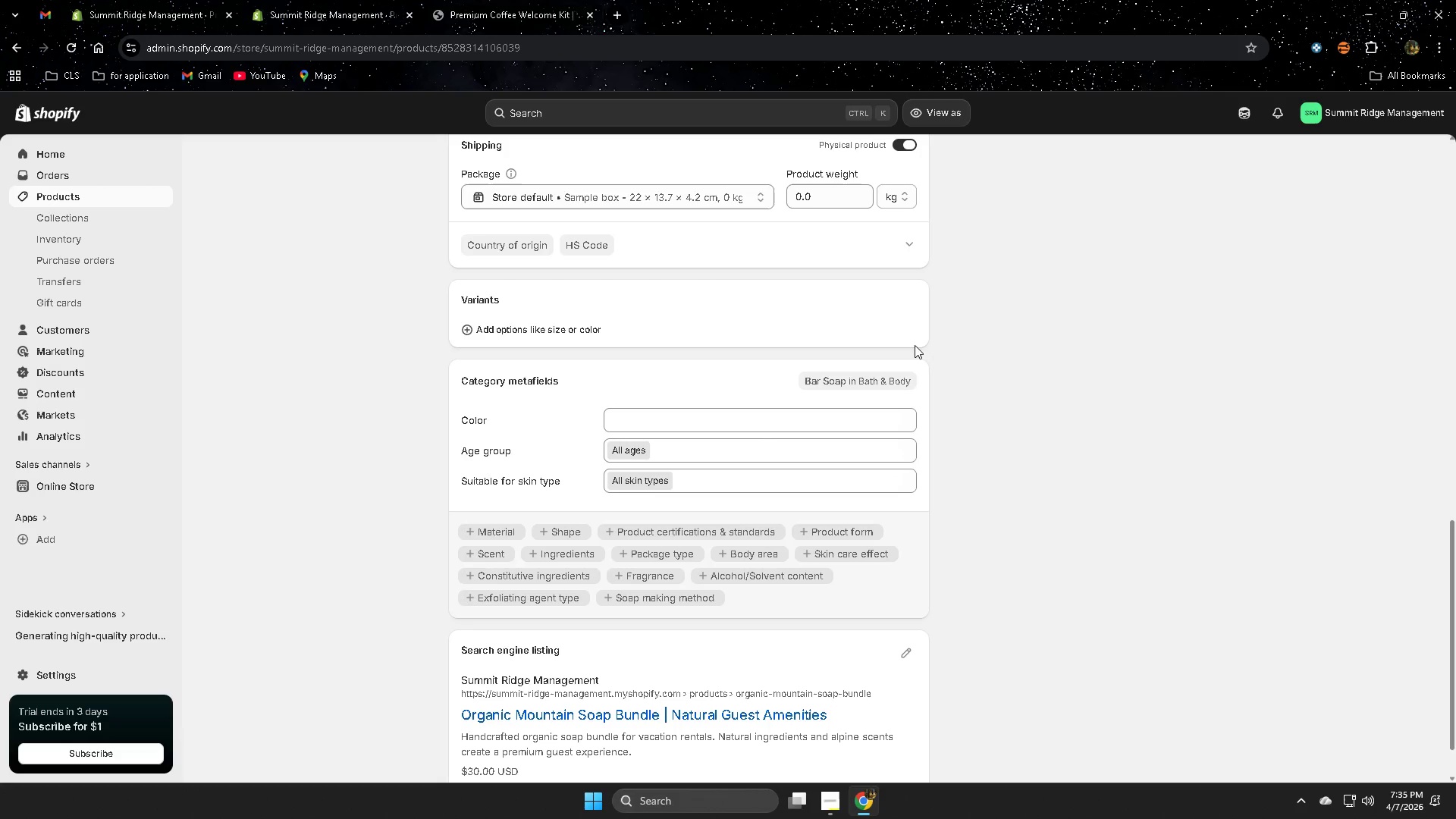 
scroll: coordinate [371, 490], scroll_direction: up, amount: 13.0
 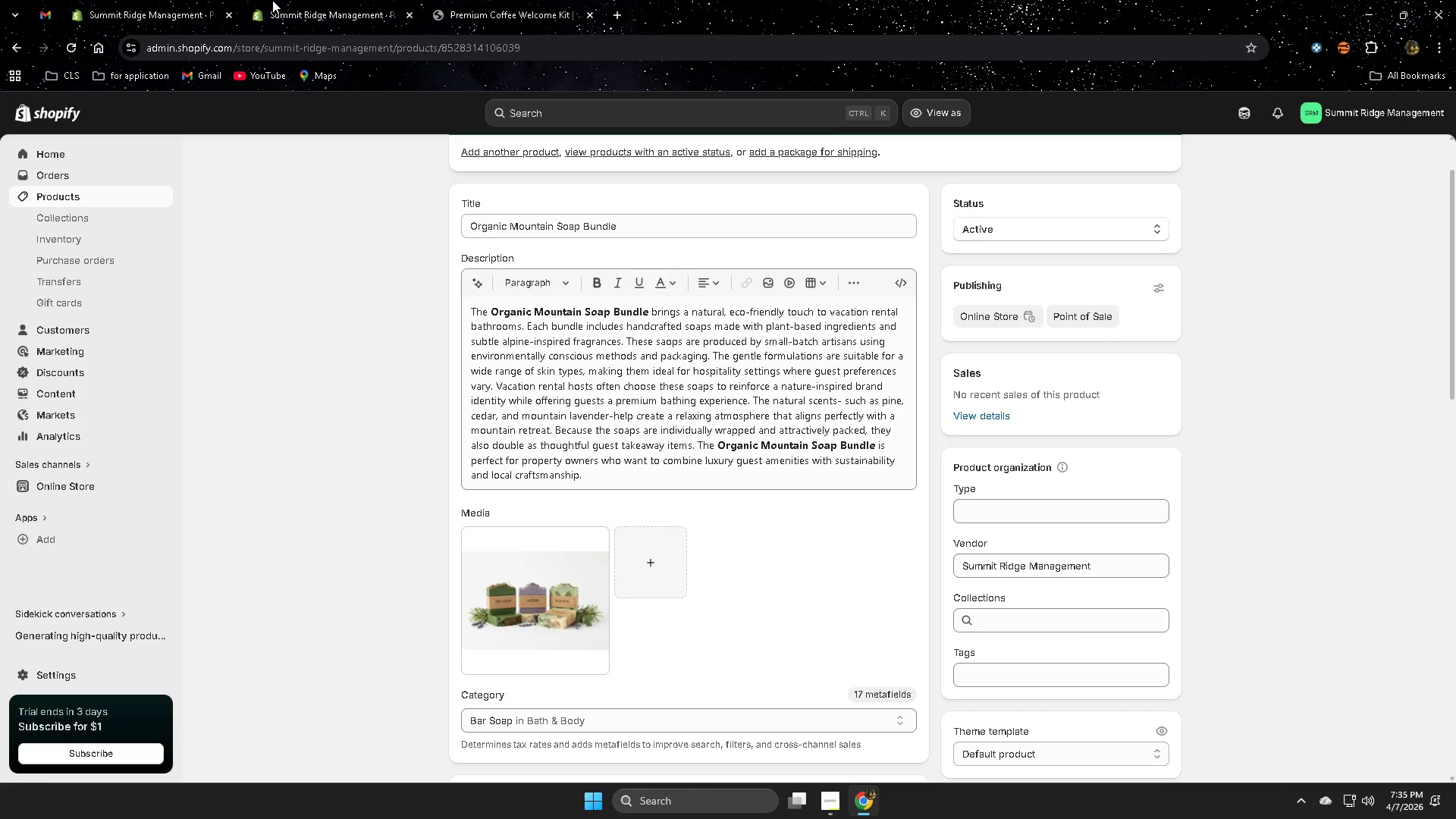 
left_click([152, 0])
 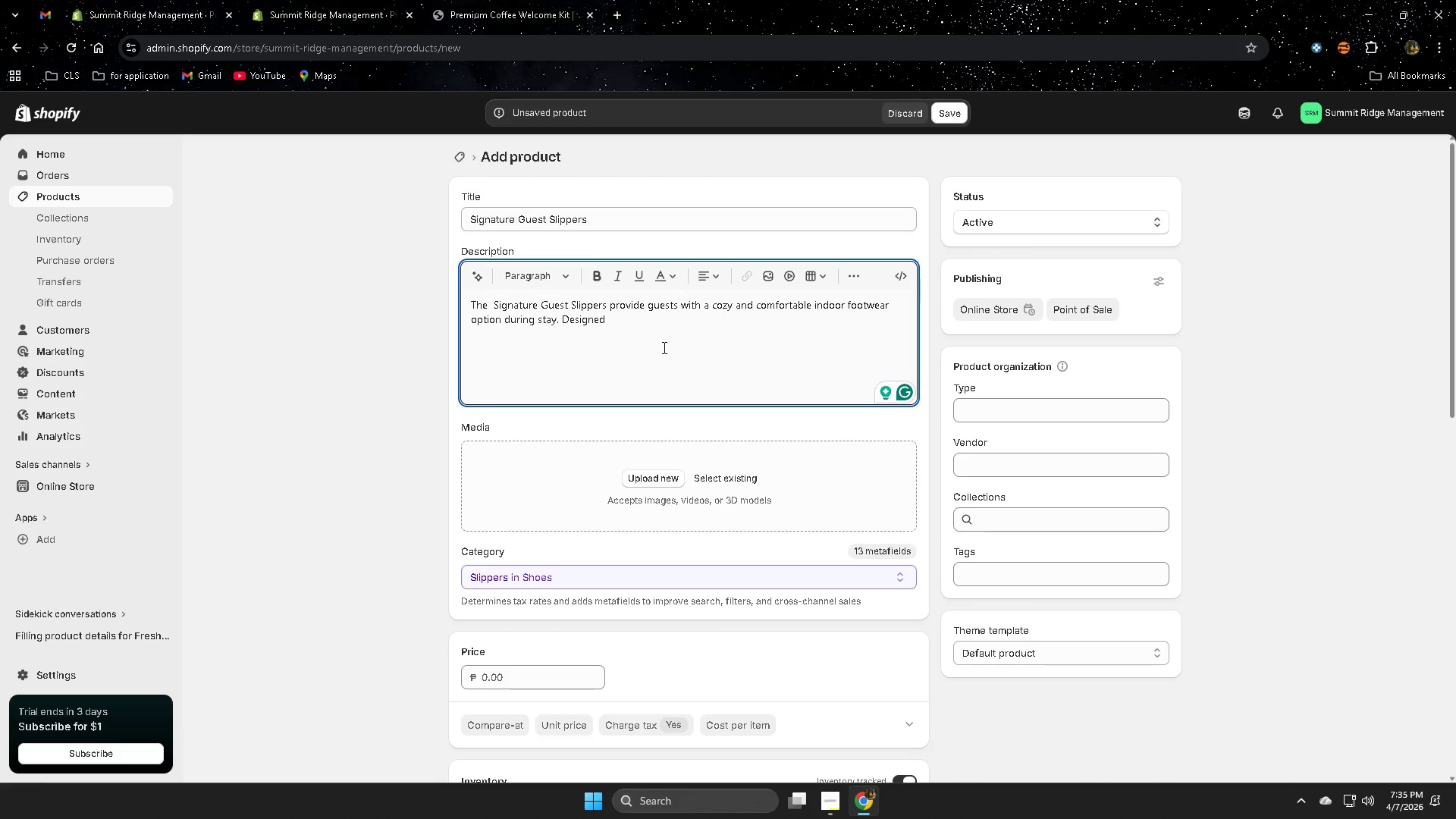 
wait(6.67)
 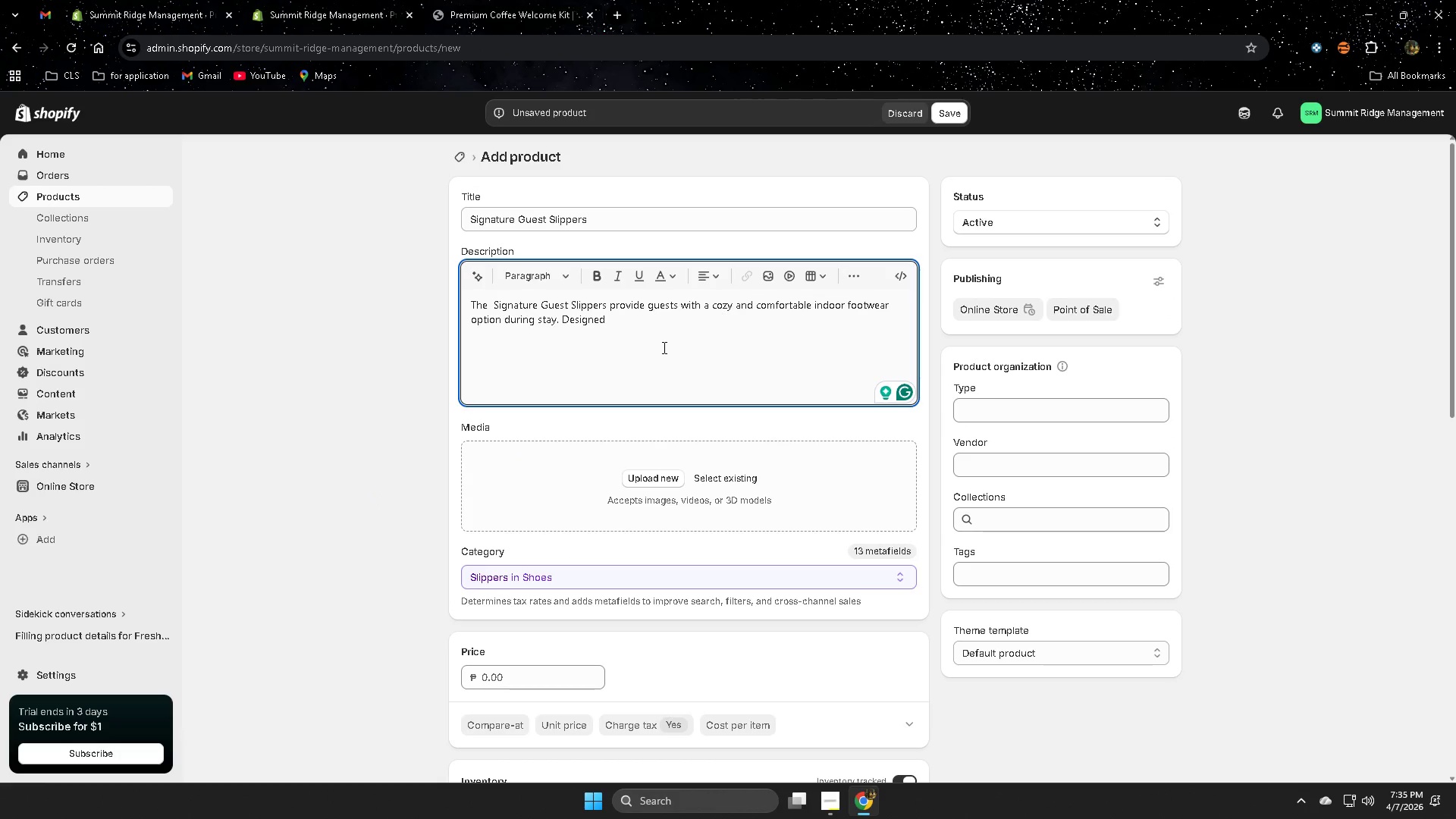 
type(sep)
key(Backspace)
key(Backspace)
type(epc)
key(Backspace)
key(Backspace)
key(Backspace)
type(pec)
 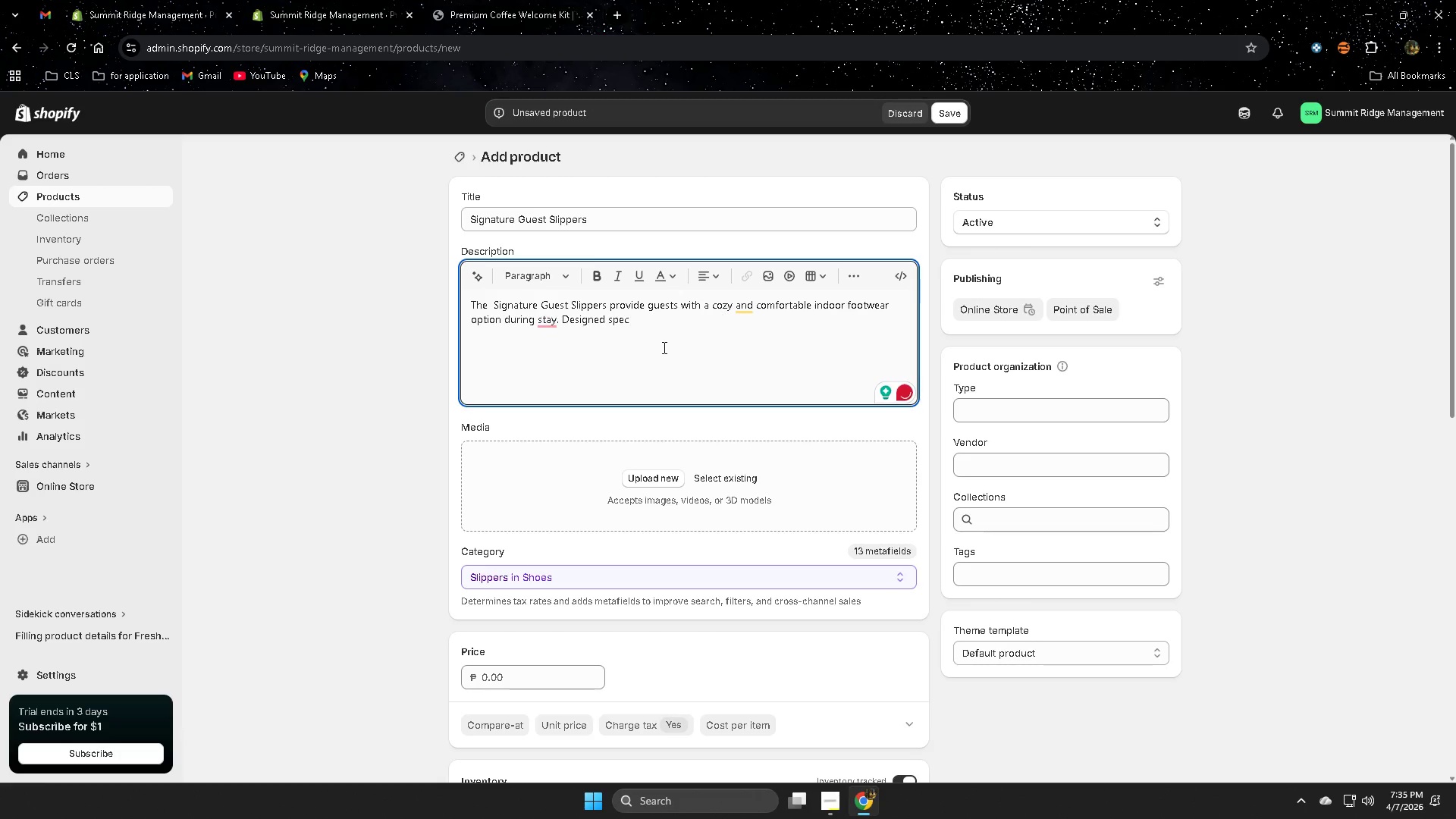 
type(ial)
key(Backspace)
key(Backspace)
 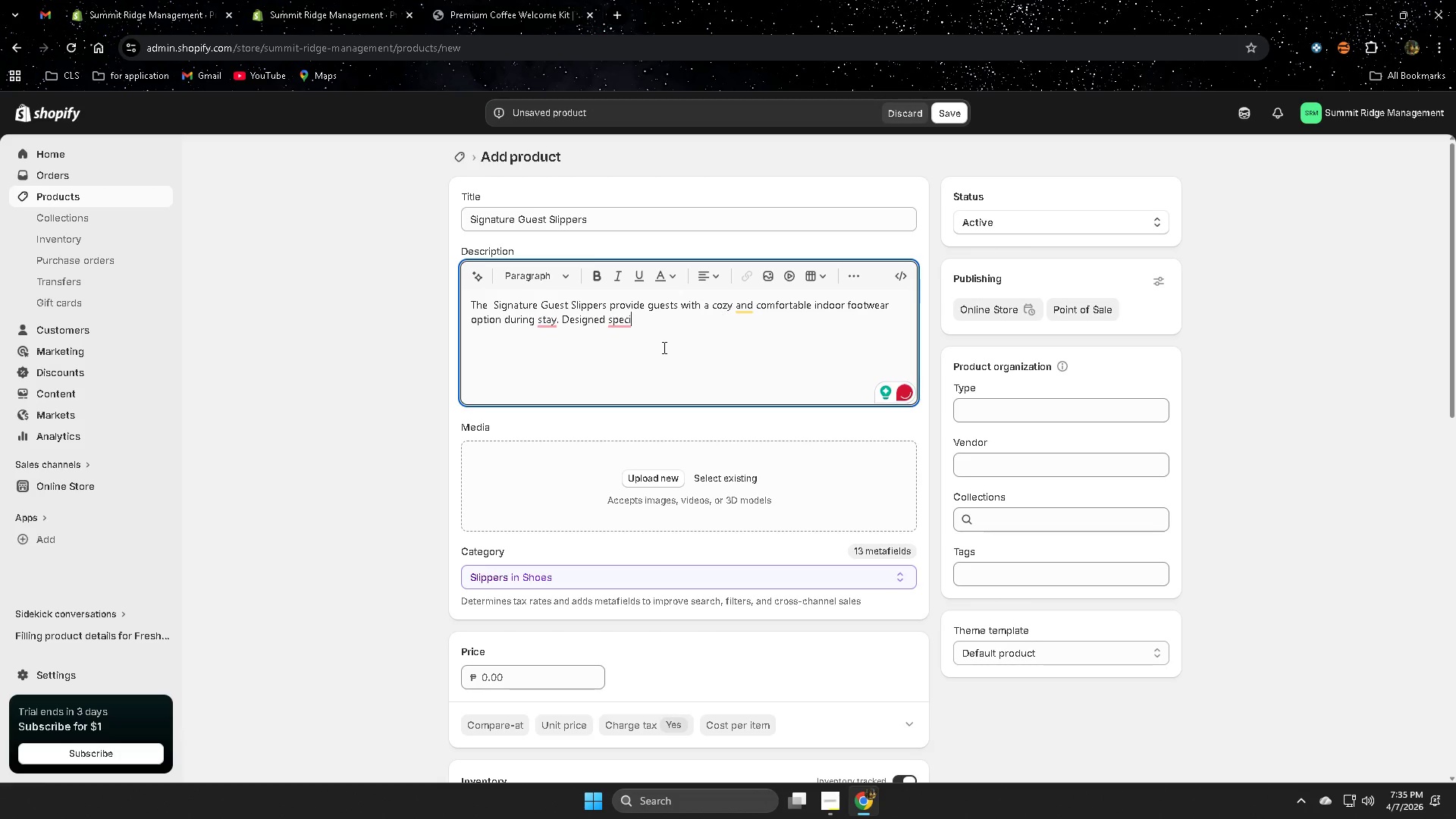 
type(fically )
 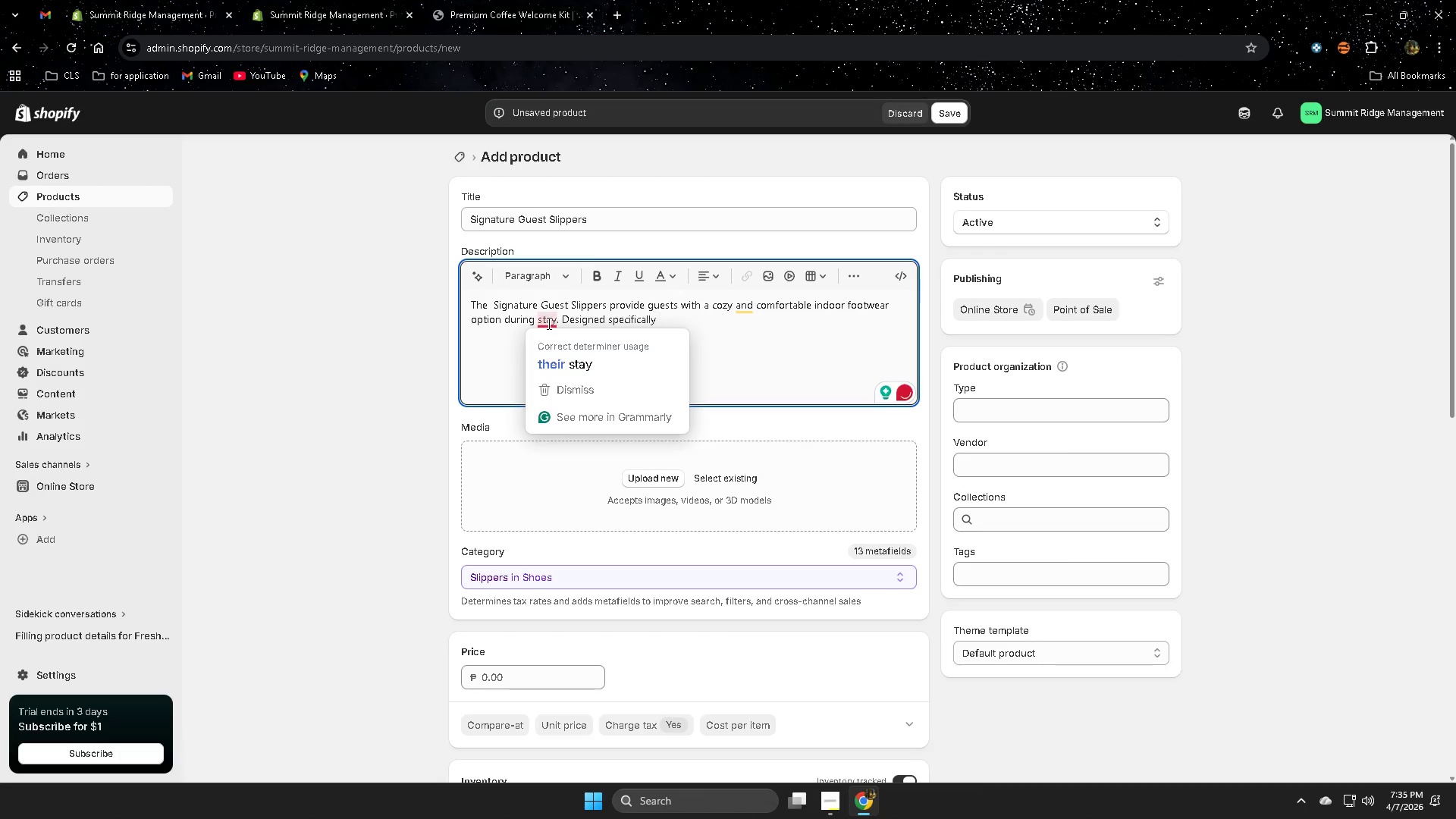 
left_click([574, 363])
 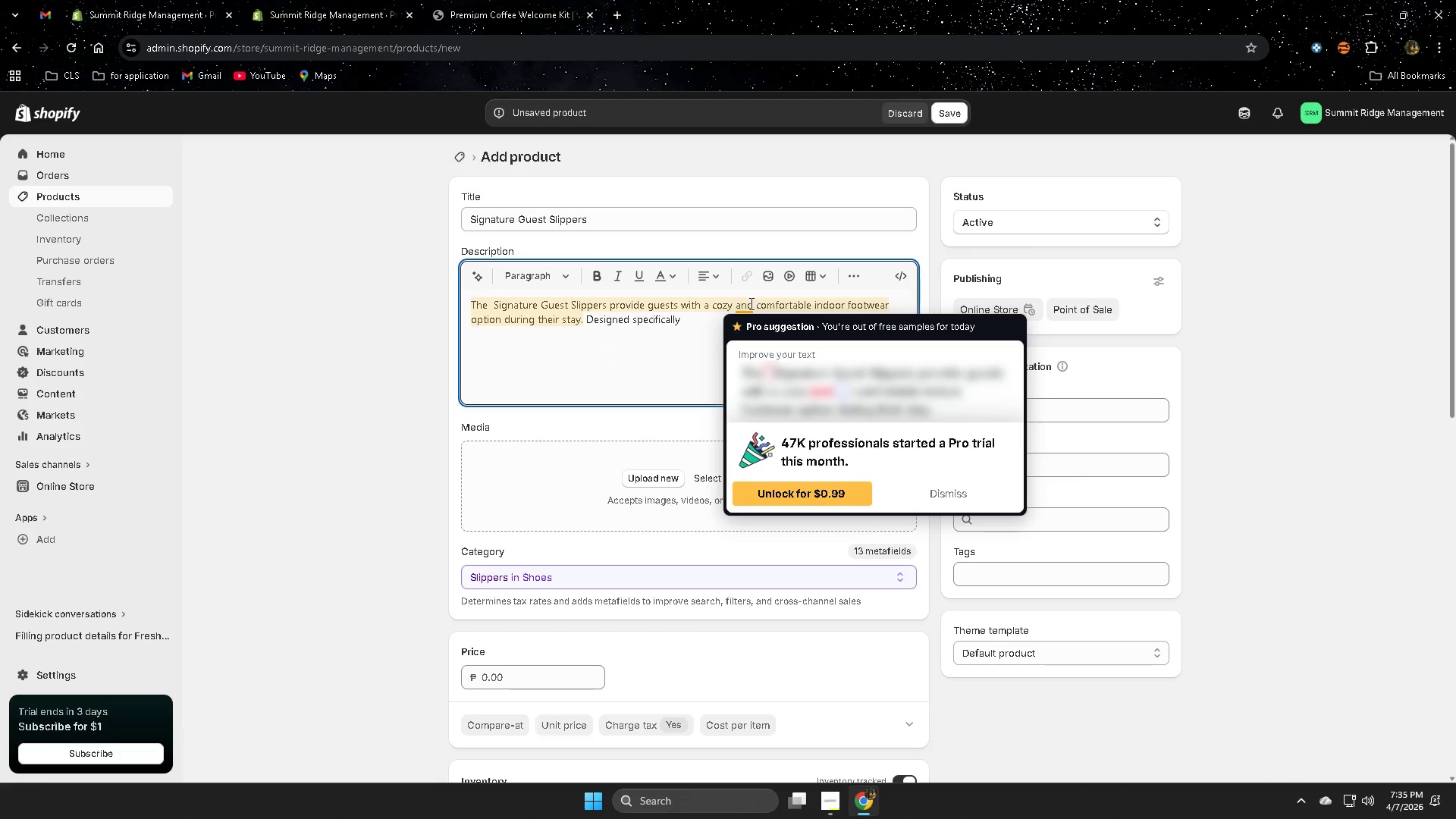 
left_click([686, 318])
 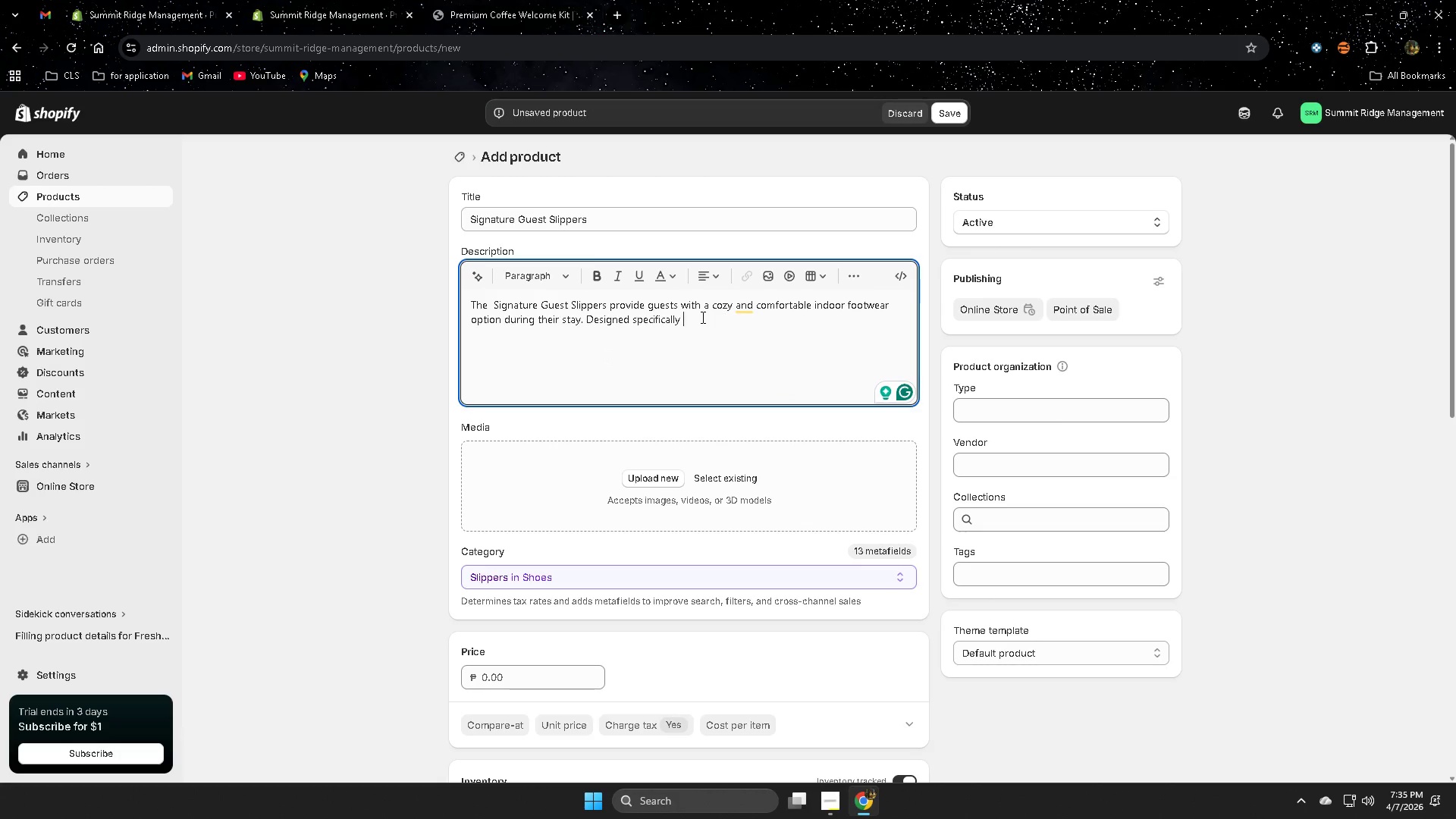 
type(for ca)
key(Backspace)
key(Backspace)
type(vacation rental oh)
key(Backspace)
type(ho)
key(Backspace)
key(Backspace)
key(Backspace)
type(hospio)
key(Backspace)
type(taliry)
key(Backspace)
key(Backspace)
type(ty )
 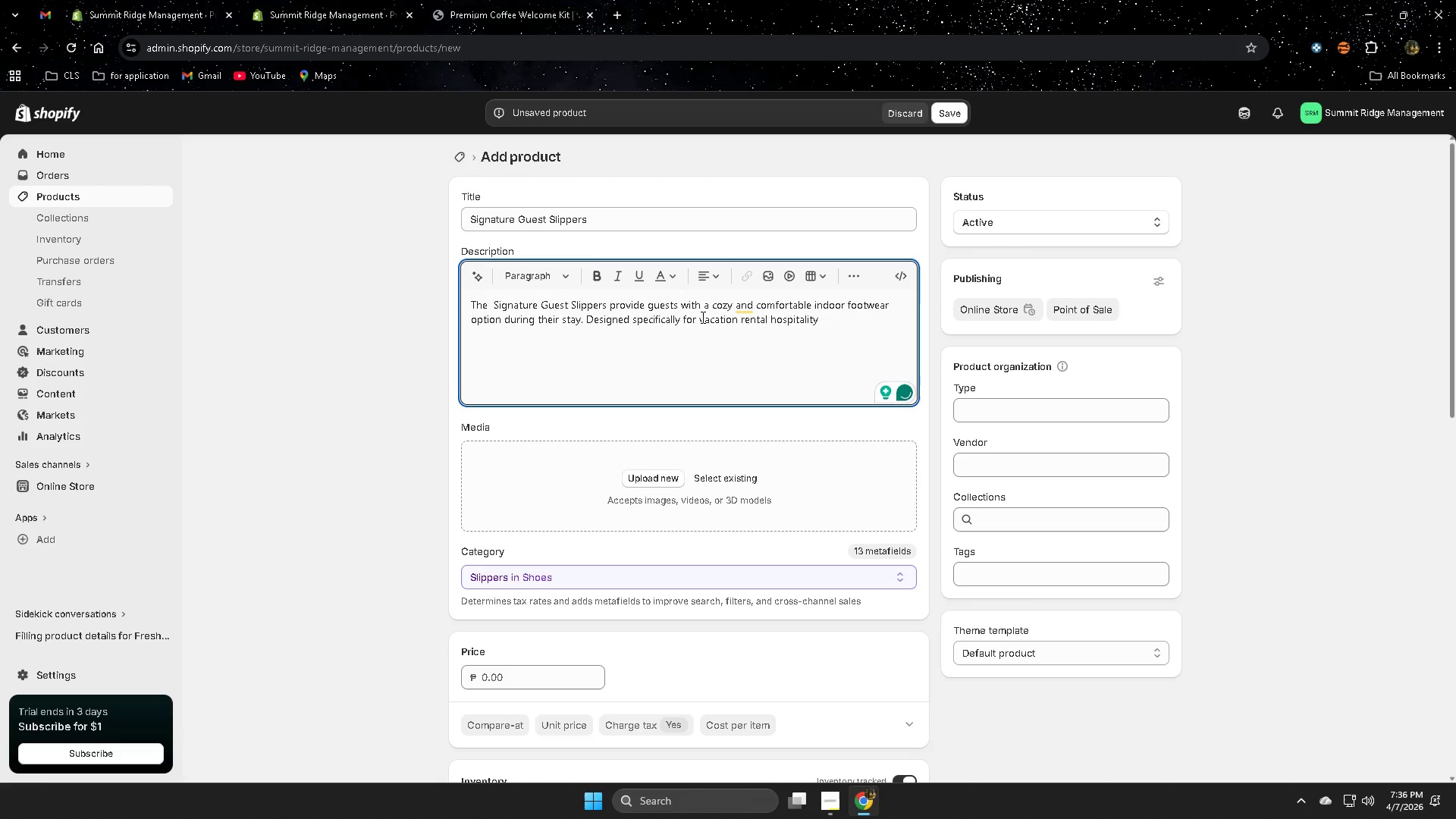 
key(Backspace)
type(, there)
key(Backspace)
key(Backspace)
type(se )
 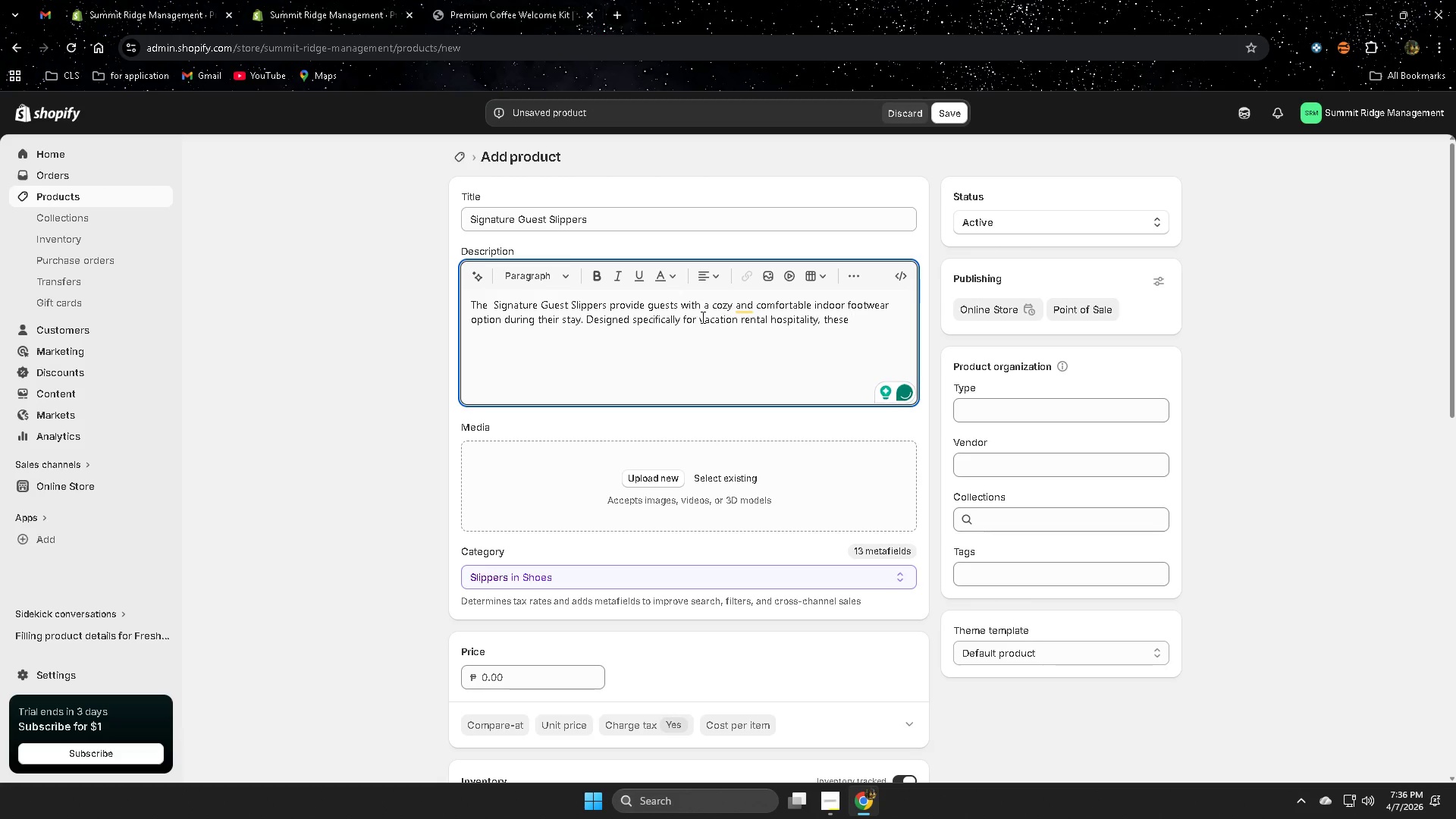 
type(slippers are lighwi)
key(Backspace)
type(eight, soft )
key(Backspace)
type(, and easy o)
key(Backspace)
type(to wear.)
key(Backspace)
key(Backspace)
key(Backspace)
key(Backspace)
key(Backspace)
type(store.)
 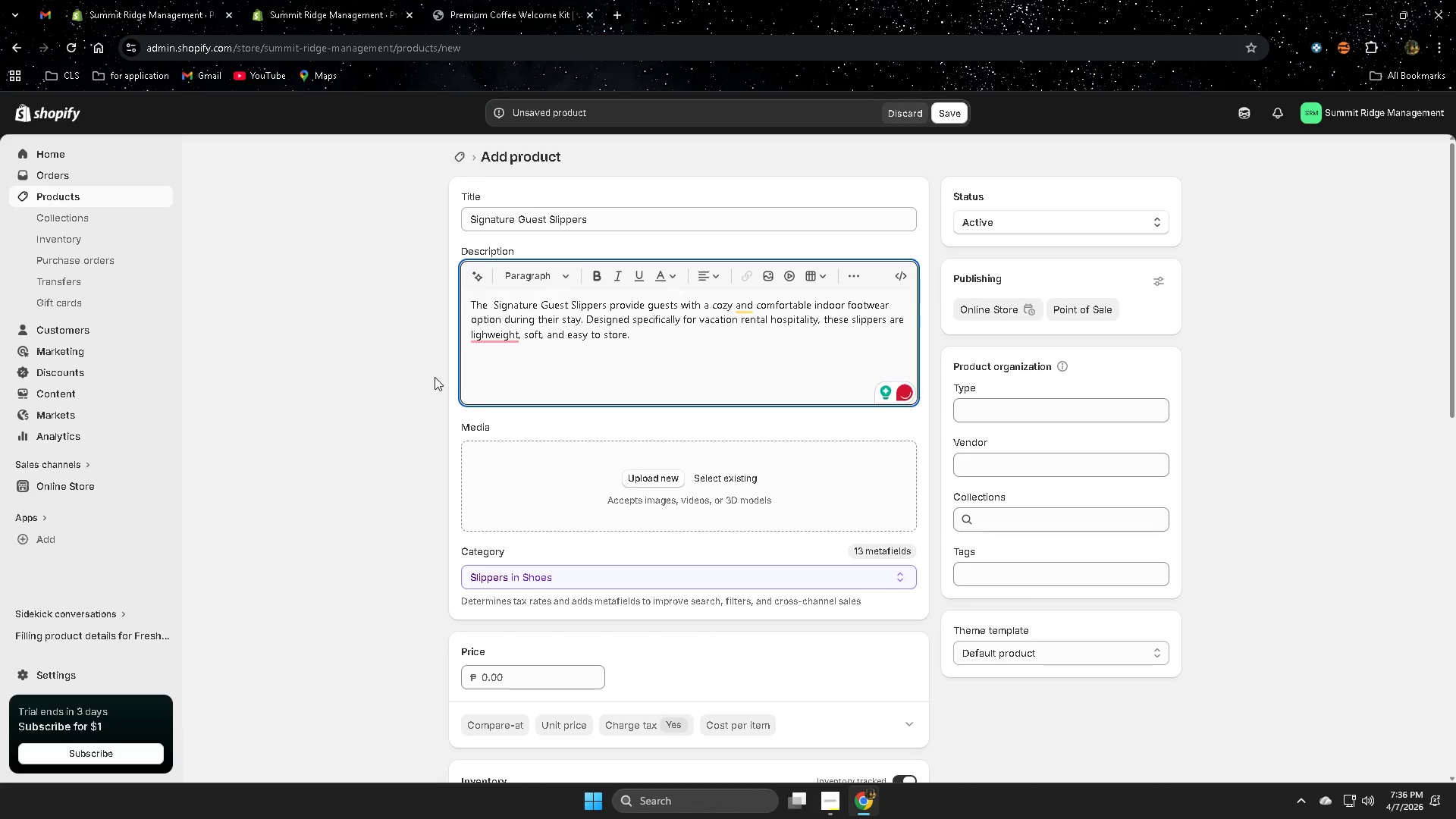 
mouse_move([498, 339])
 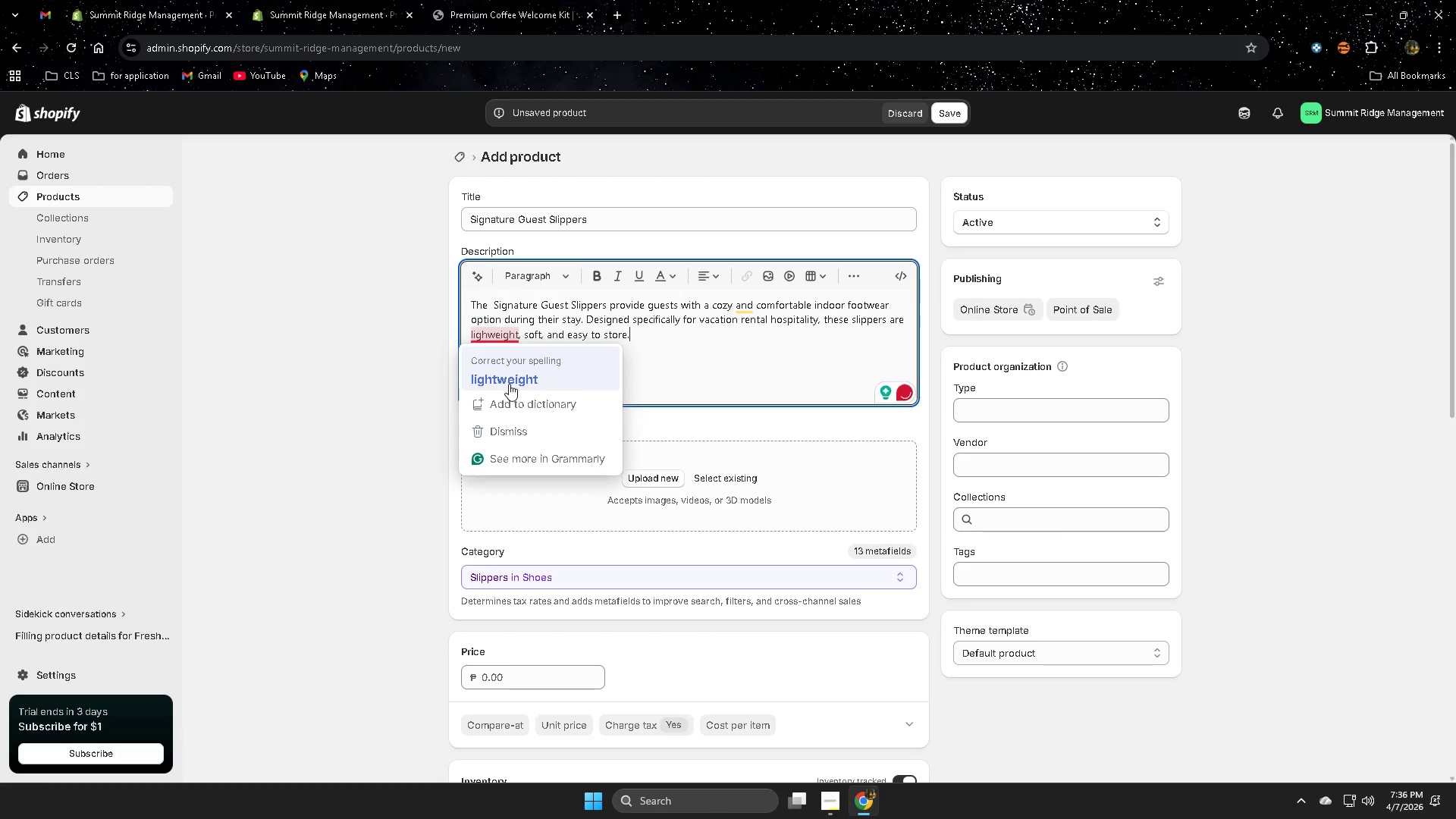 
left_click([509, 384])
 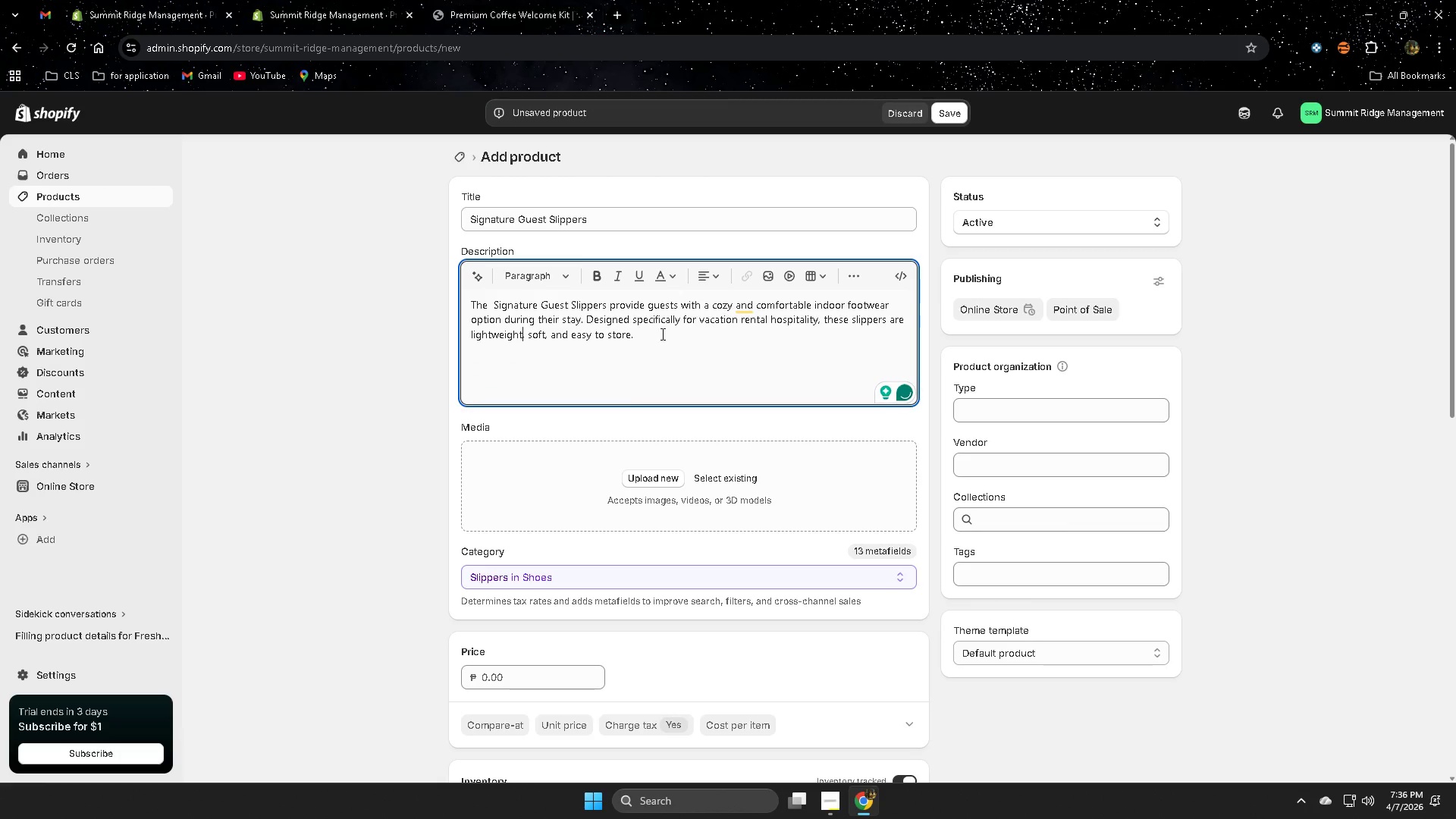 
left_click([661, 334])
 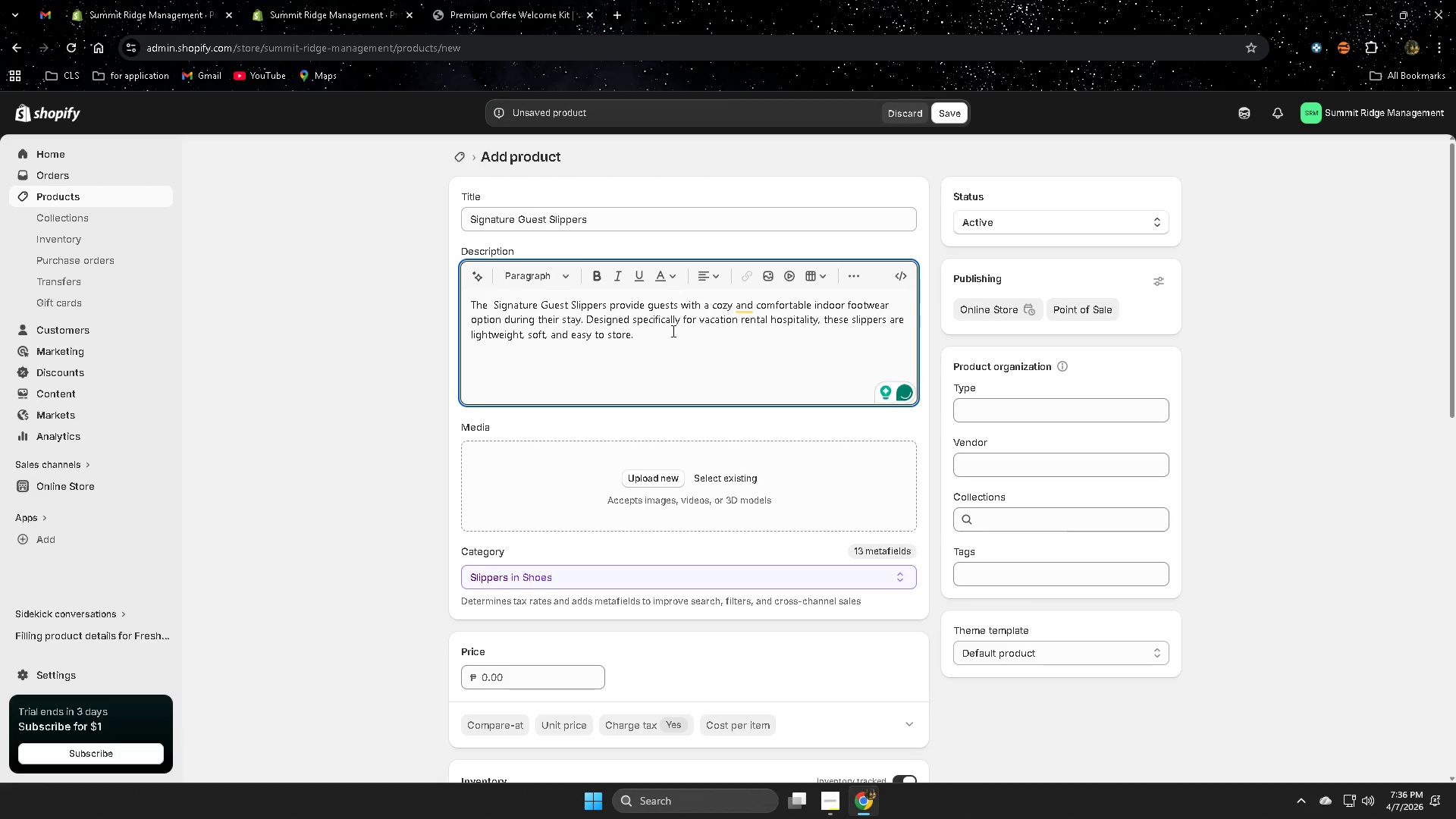 
type( Guest if)
key(Backspace)
key(Backspace)
type(ofted )
key(Backspace)
key(Backspace)
type(n )
 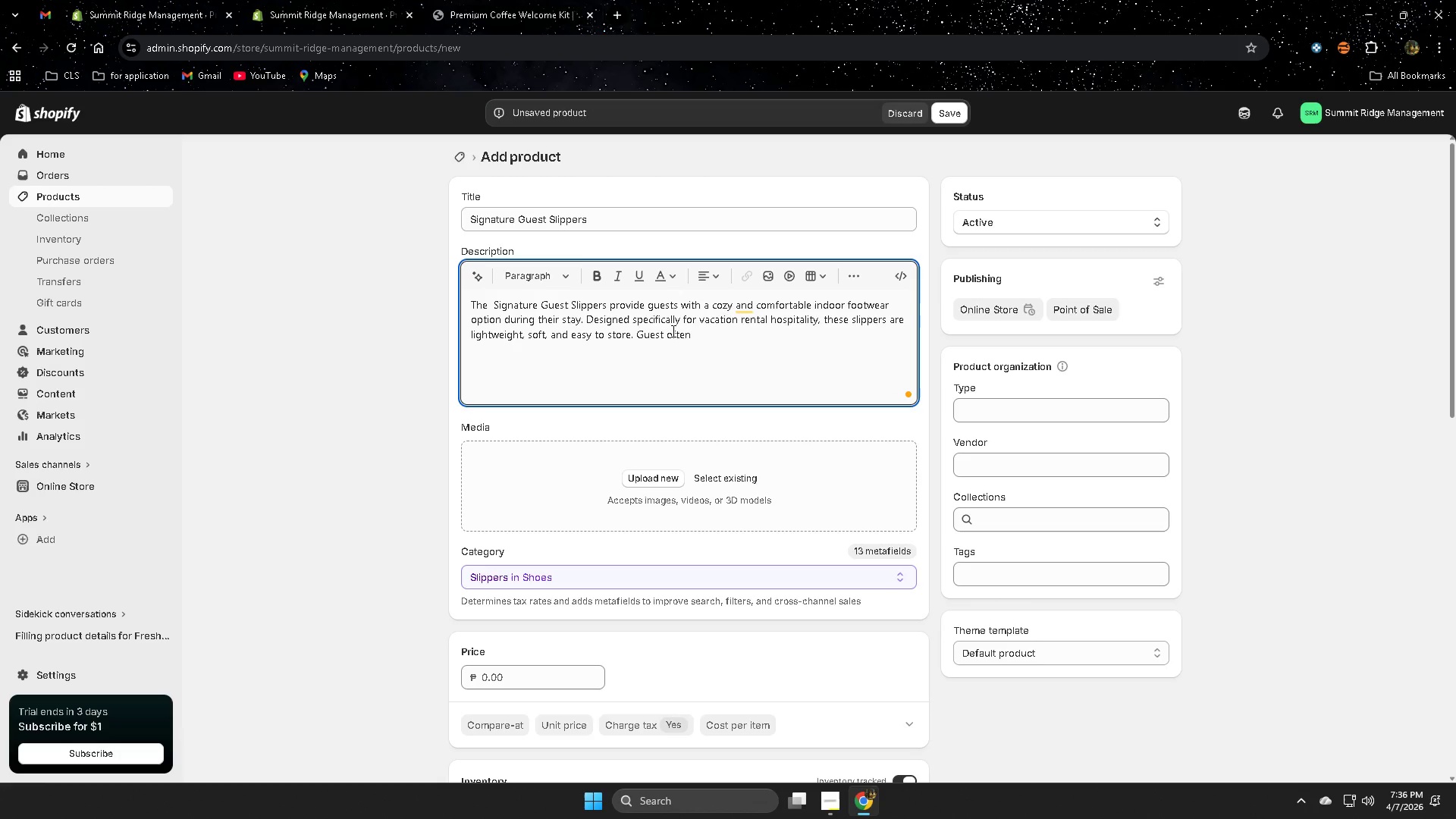 
type(appreciate having )
 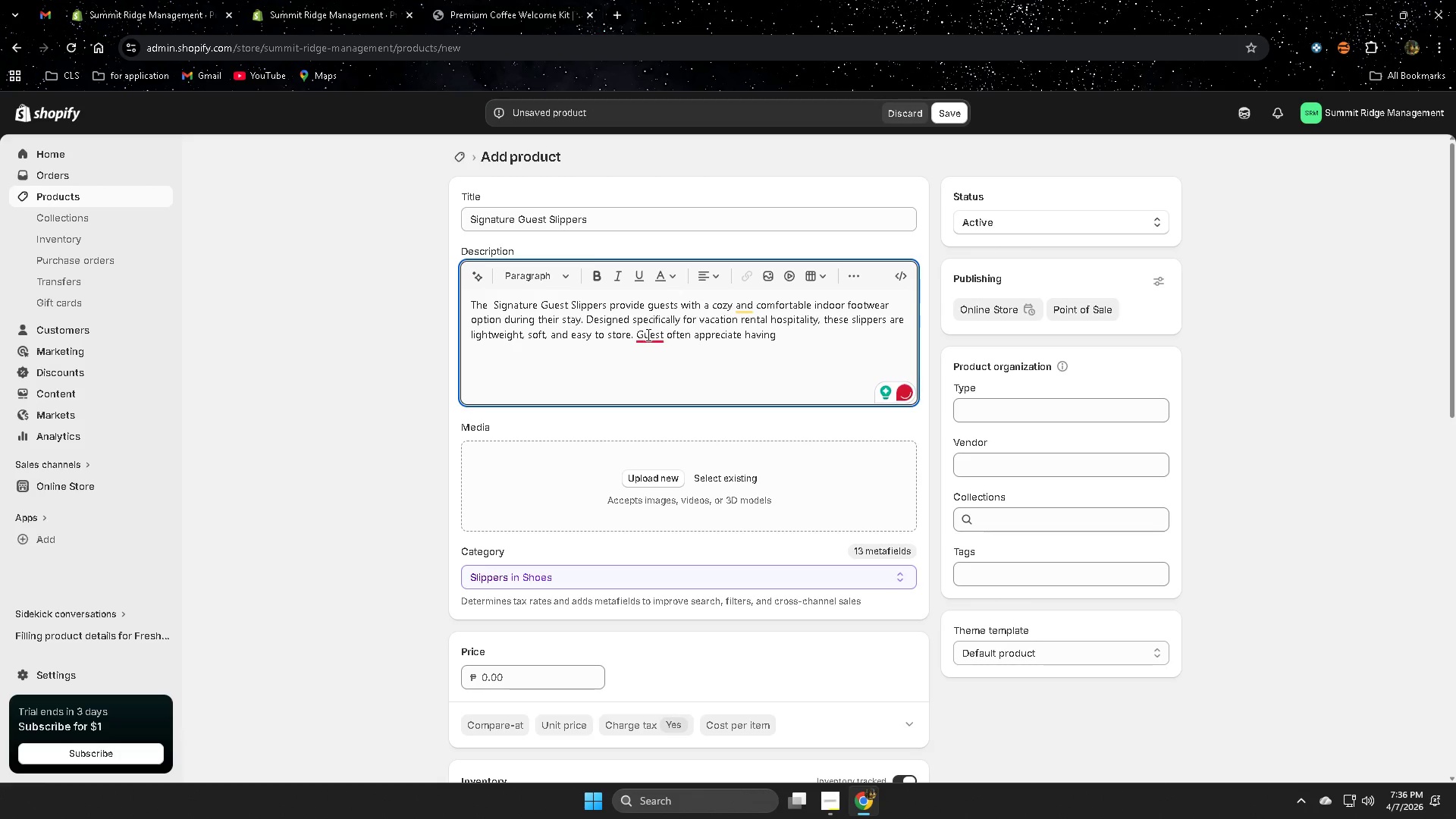 
left_click([656, 375])
 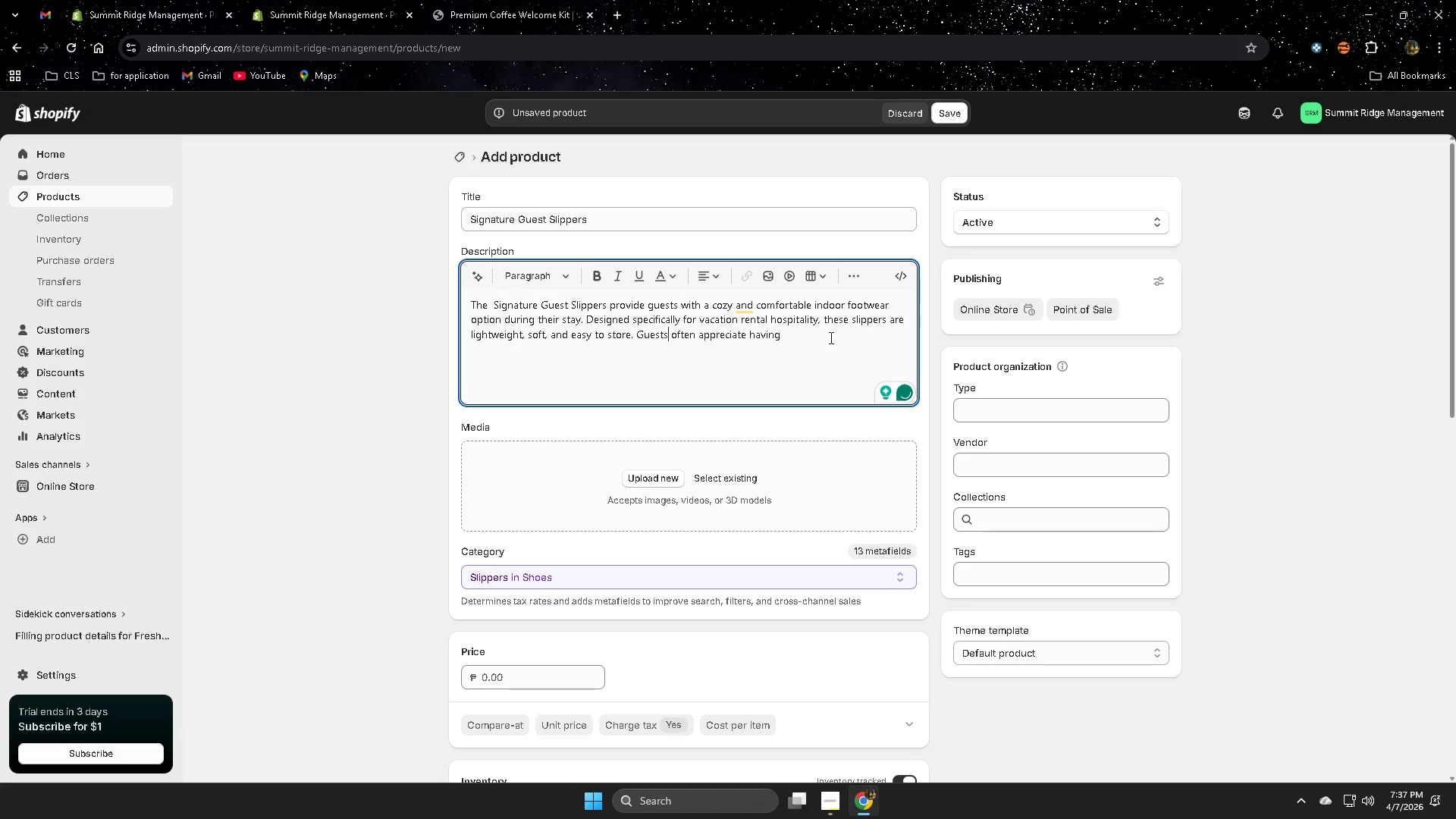 
left_click([830, 334])
 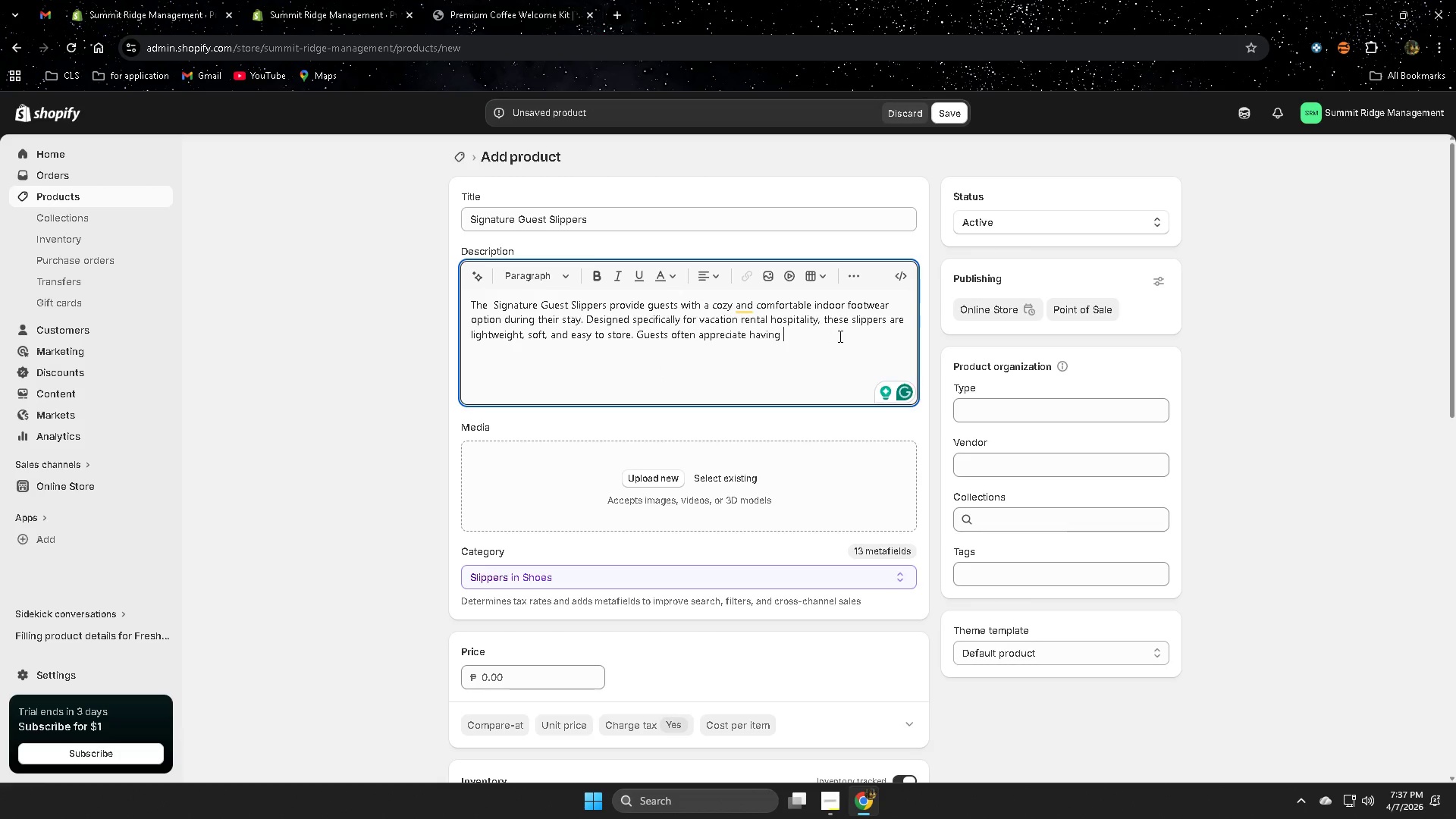 
wait(5.77)
 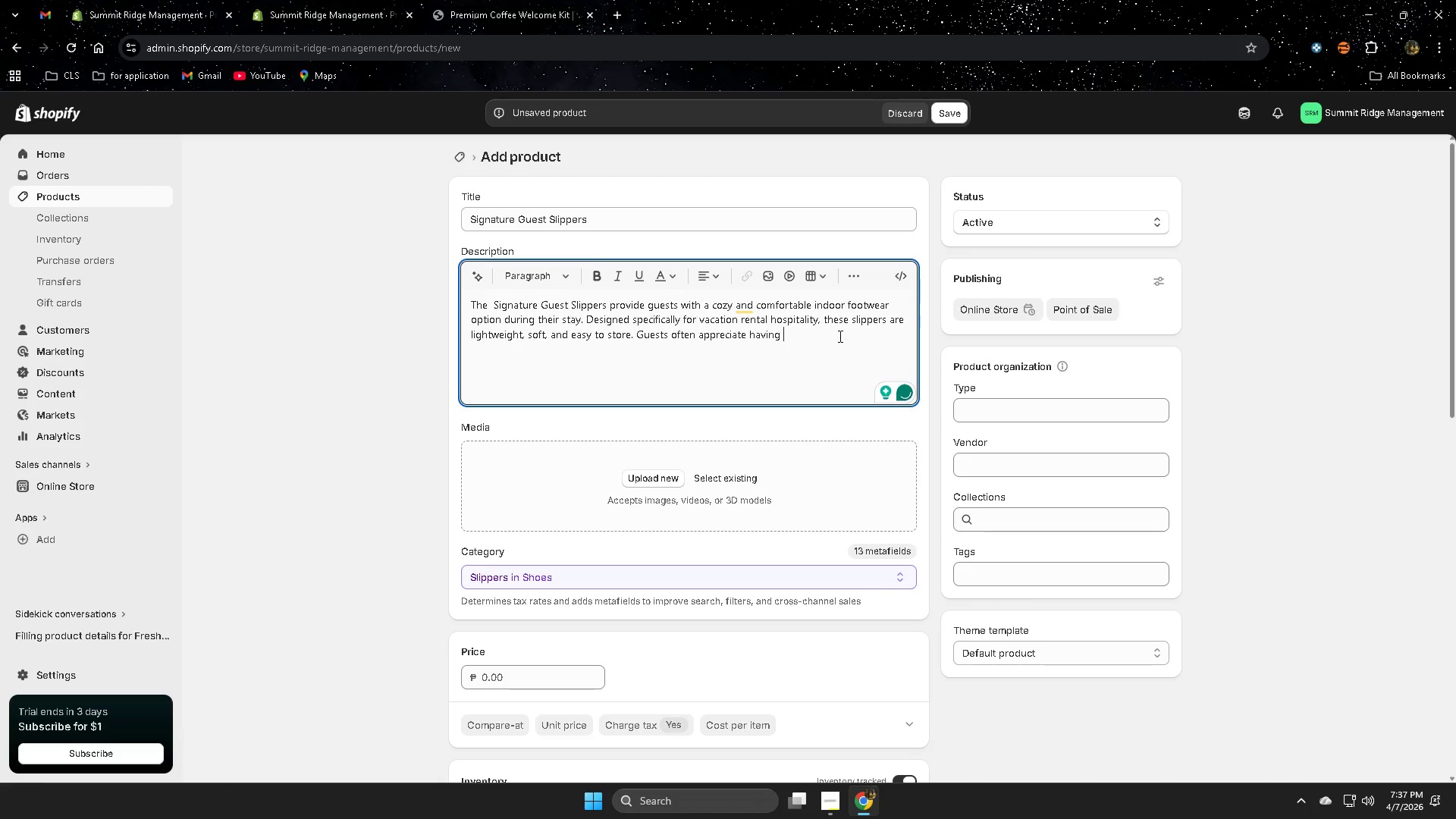 
type(slippers available )
 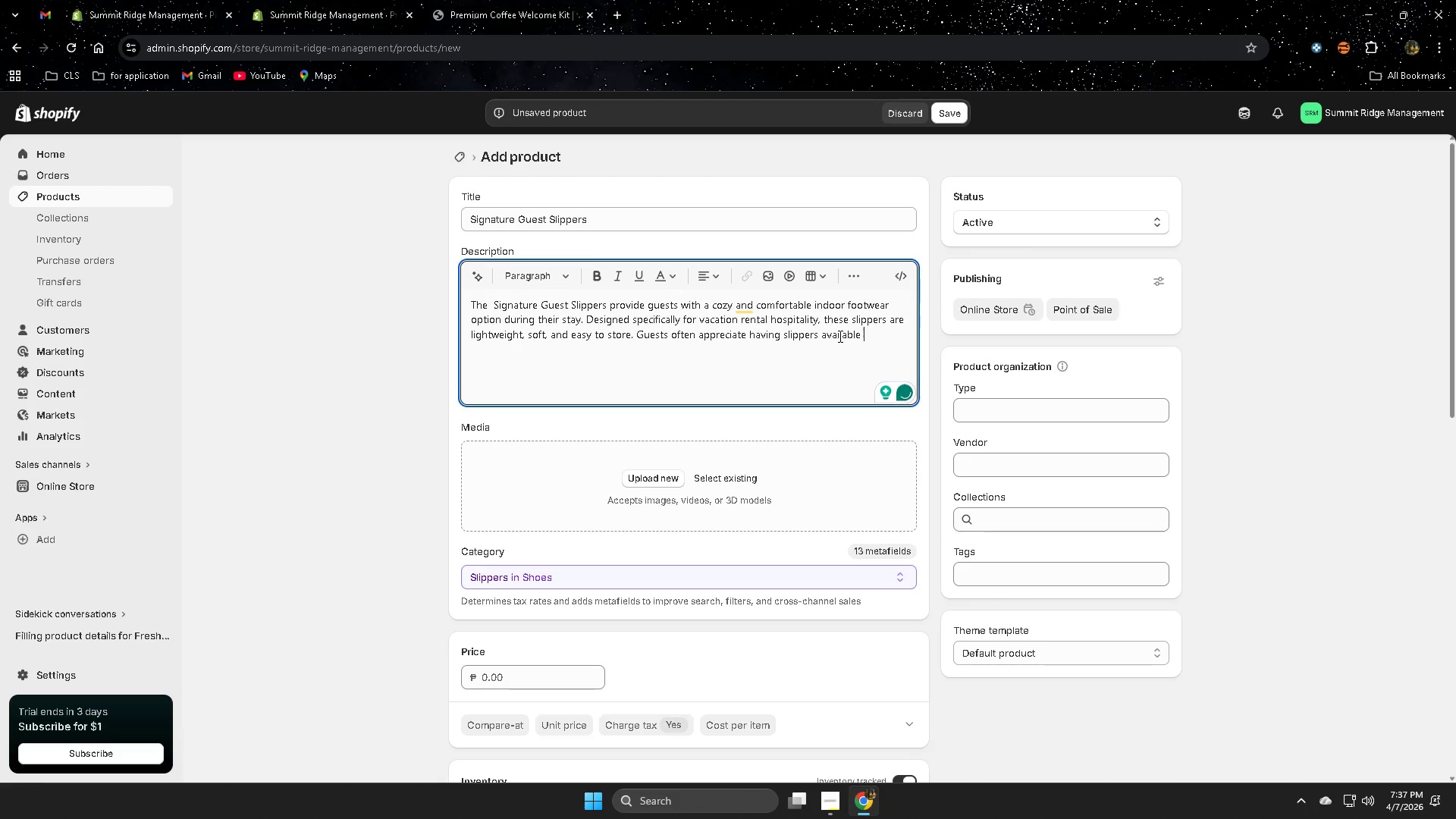 
type(after)
 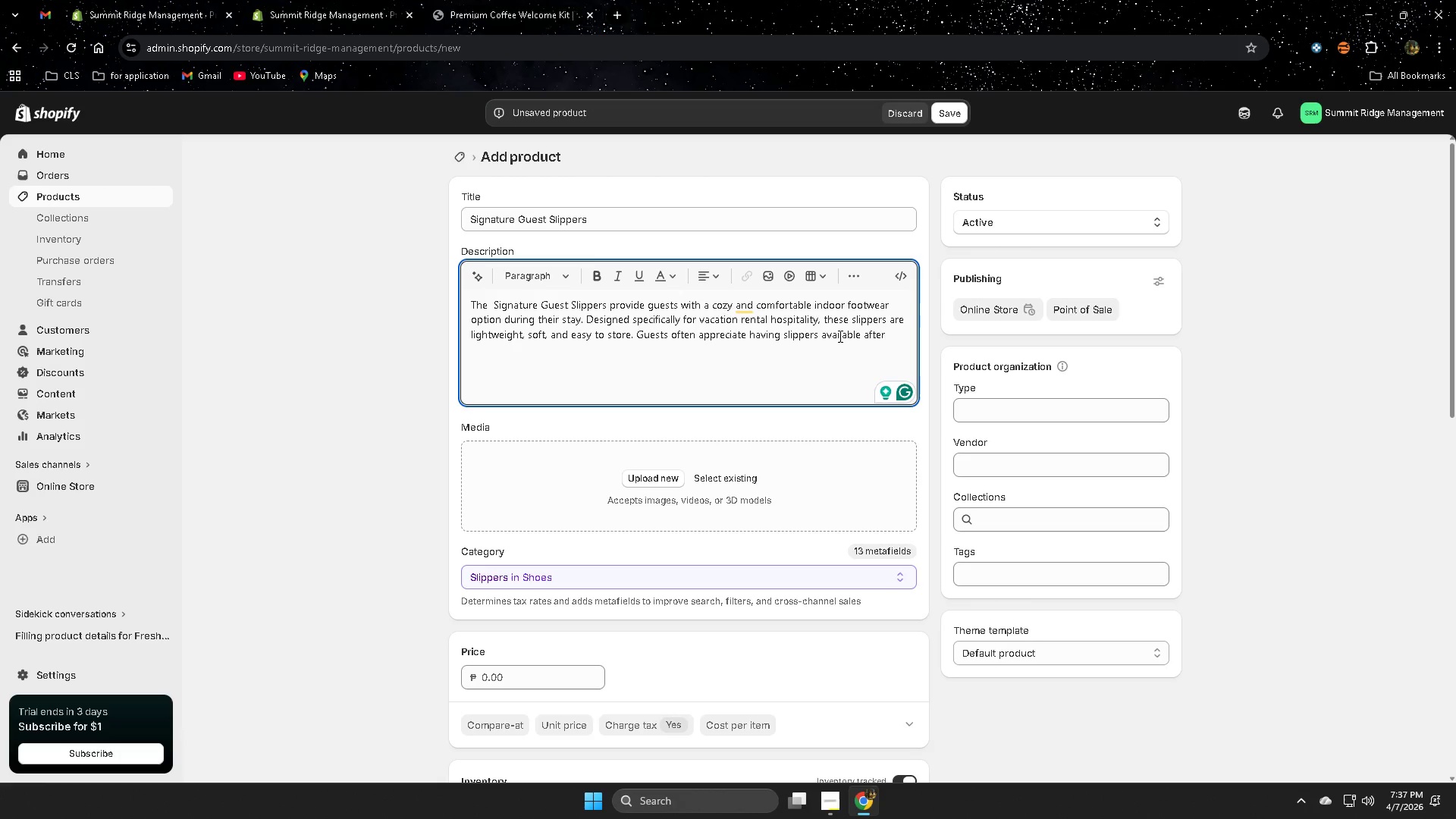 
wait(10.16)
 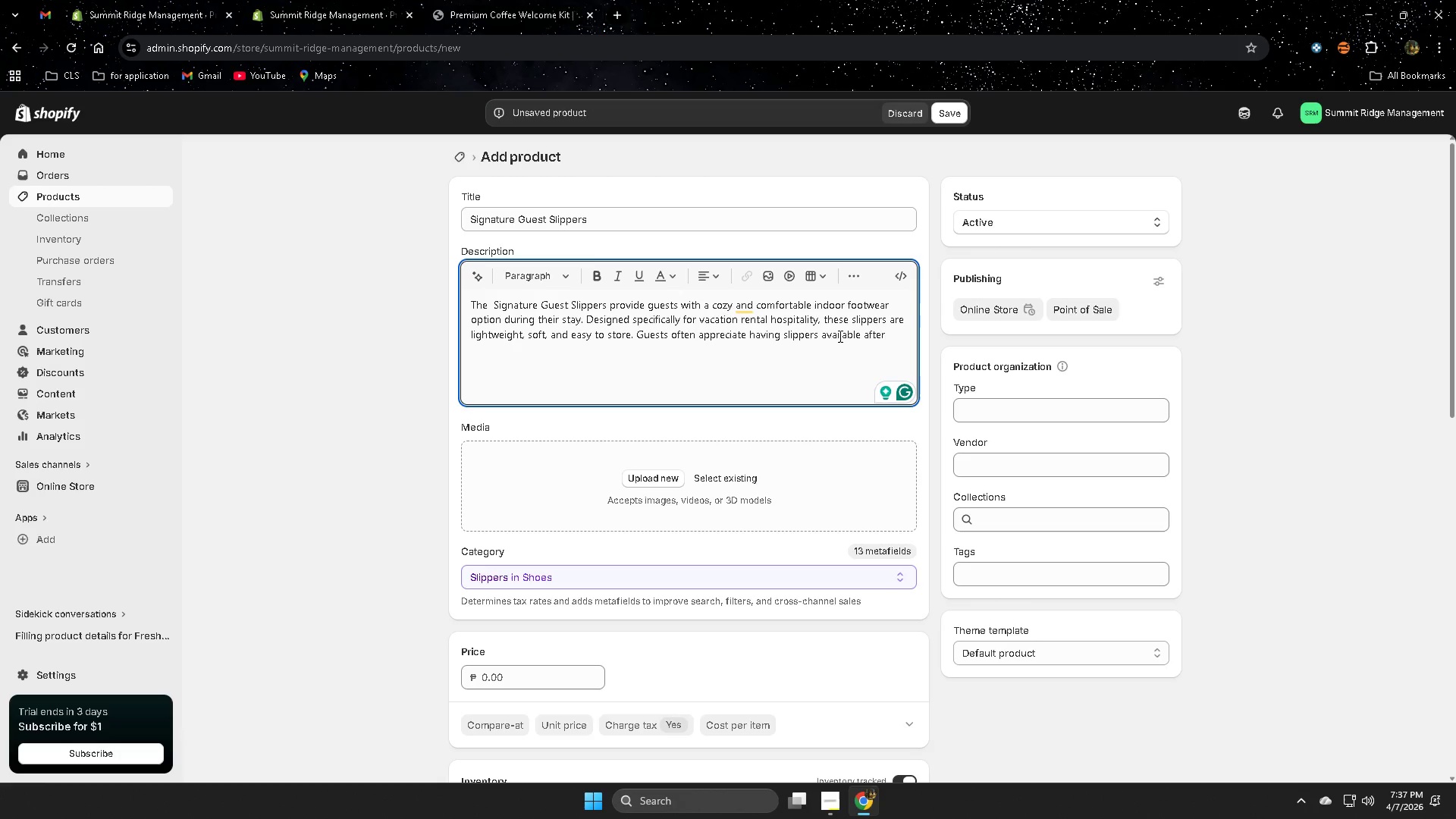 
type(a lo)
key(Backspace)
key(Backspace)
key(Backspace)
type( )
key(Backspace)
key(Backspace)
type( a long day outdoors, especially in colder mountain clumates.)
 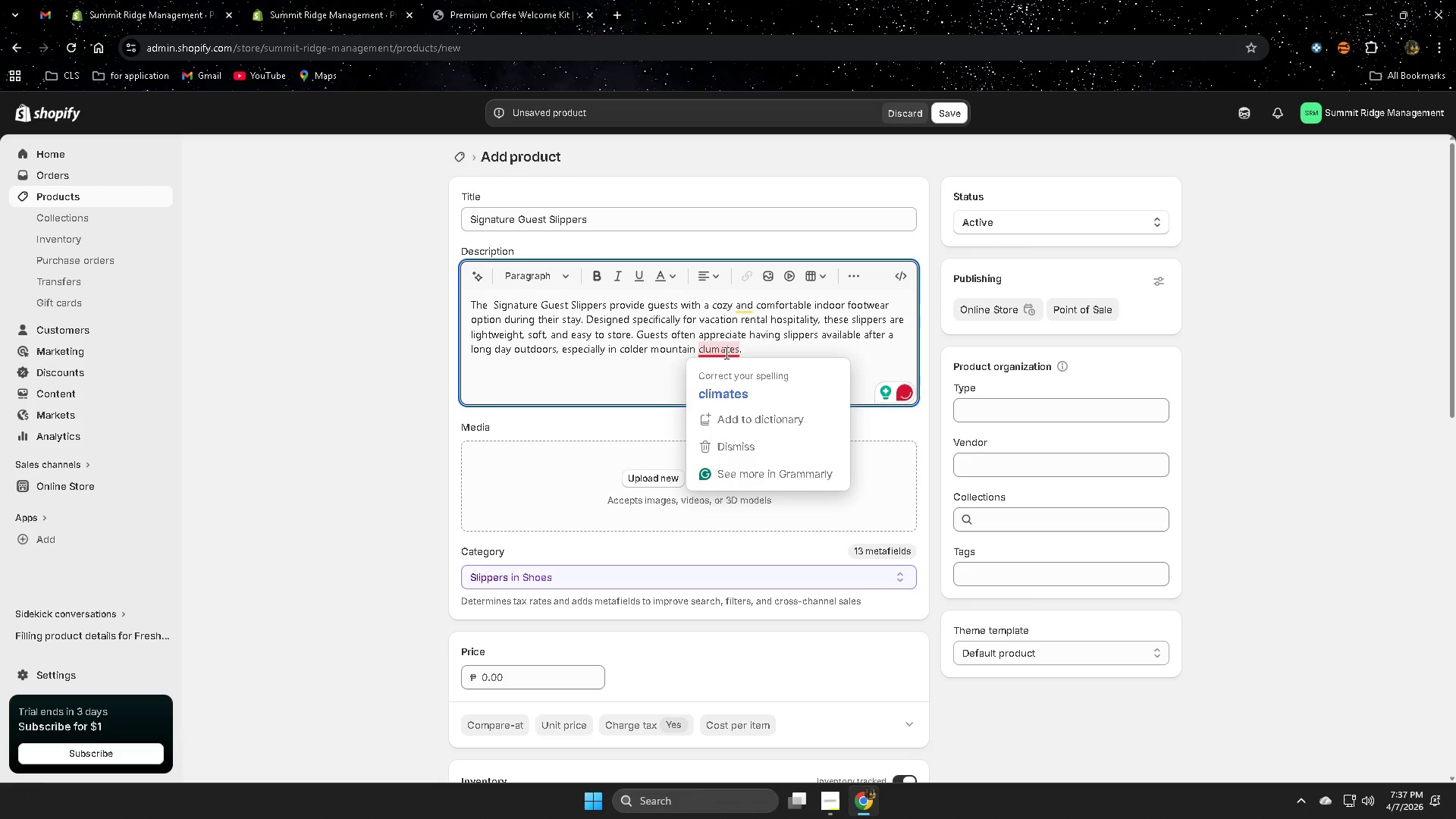 
left_click([730, 397])
 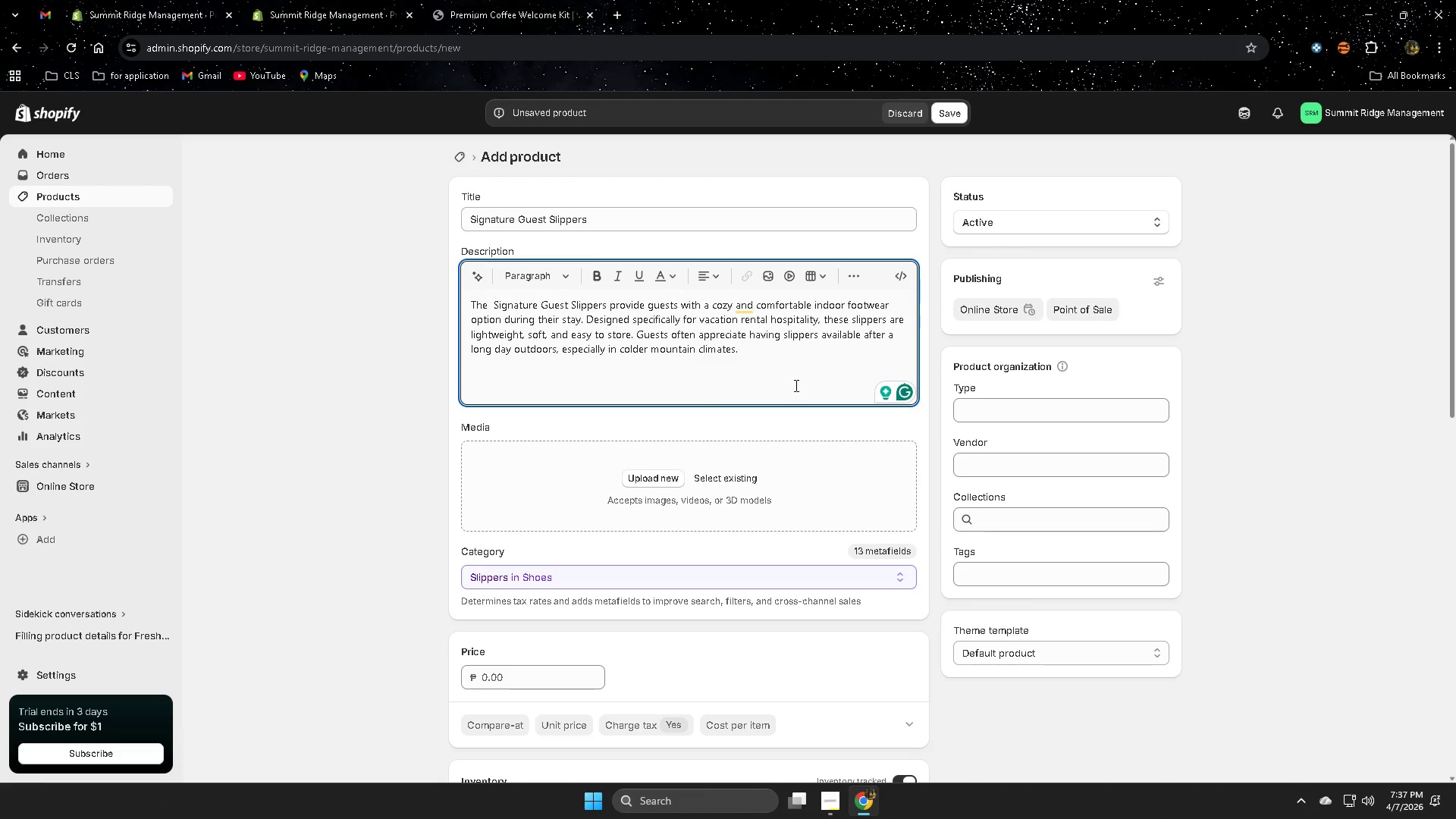 
wait(11.33)
 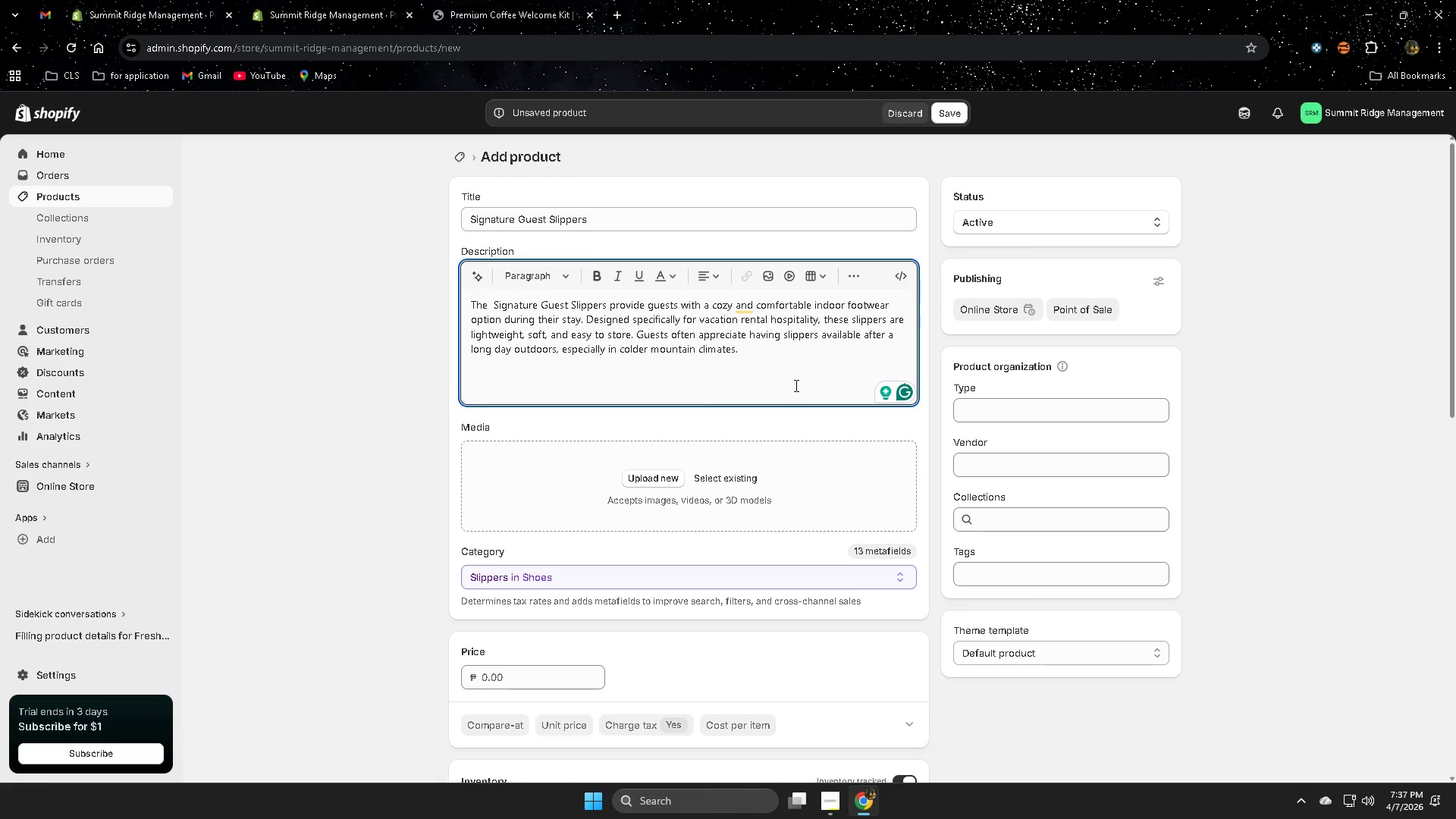 
key(Space)
 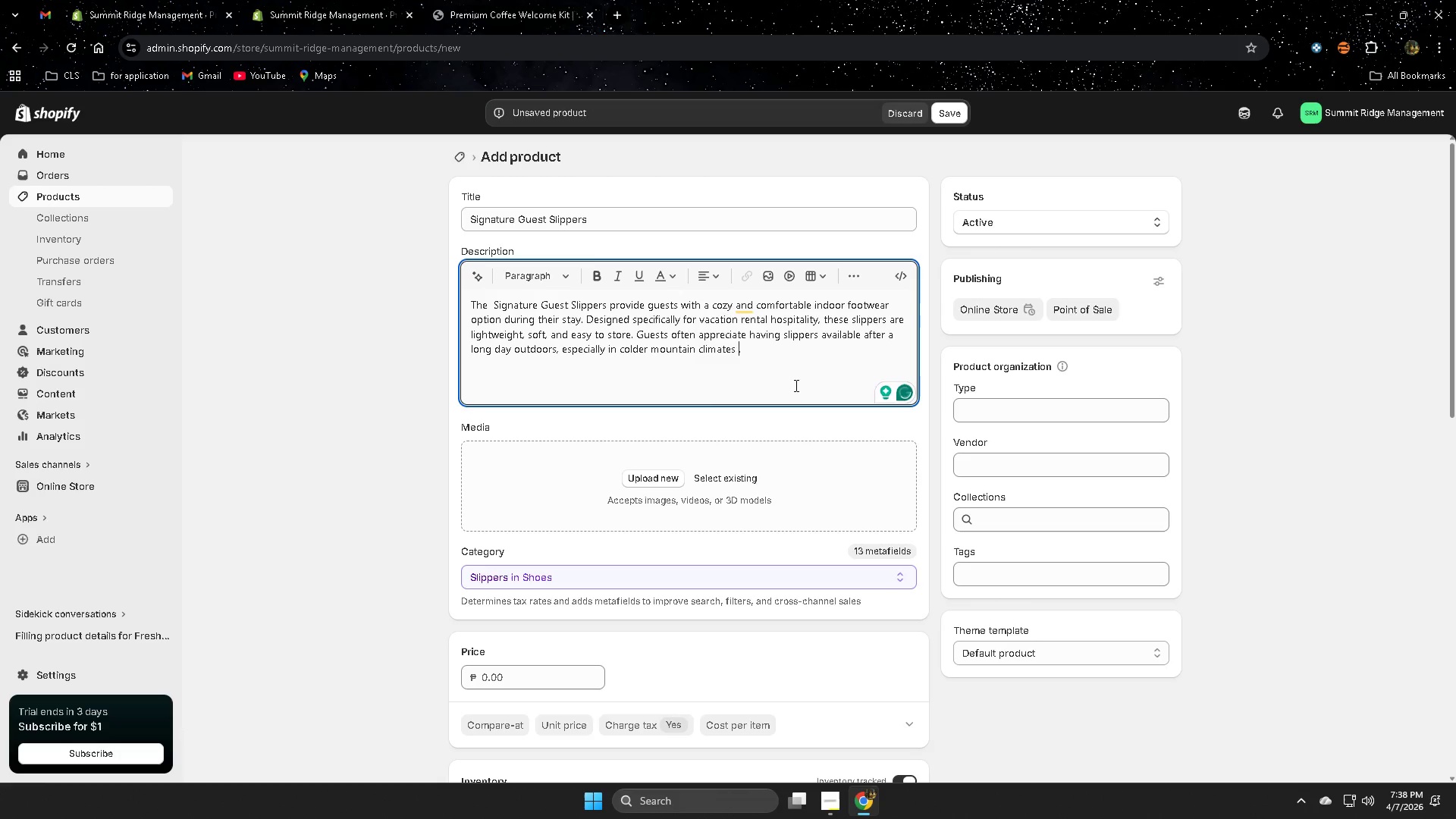 
key(Backspace)
 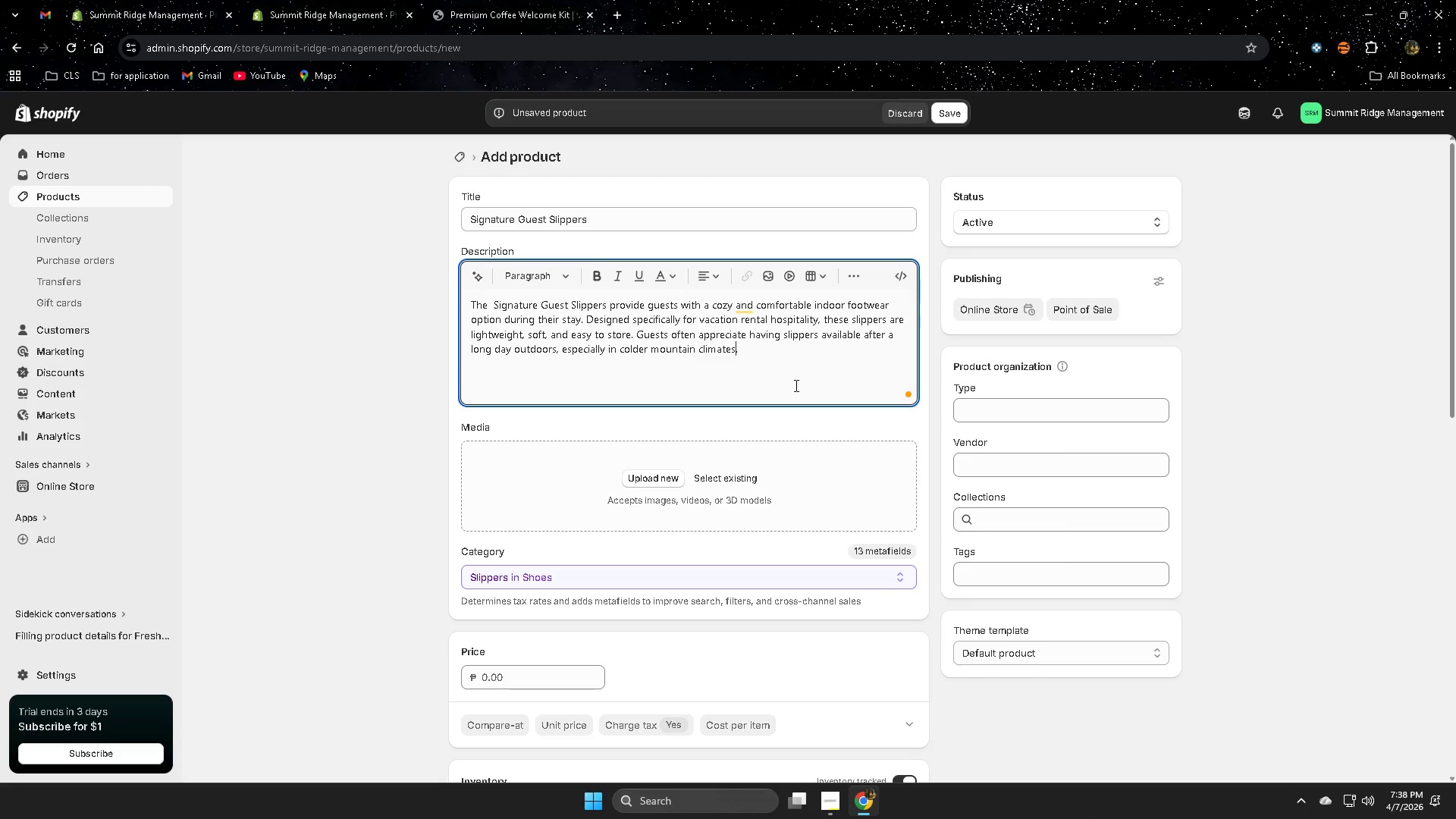 
key(ArrowRight)
 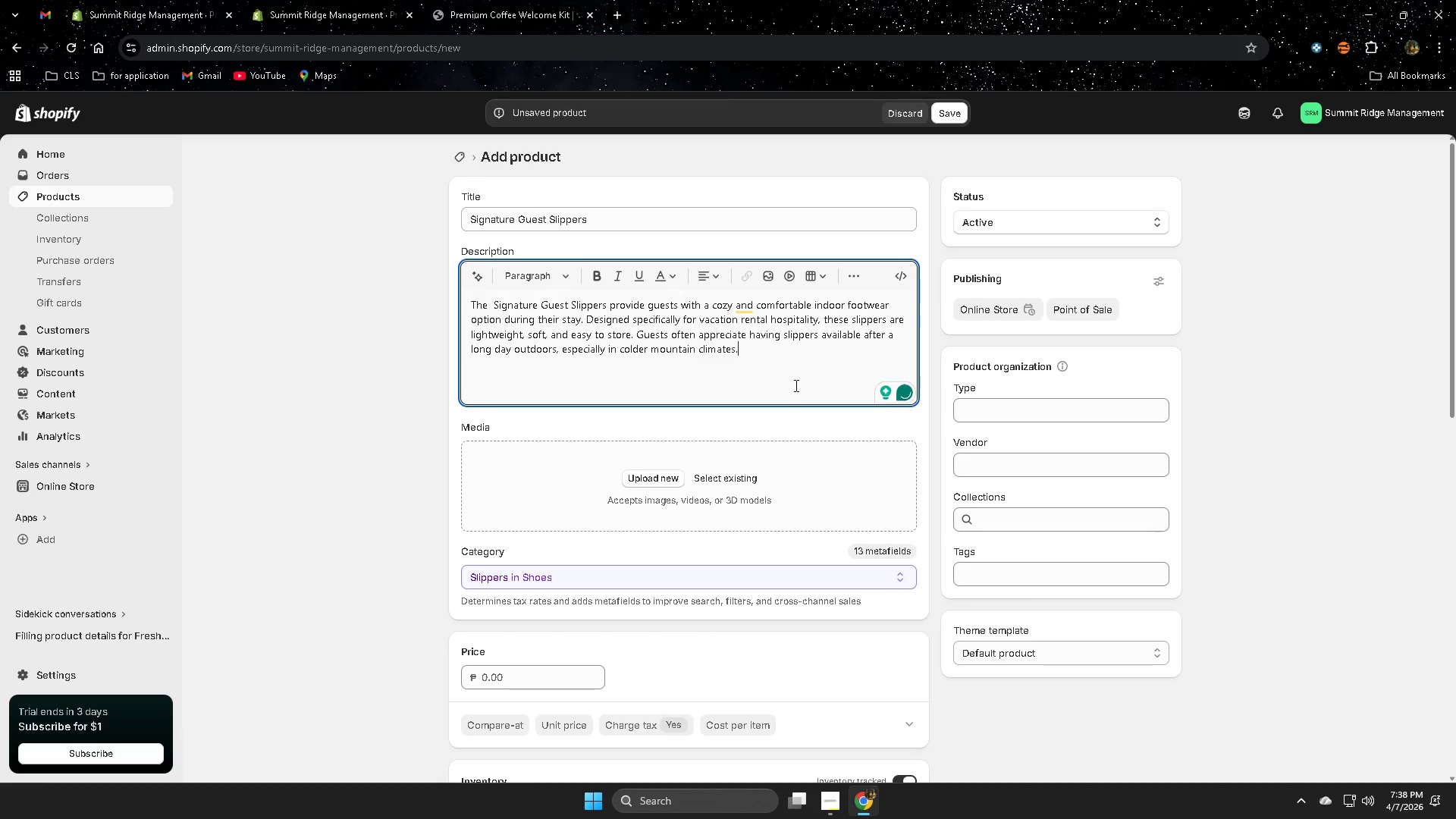 
type( The ubt)
key(Backspace)
key(Backspace)
key(Backspace)
type(interior lining offer warmnth)
 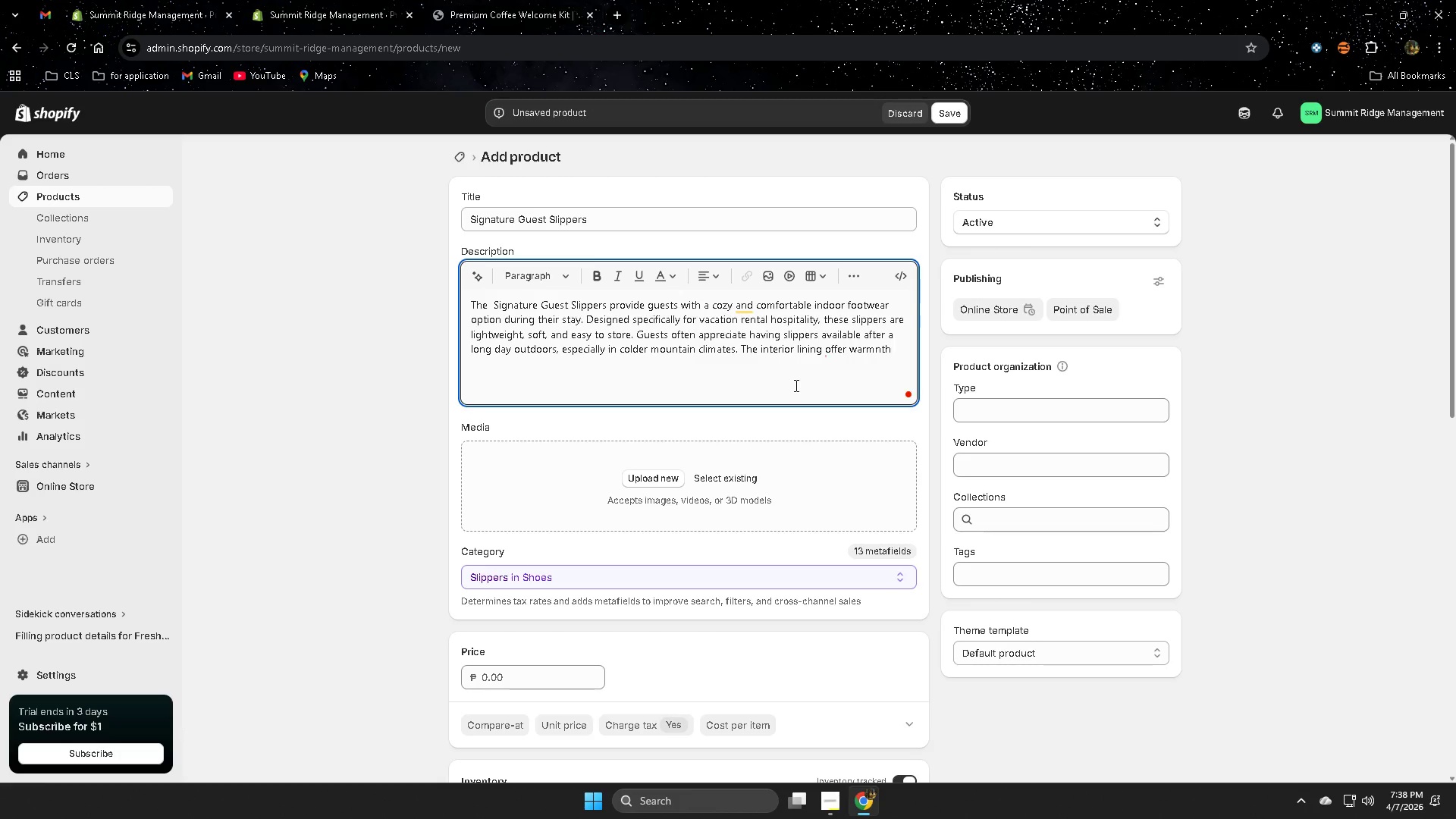 
left_click([843, 391])
 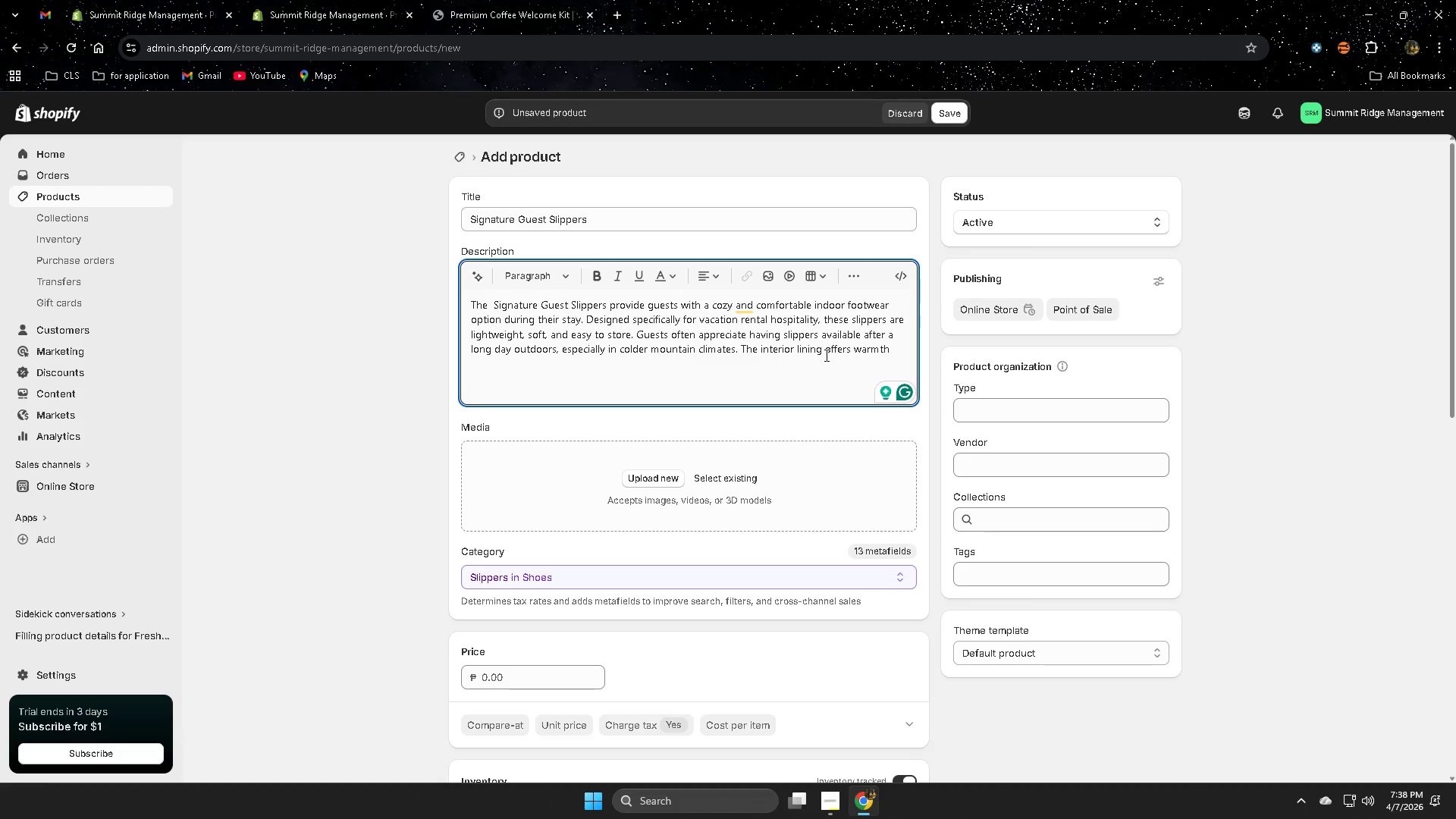 
wait(28.27)
 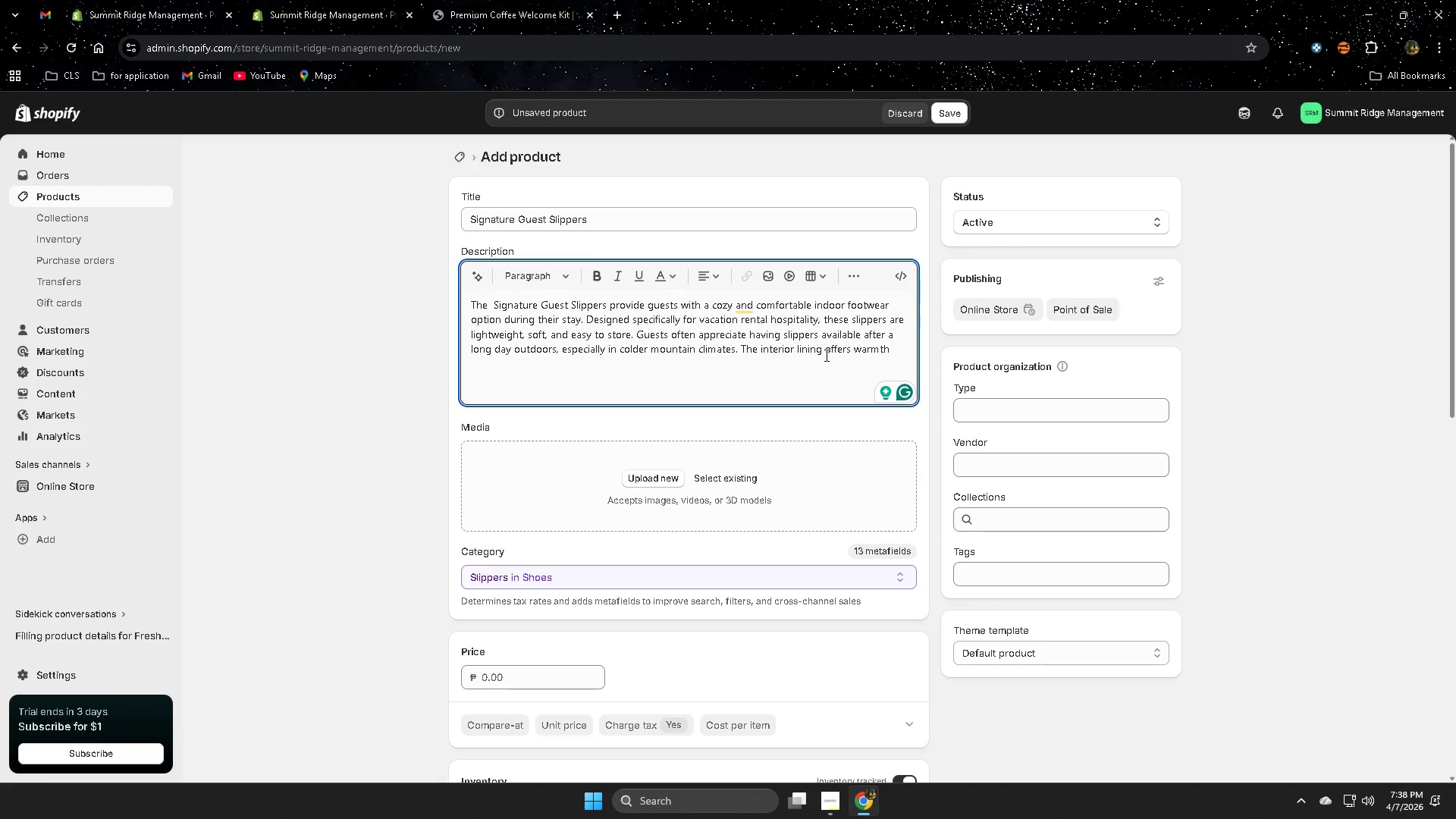 
type( while )
 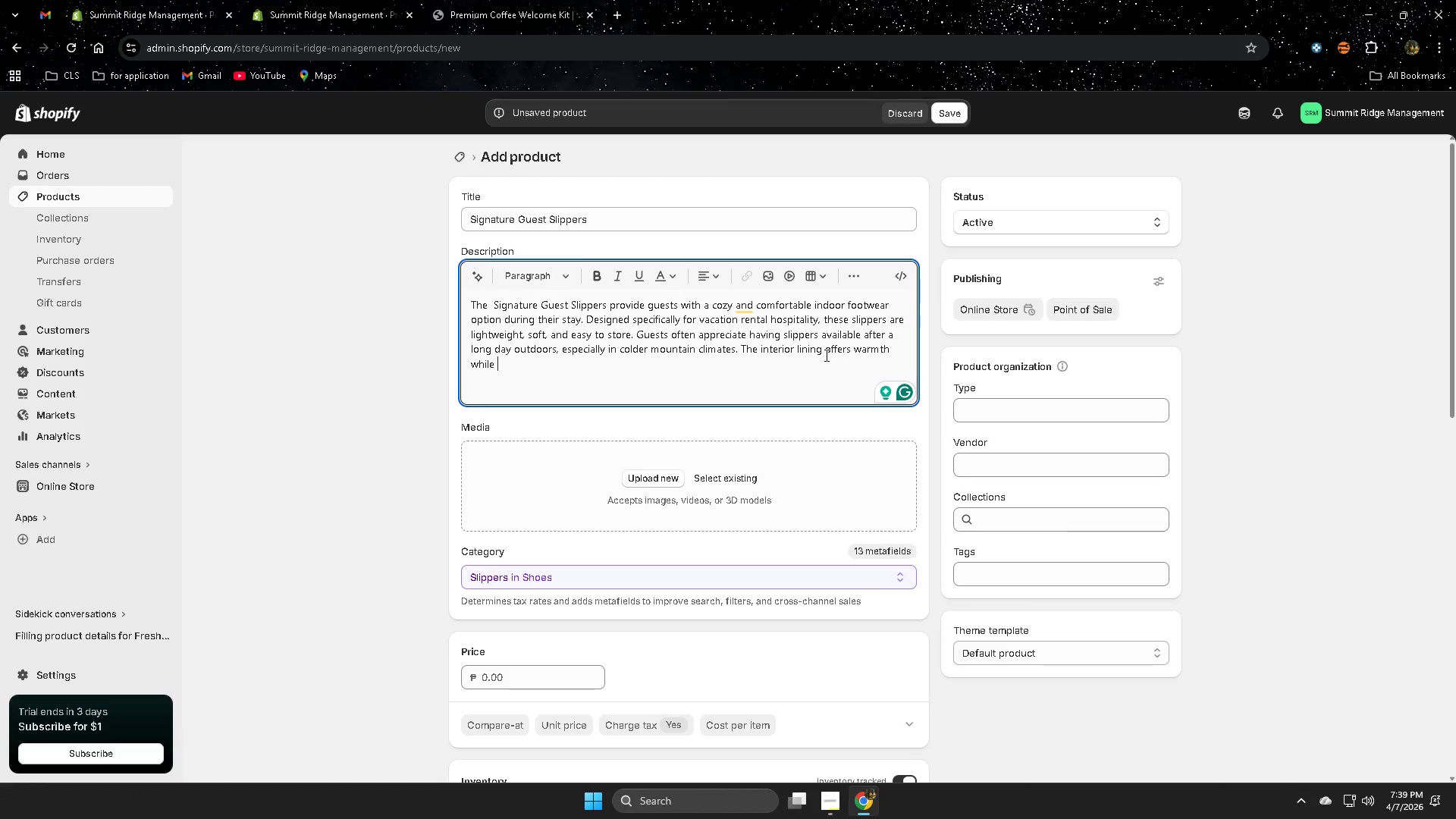 
wait(53.02)
 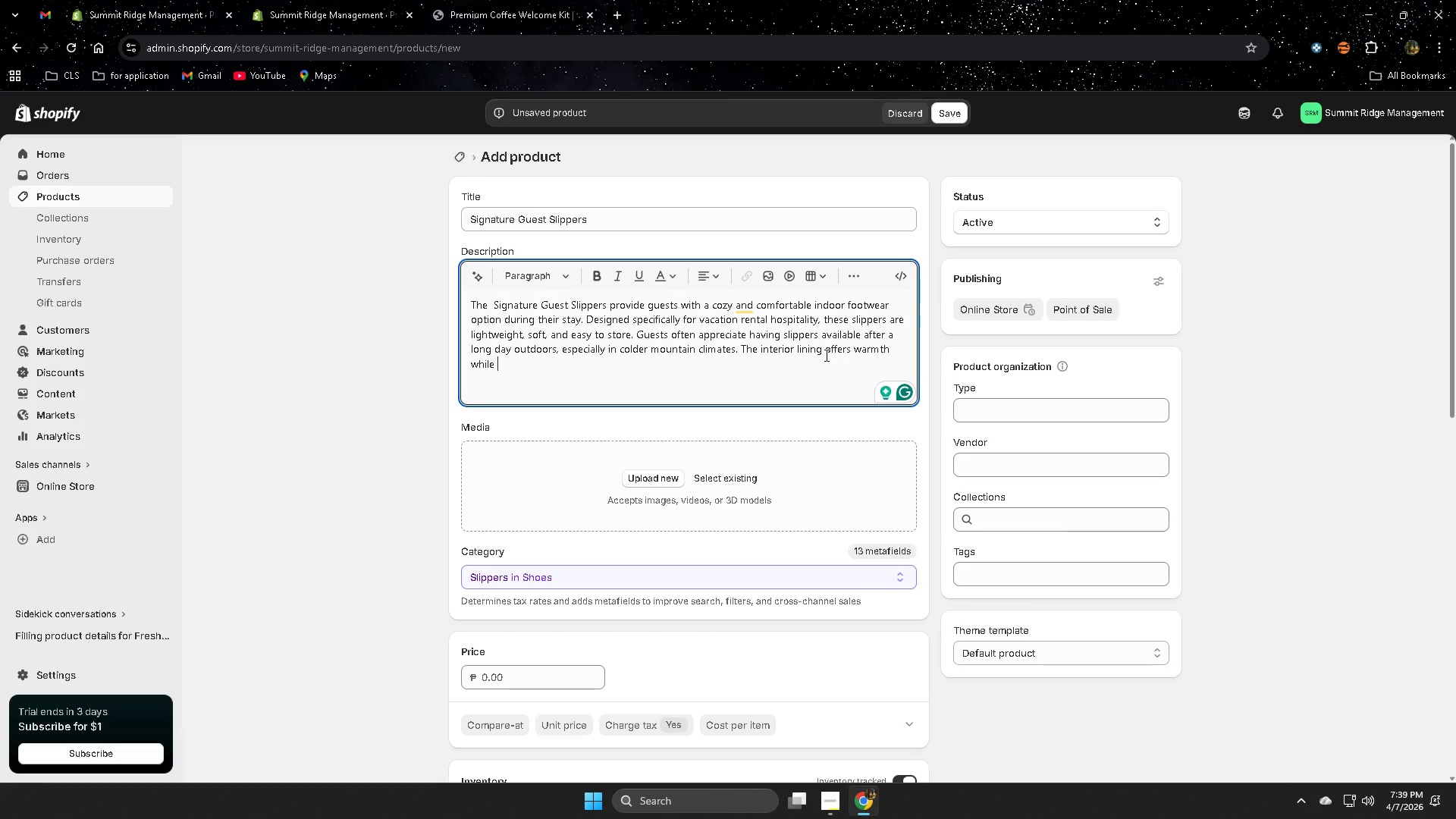 
left_click([490, 302])
 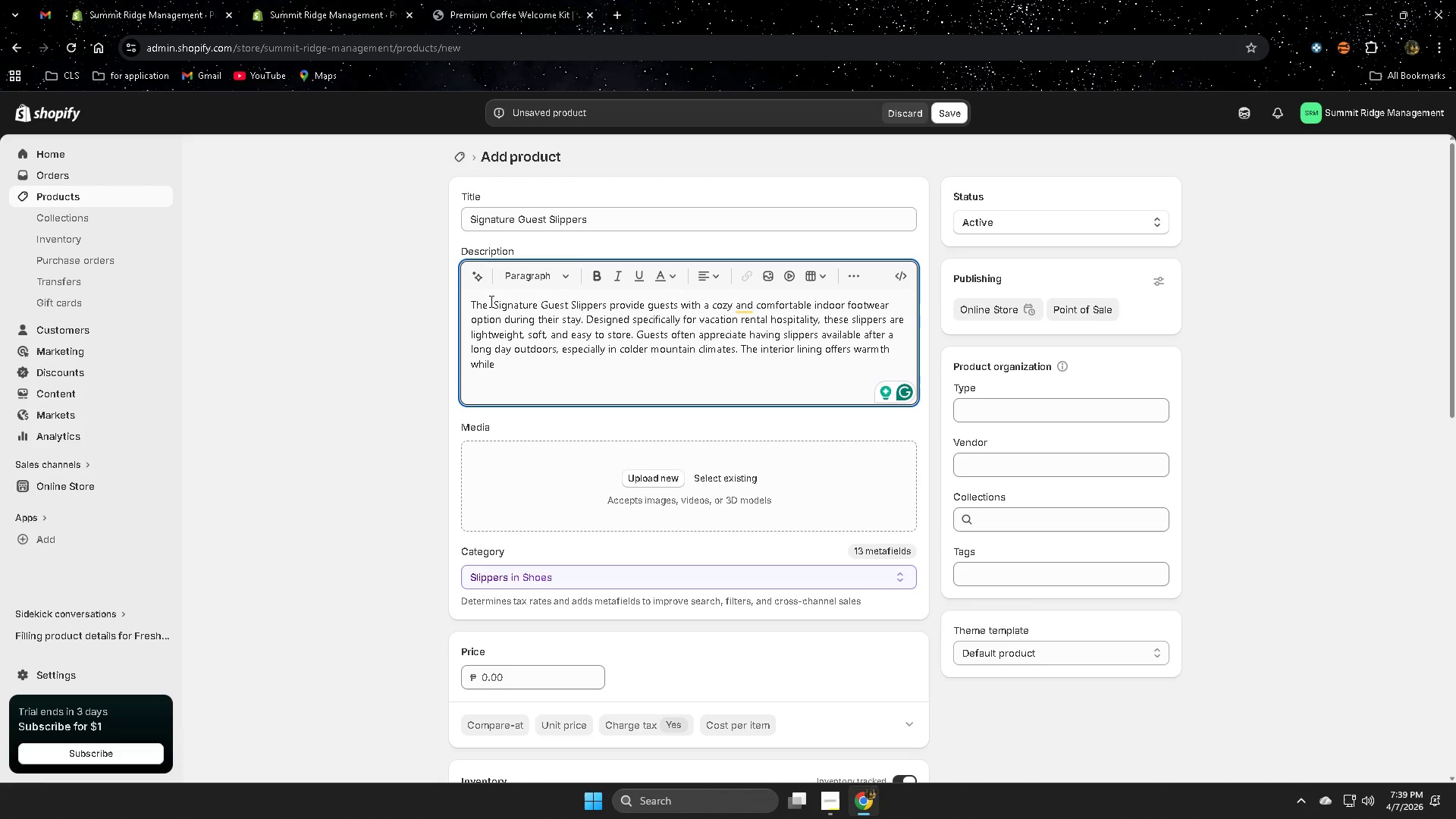 
key(Backspace)
 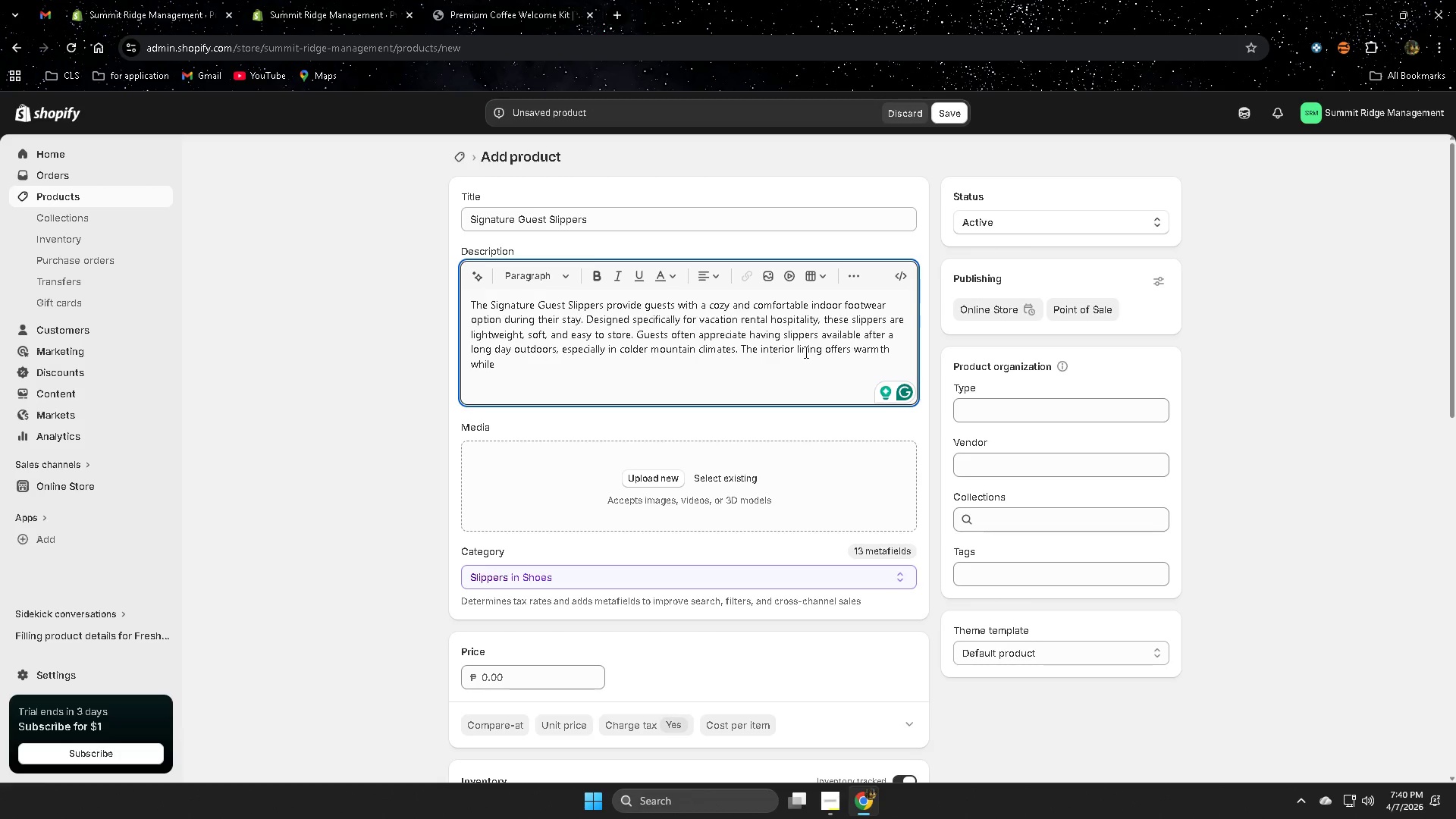 
wait(63.83)
 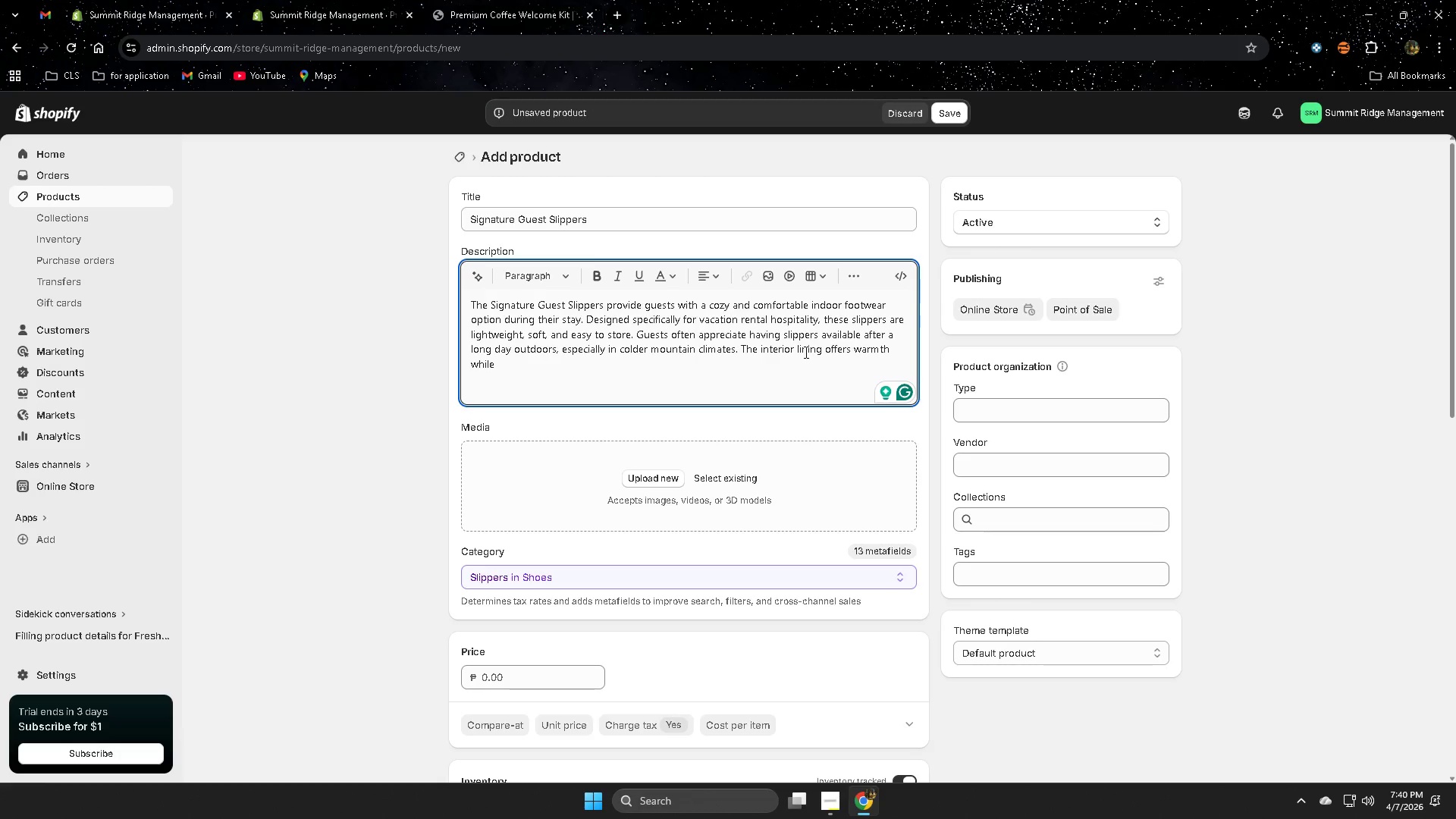 
left_click([534, 361])
 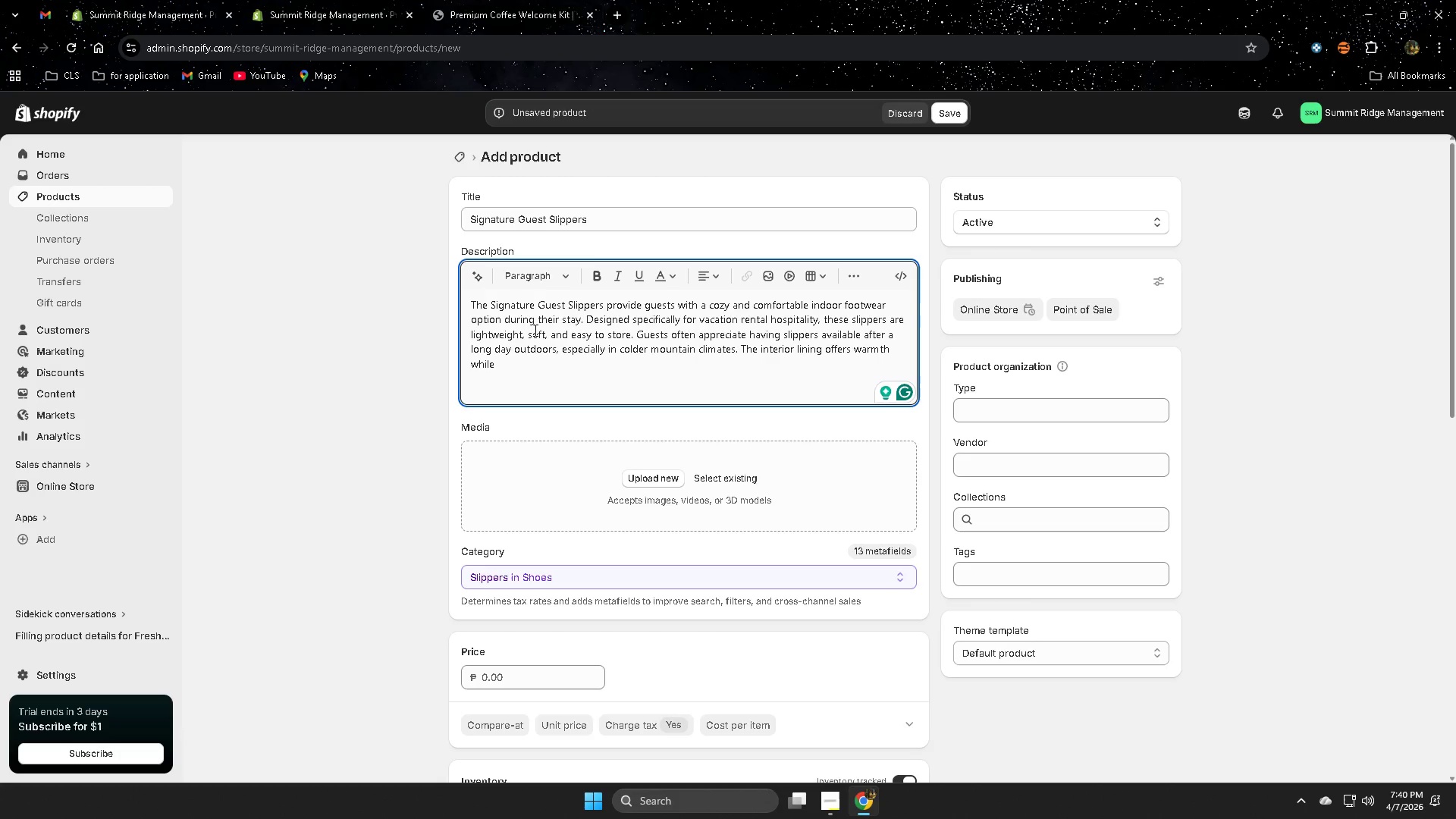 
type(the flexible sole )
 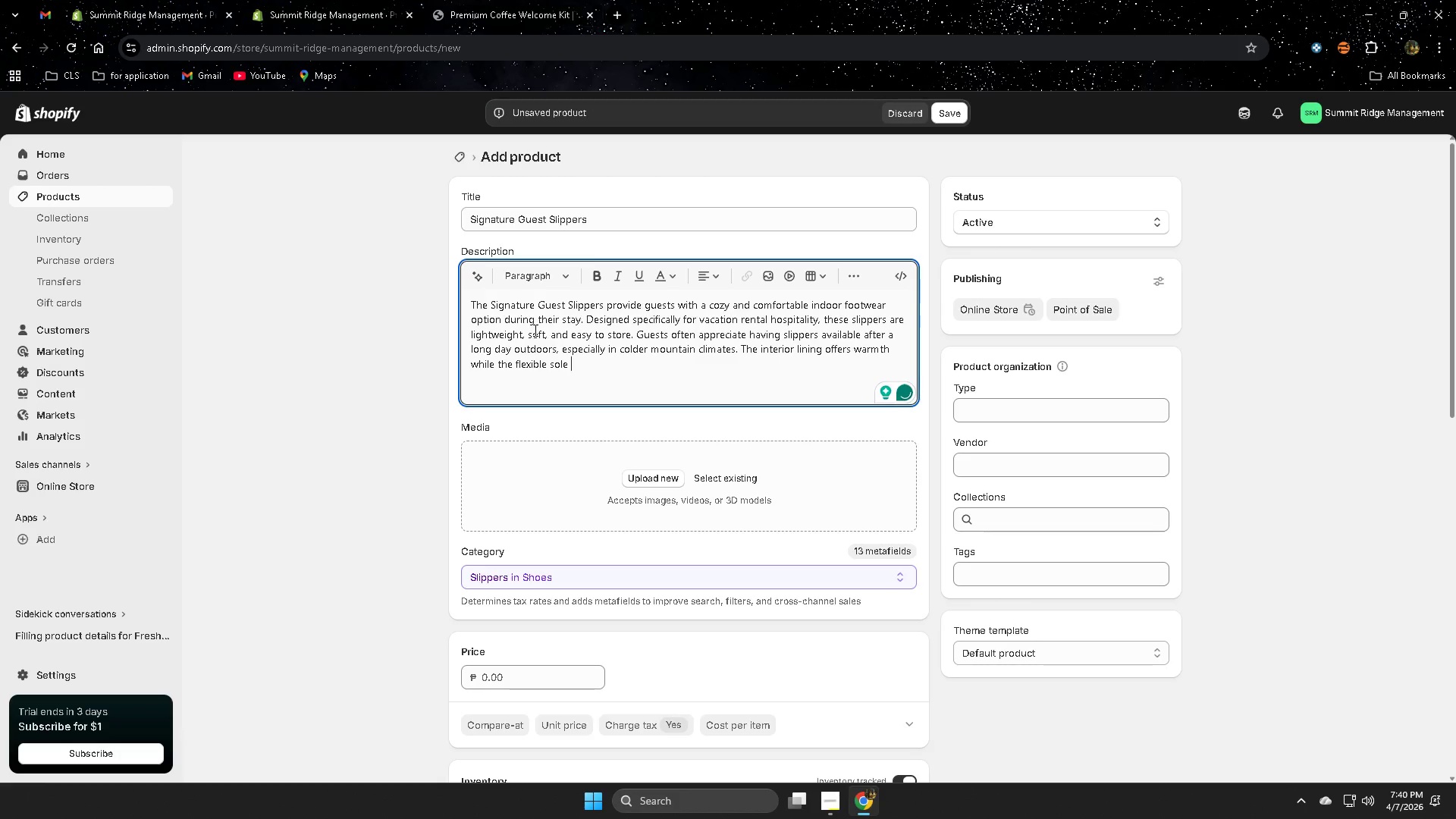 
type(provides comfort)
 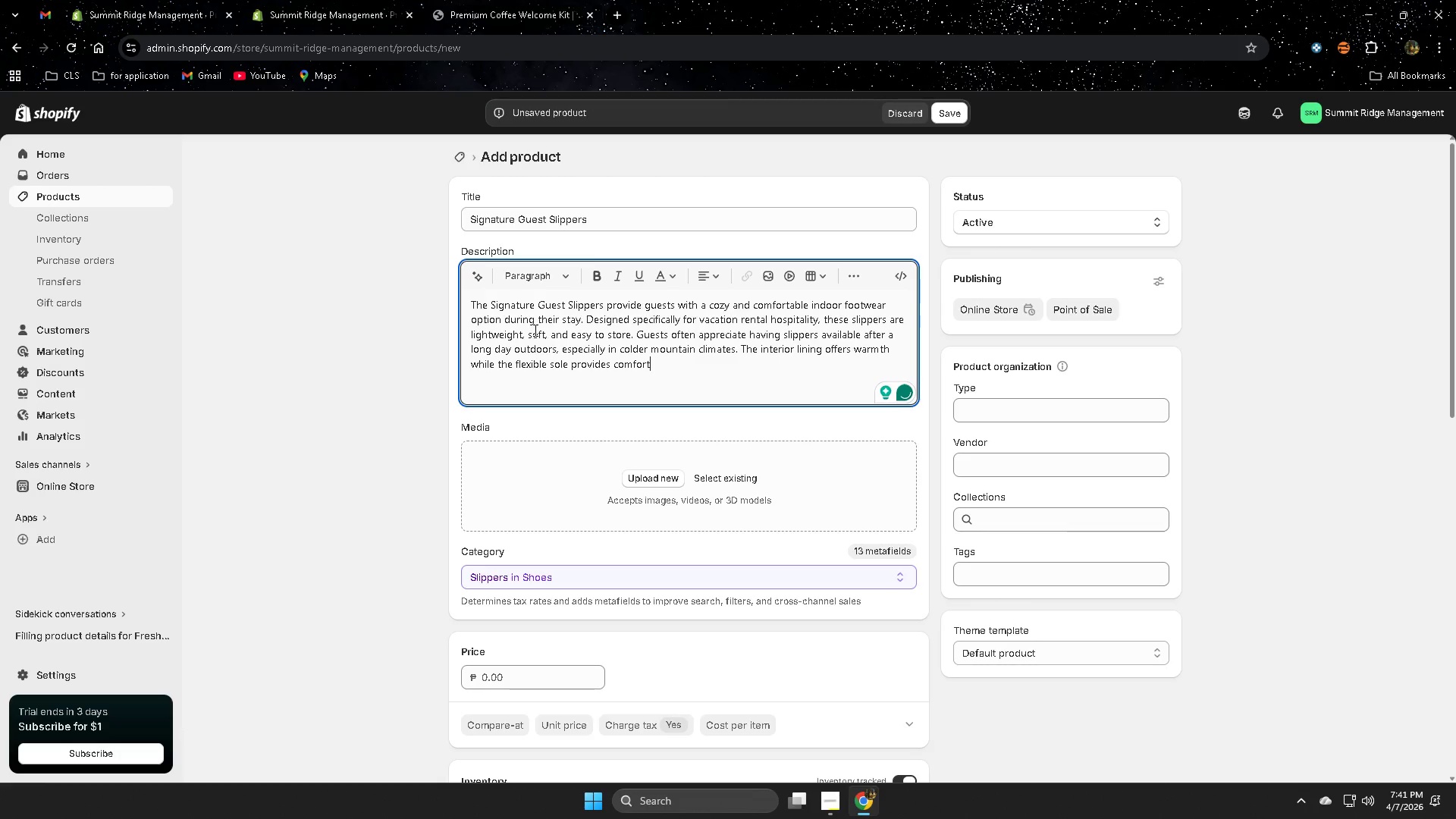 
type( for walking around the cabin.)
 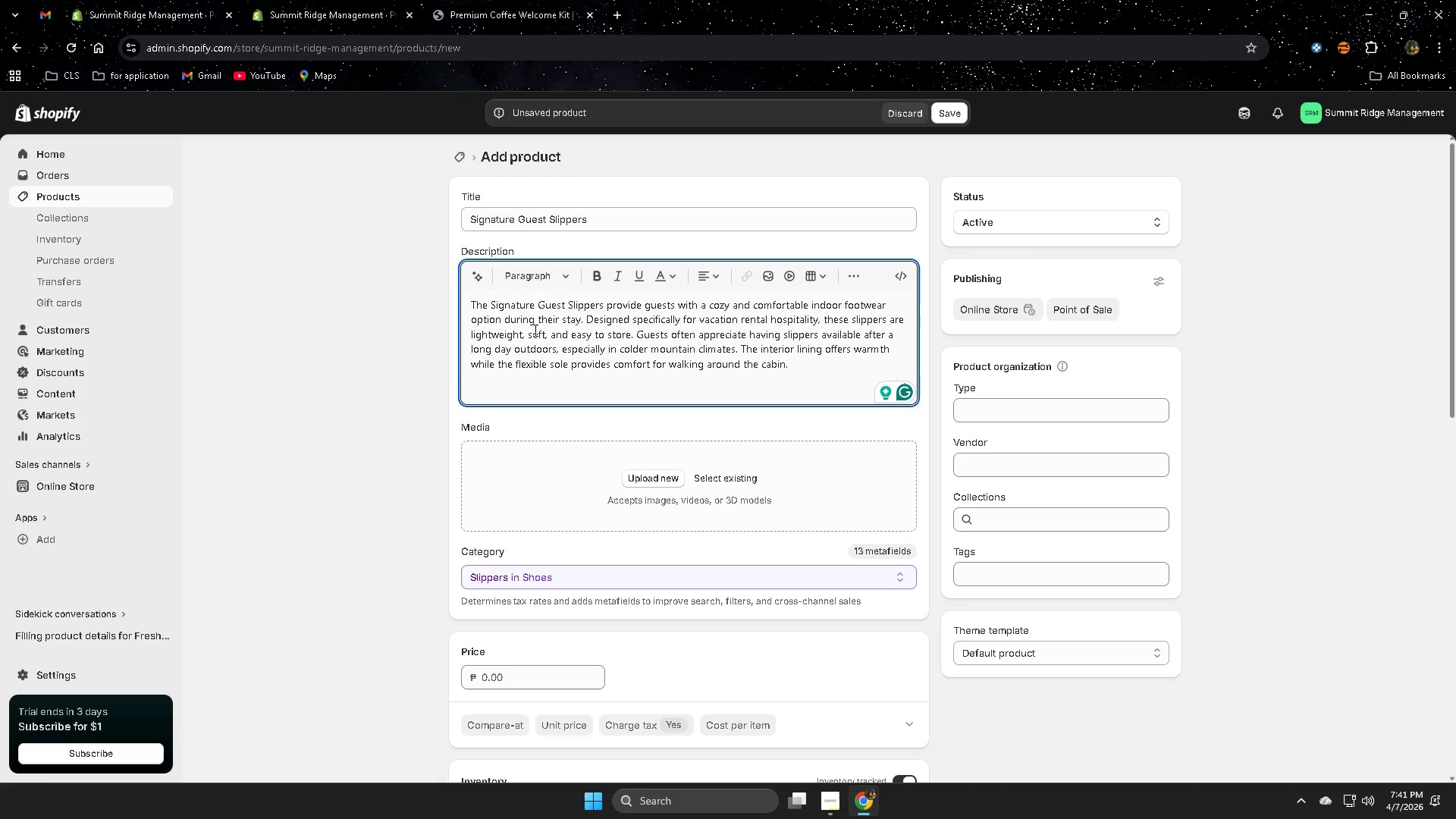 
wait(6.72)
 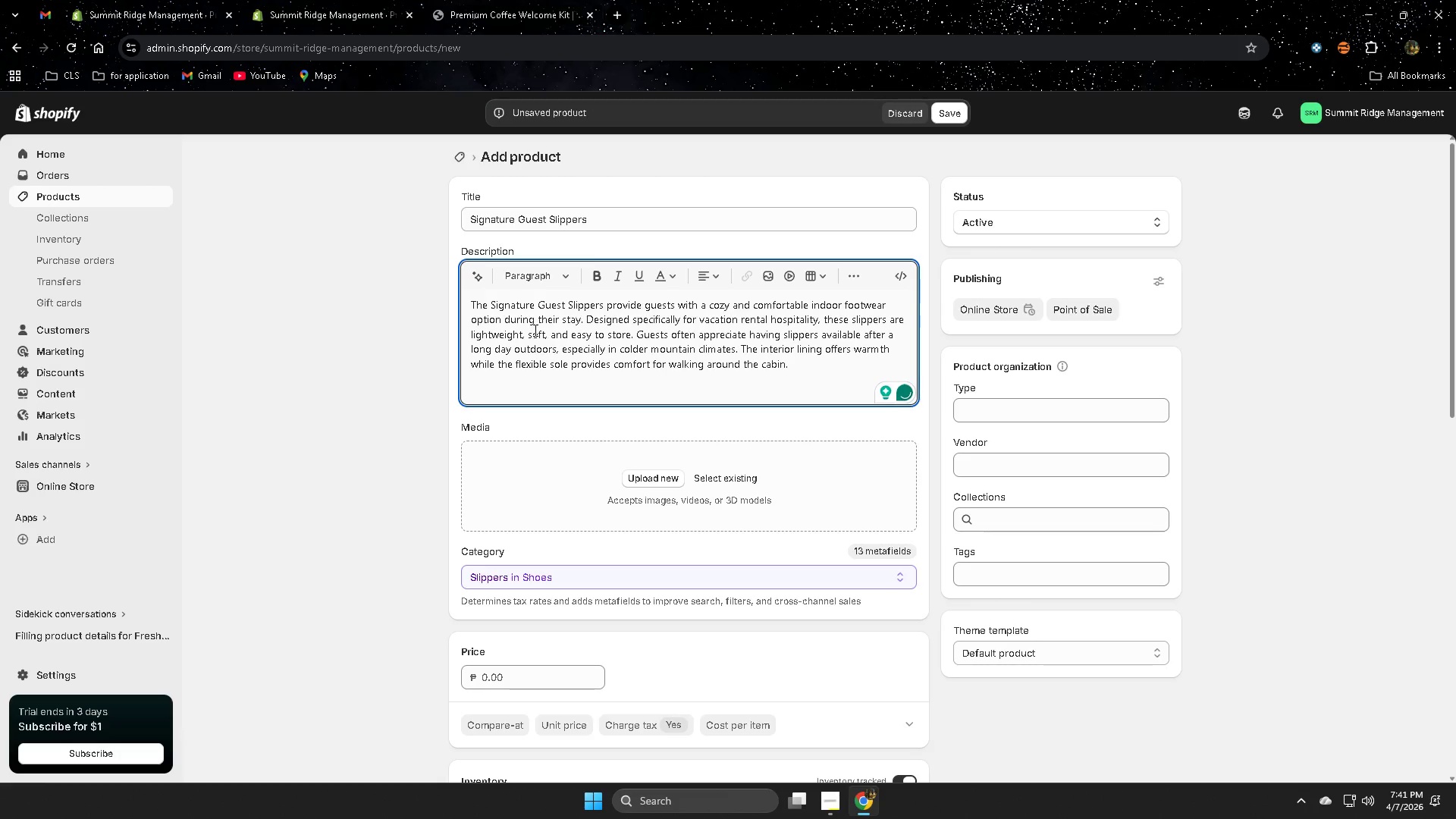 
type( The slippers art)
key(Backspace)
type(e individually packaged)
 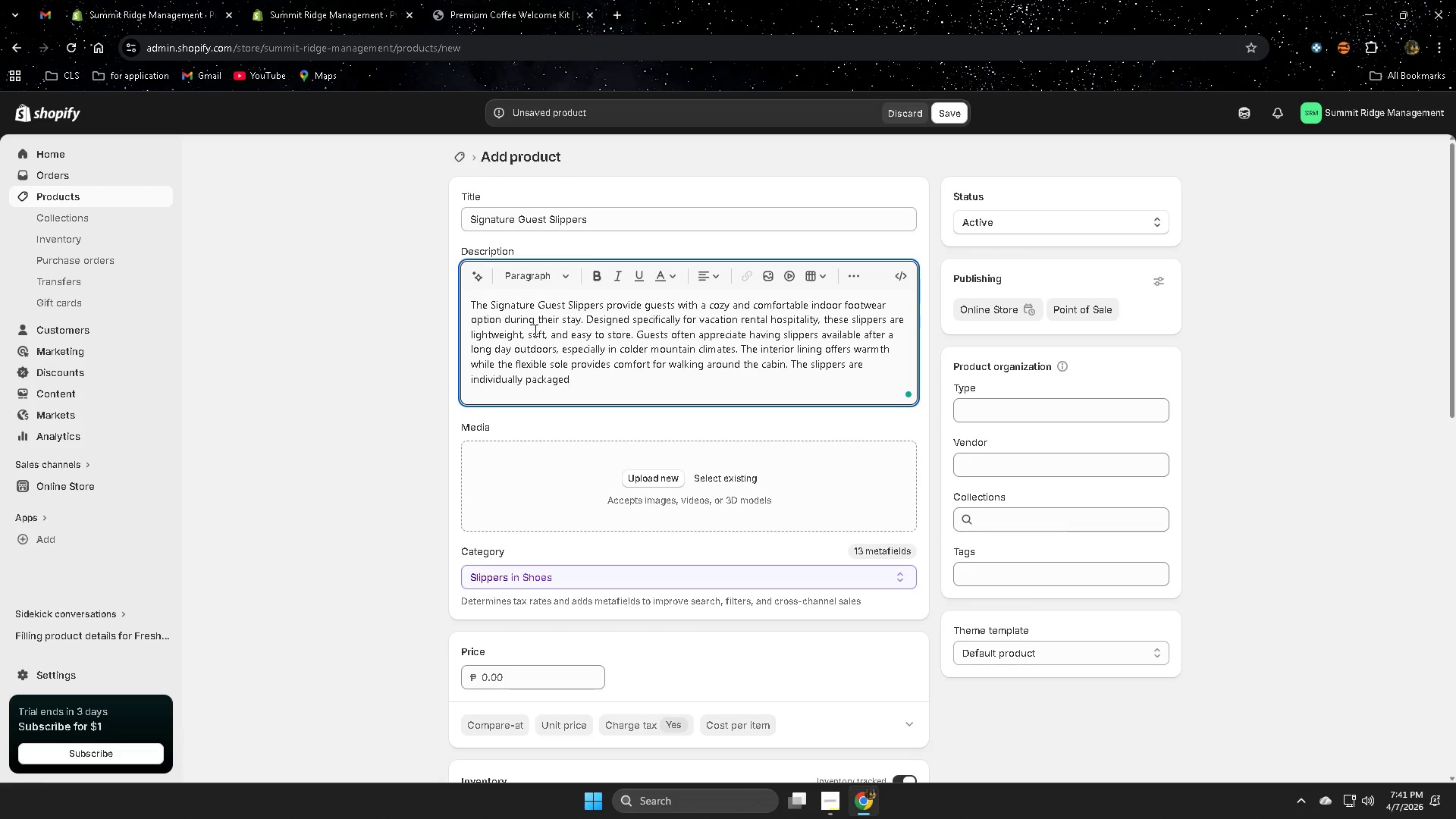 
type( to maintain cleanliness)
 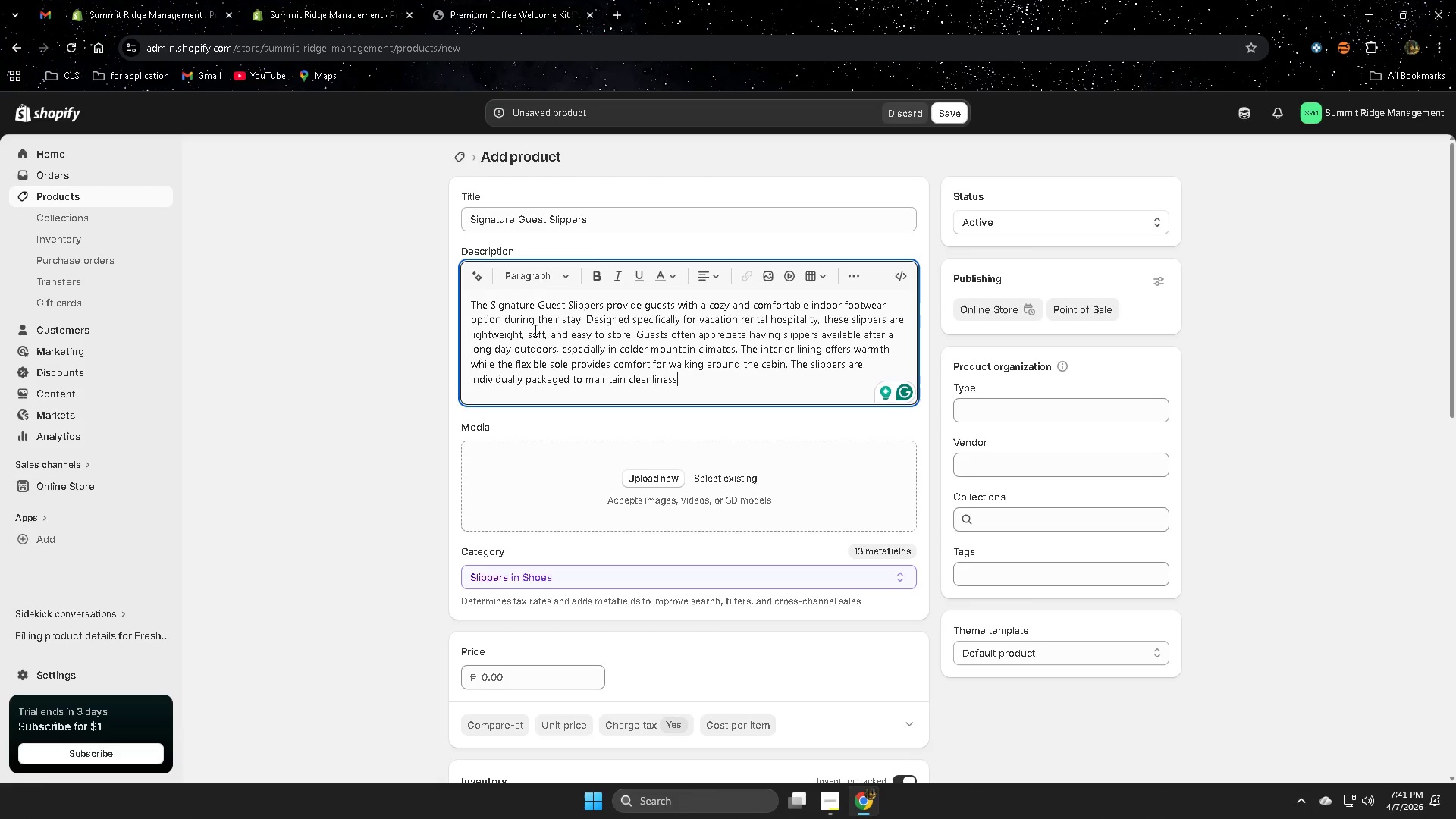 
wait(7.69)
 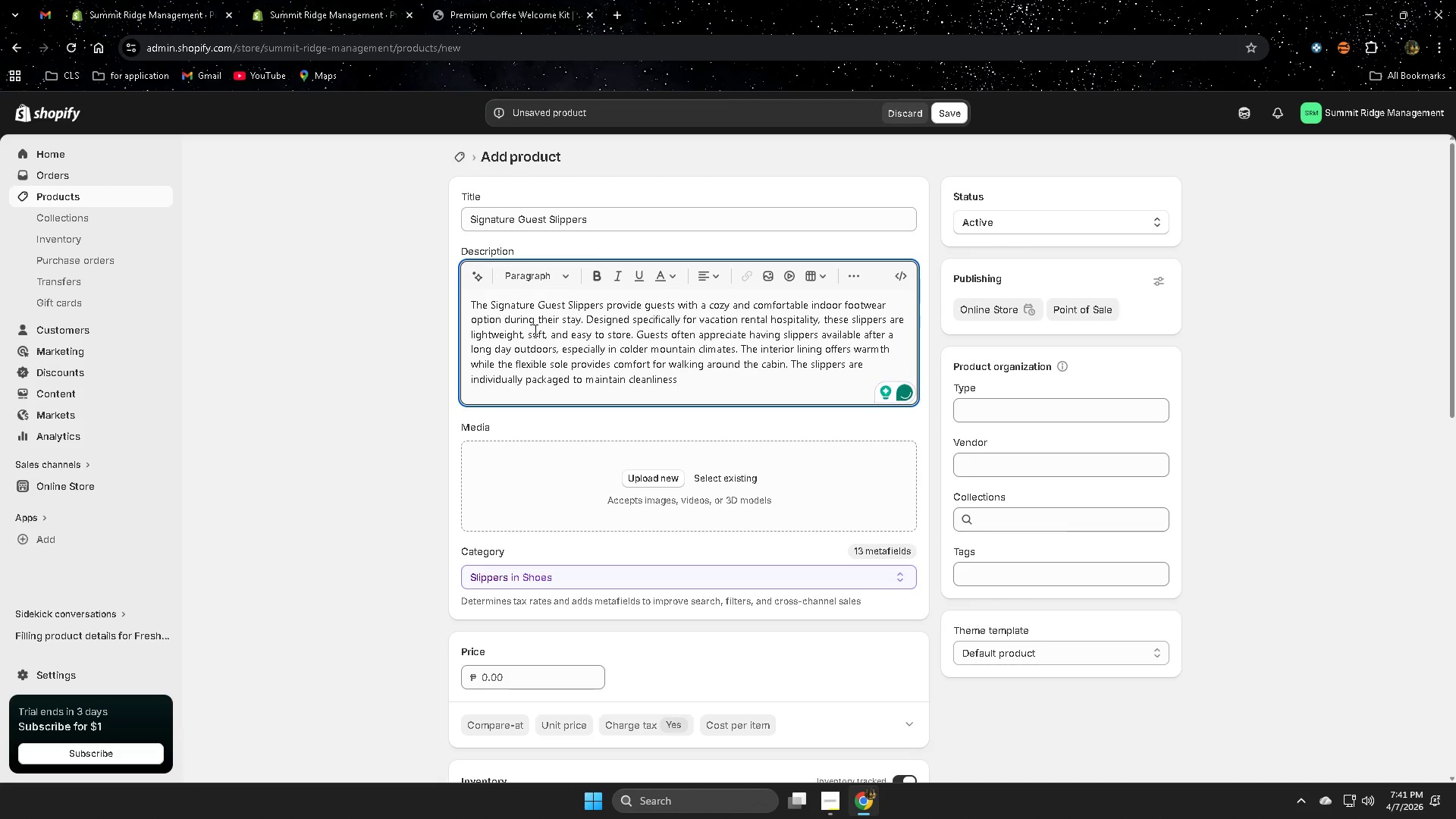 
type( and presentation standards. Many P)
key(Backspace)
type(property owners place them in )
 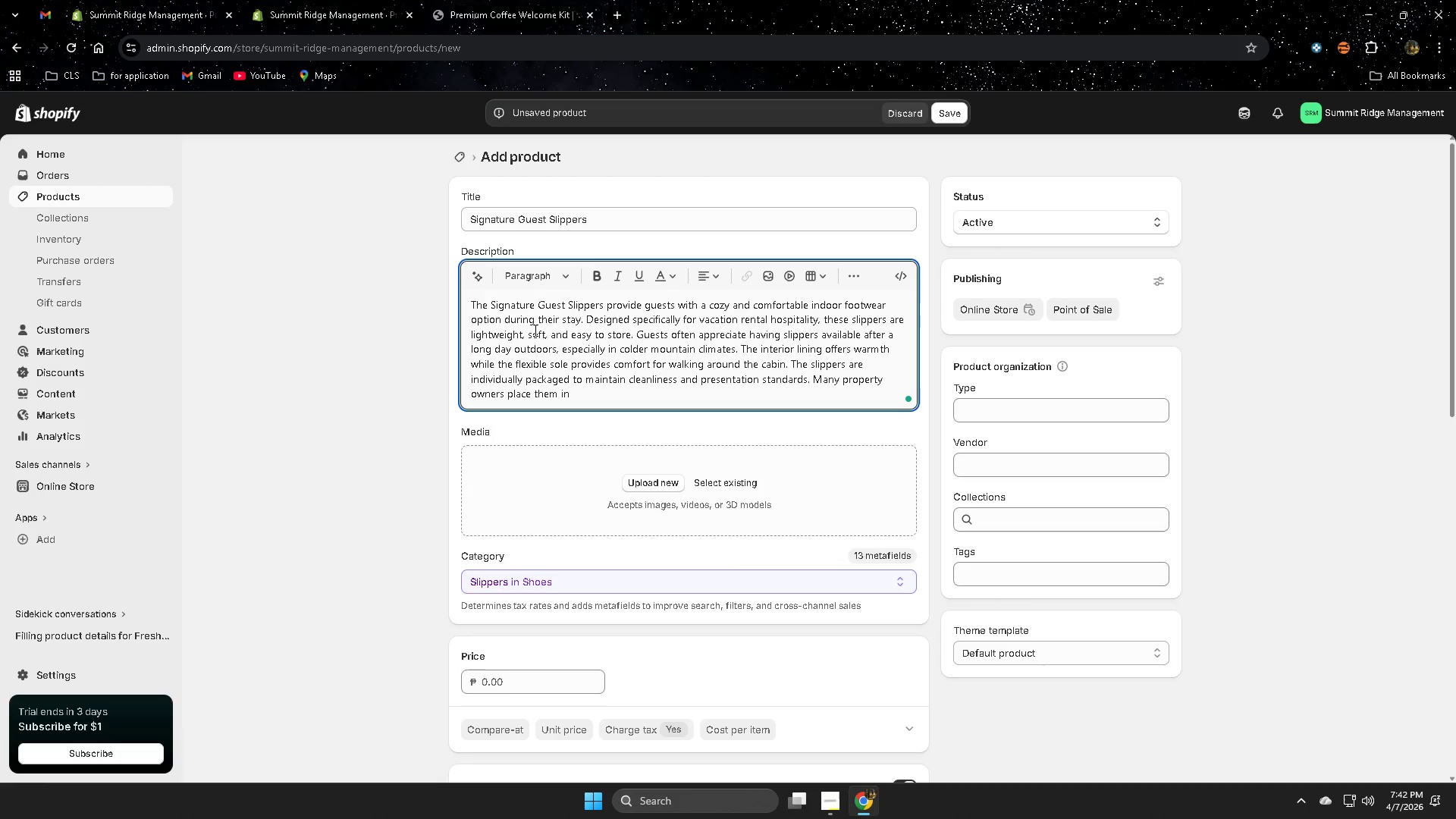 
type(bedrooms or bathrooms as part)
 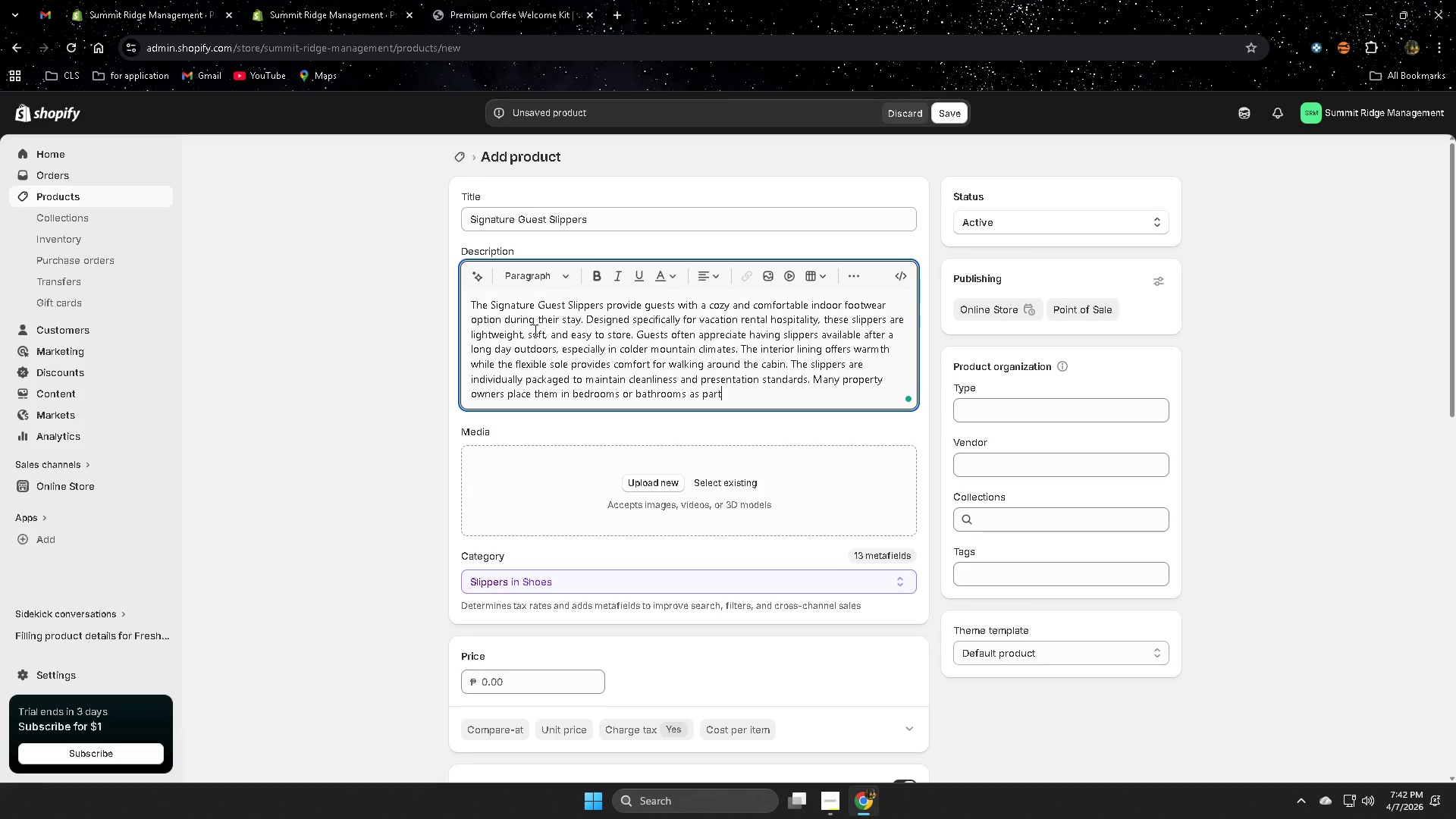 
type( of a luxury guest welcome setup. )
 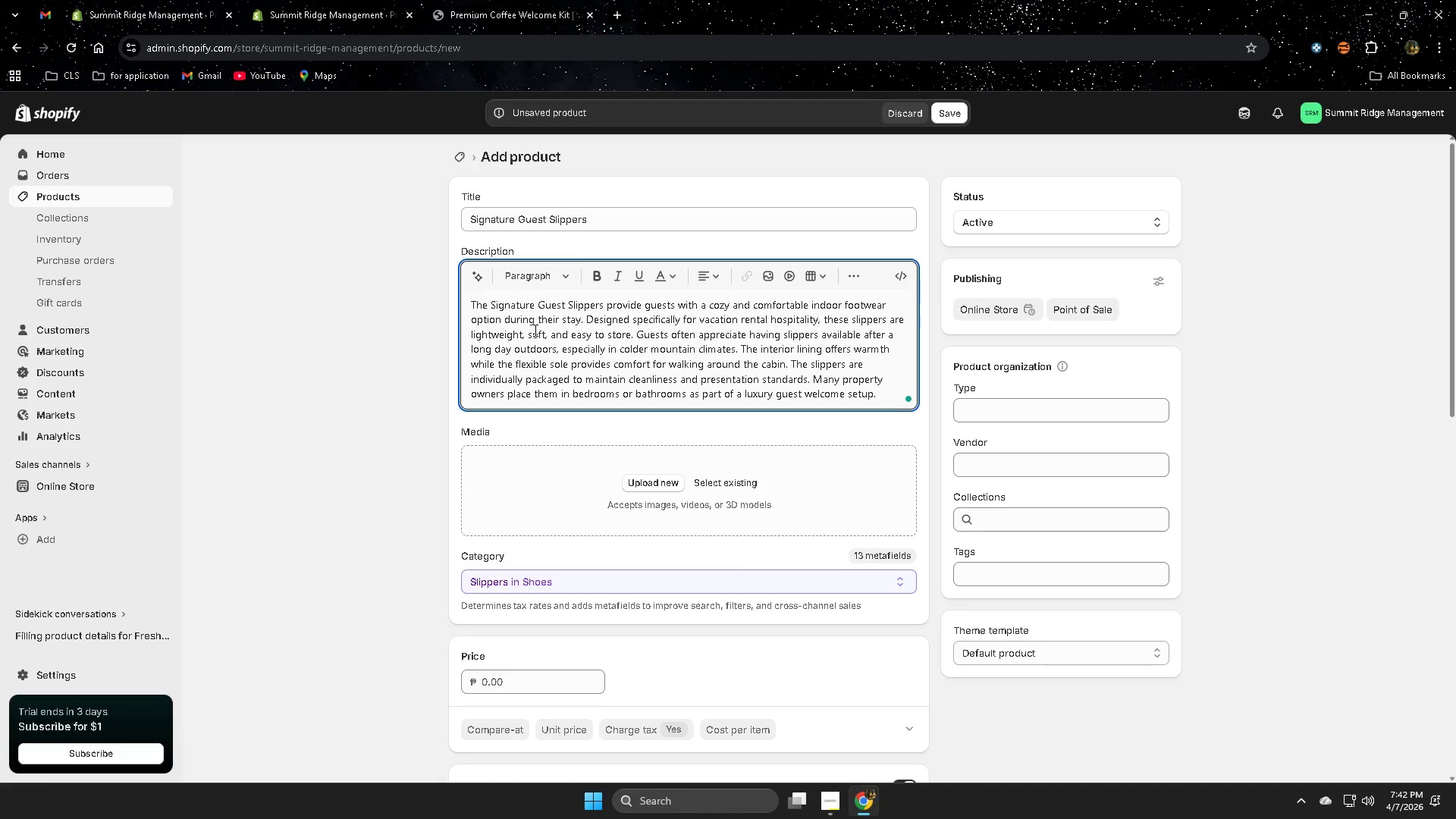 
type(Because they are lightwer)
key(Backspace)
type(ight)
 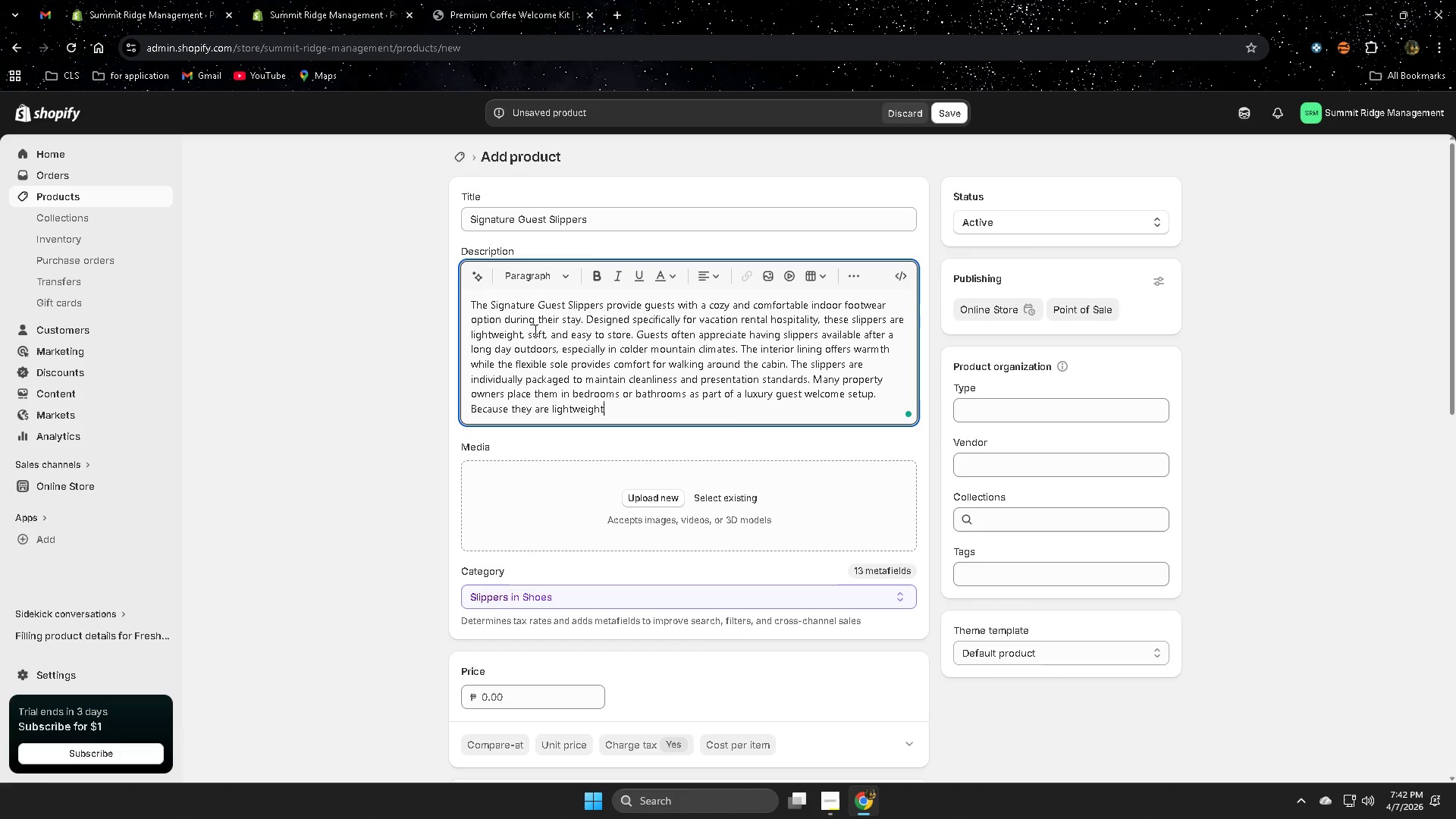 
type( and compact, the slippers are easd)
key(Backspace)
type(y)
 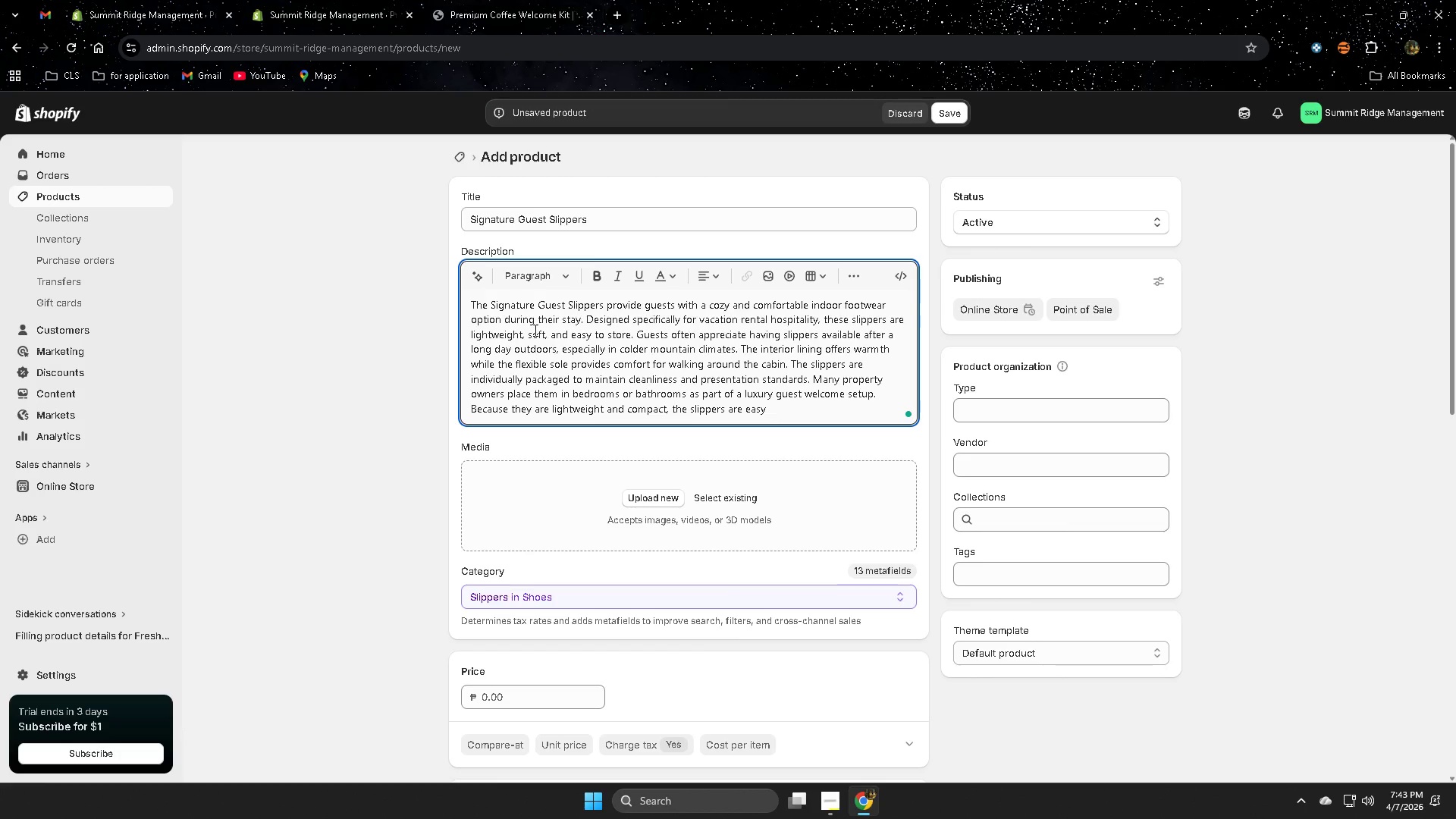 
type( to manage within)
 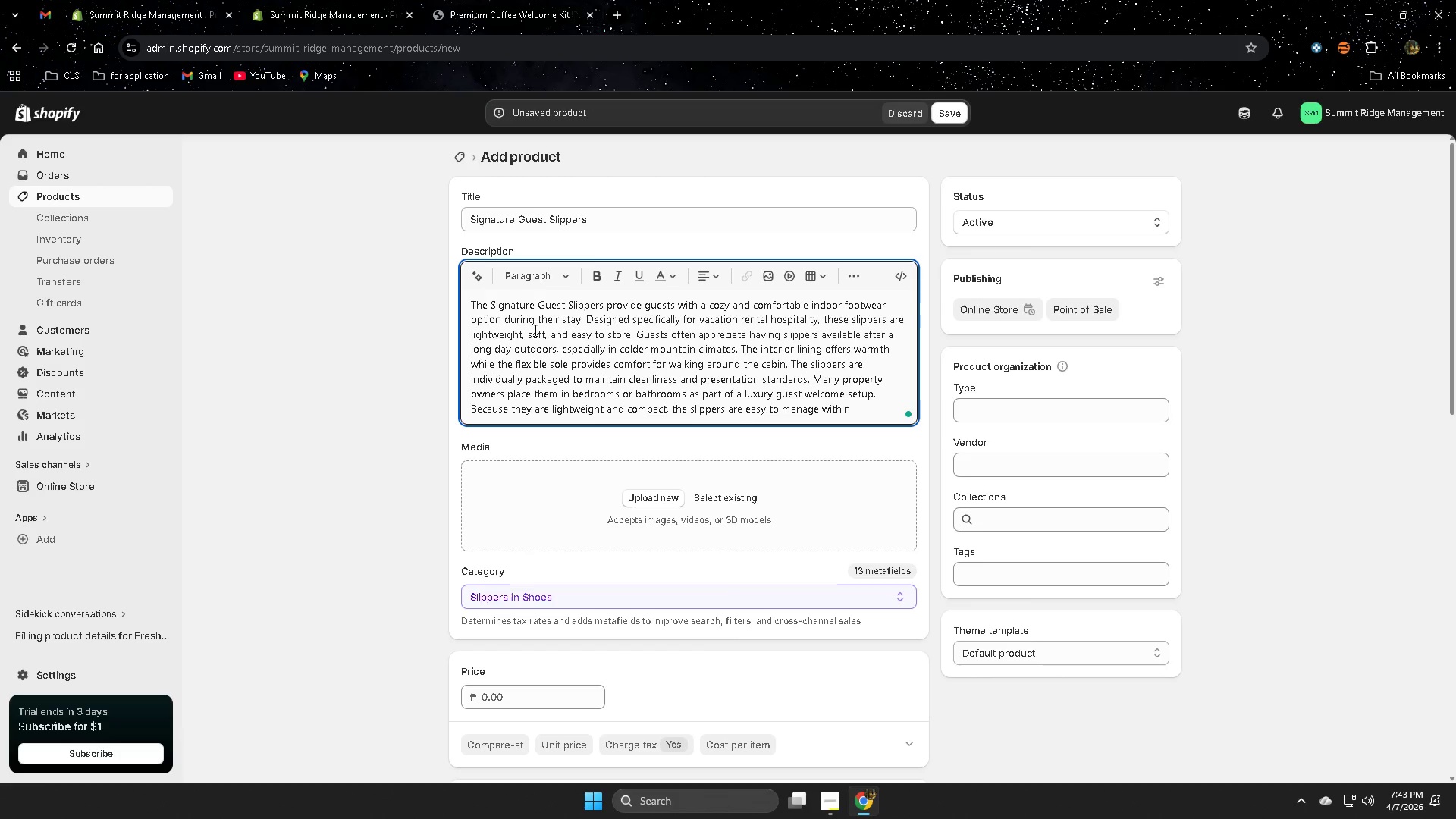 
type( housekeeping )
 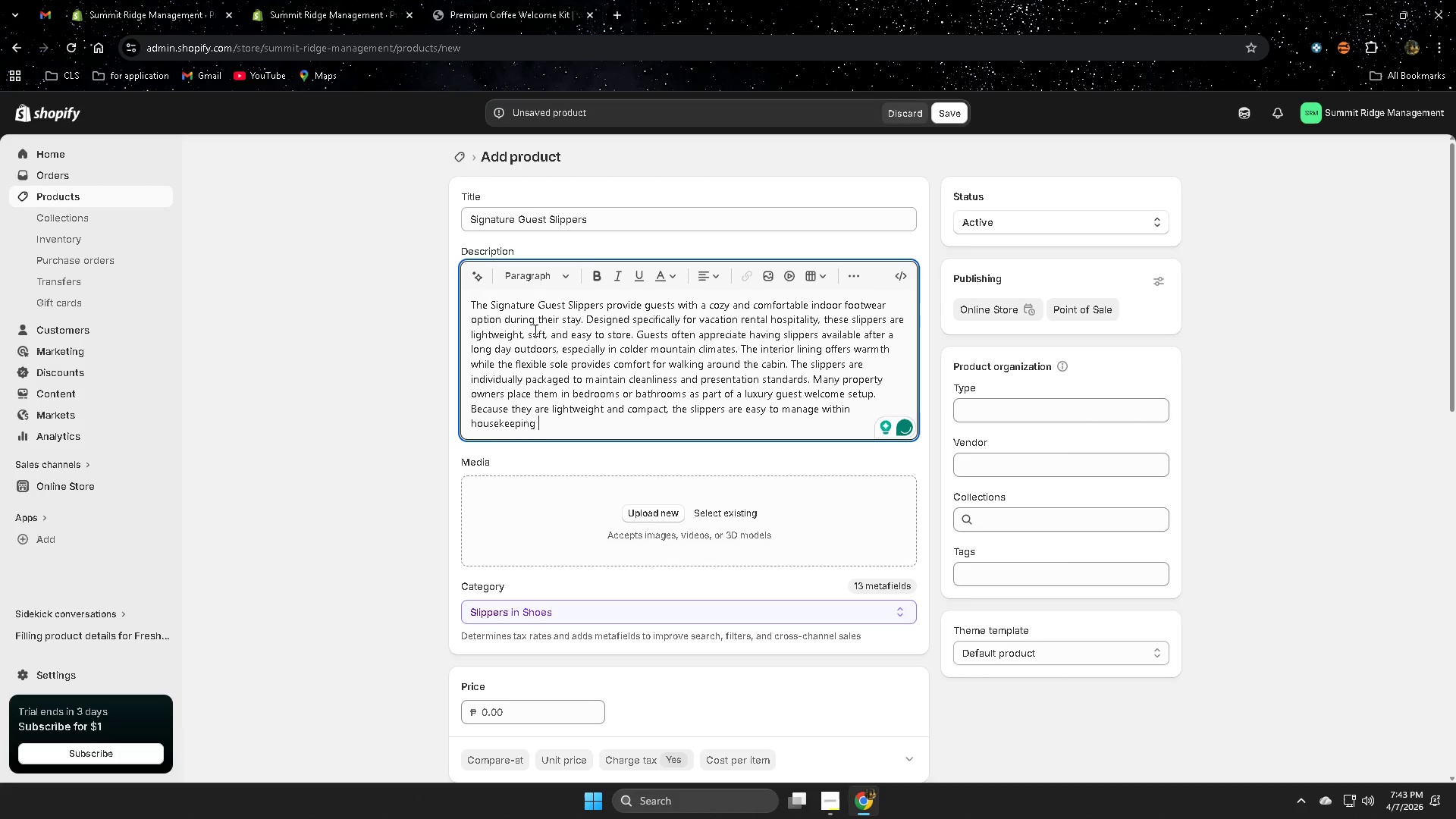 
type(opersa)
key(Backspace)
key(Backspace)
type(ations and quick turnovrs)
 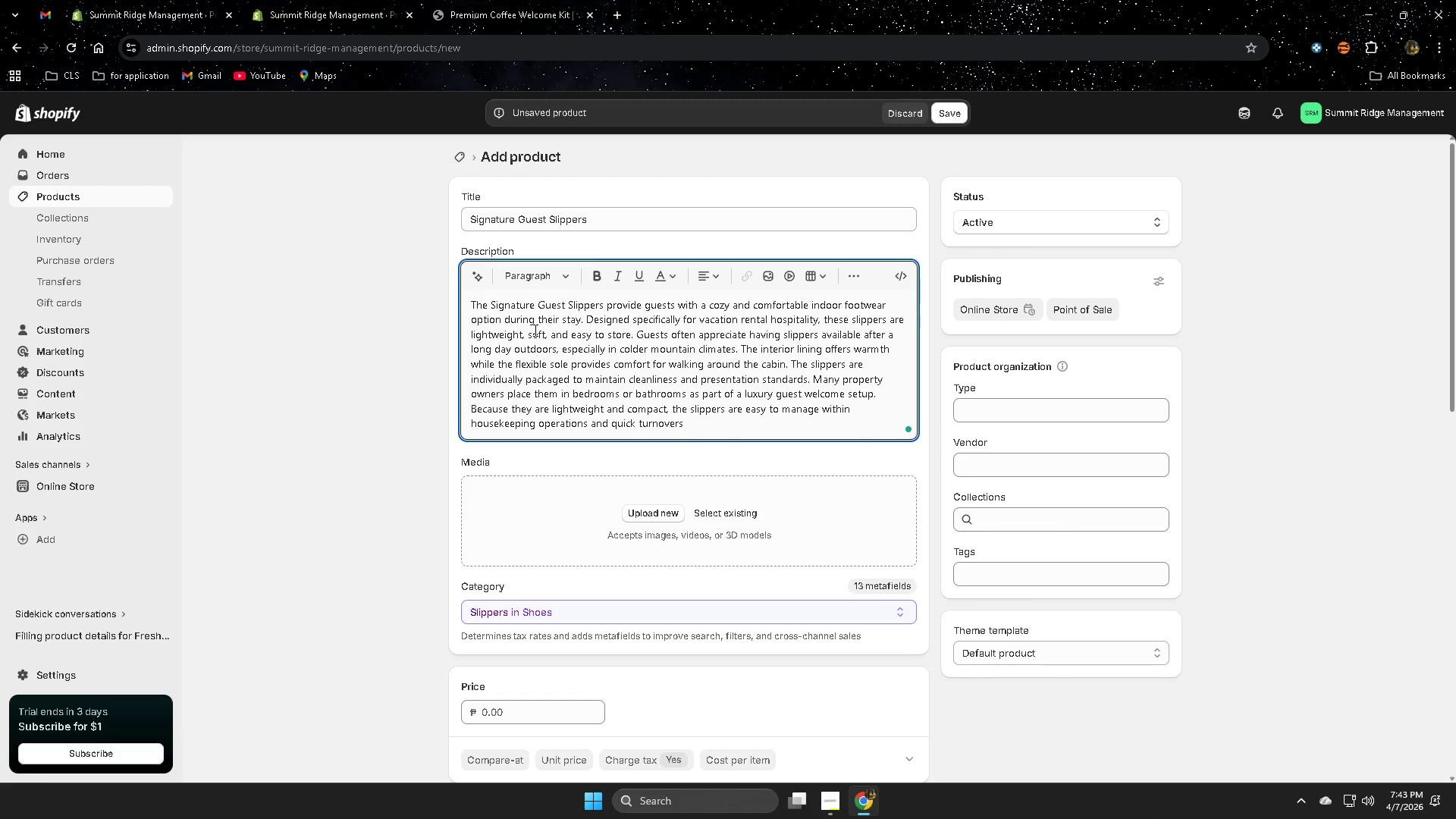 
hold_key(key=E, duration=0.33)
 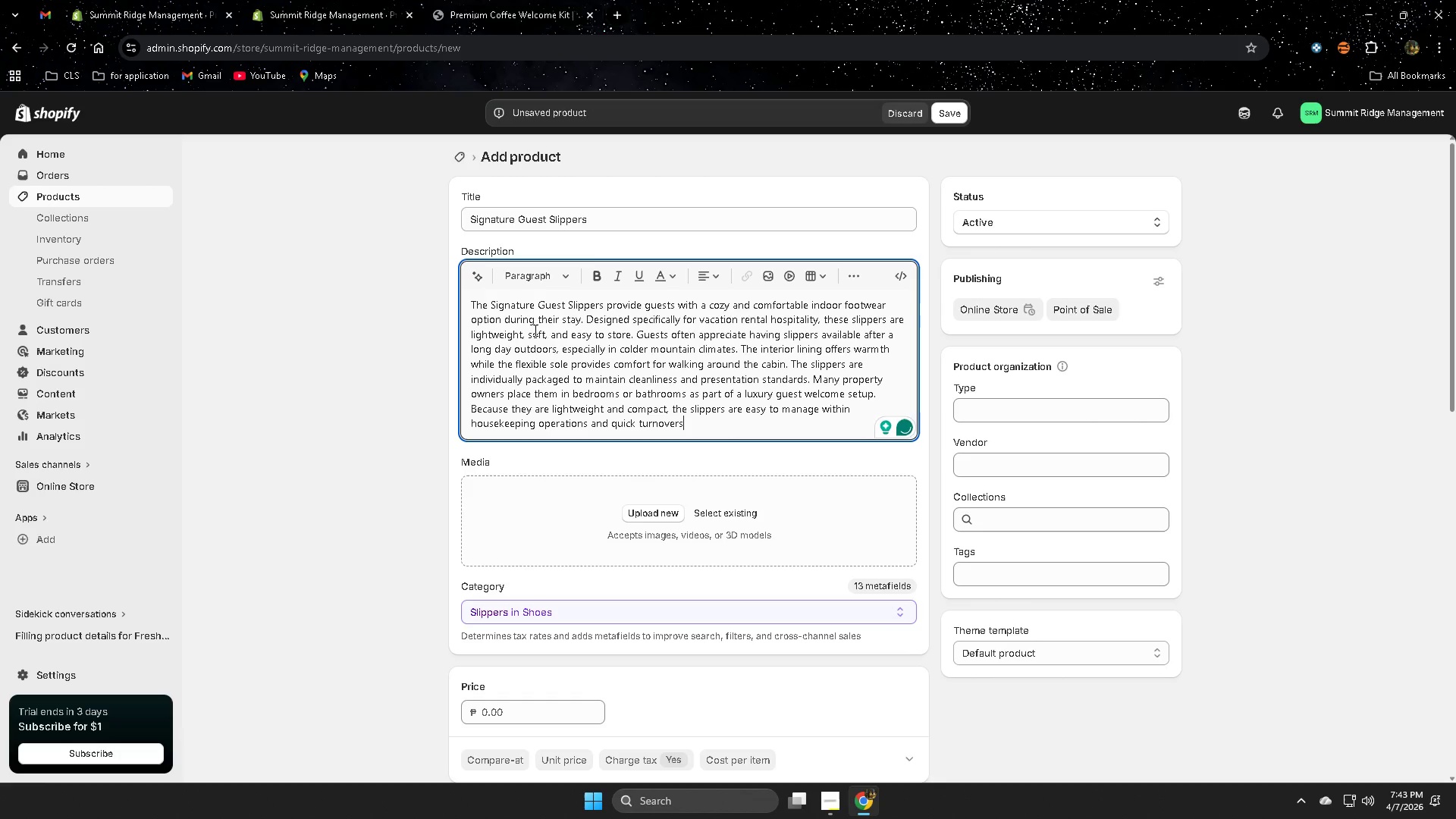 
type(. The si)
key(Backspace)
key(Backspace)
type(Signature Guests Slippers are a small detail that contributes significally)
 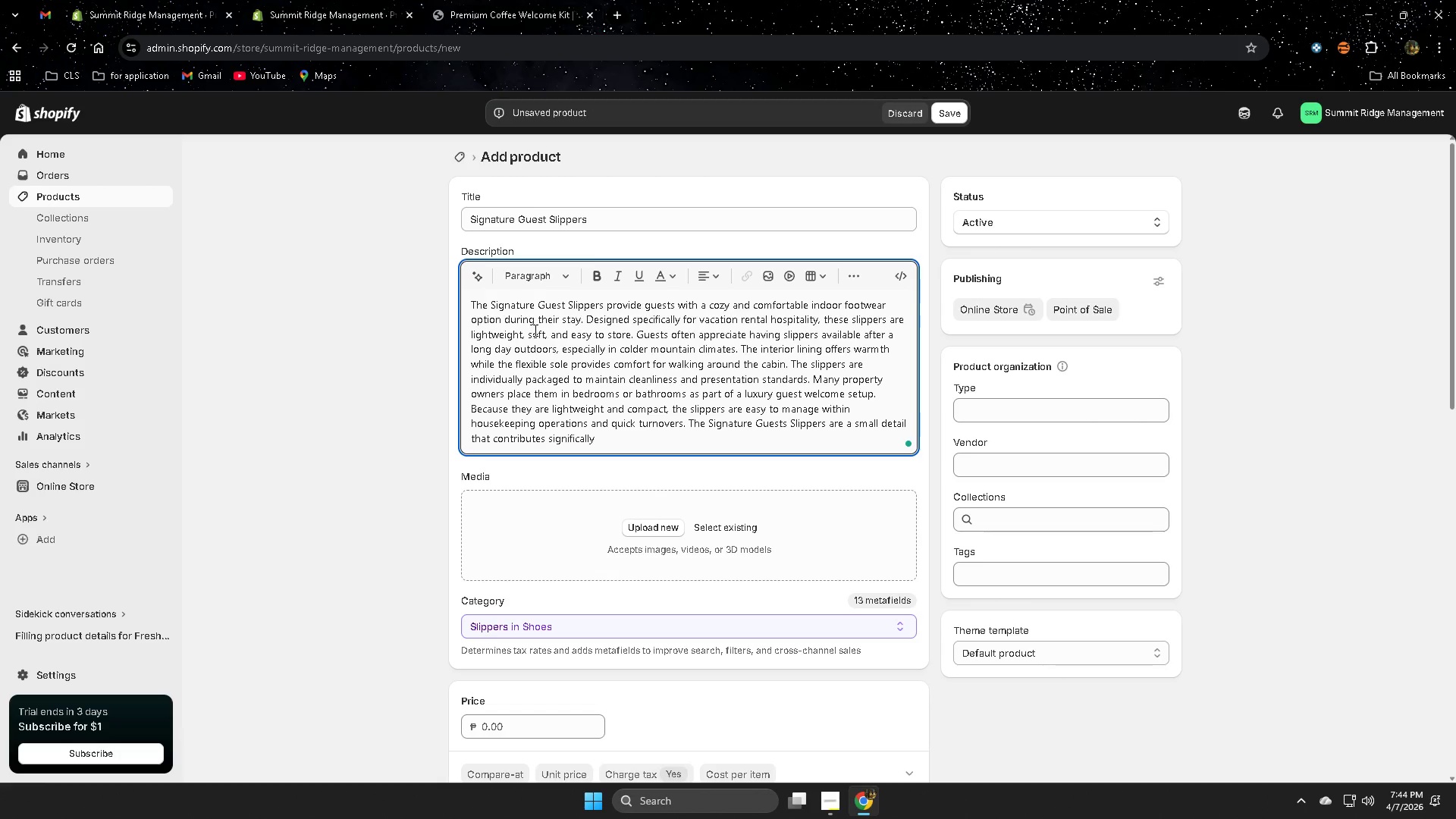 
type( ro )
key(Backspace)
key(Backspace)
key(Backspace)
type(to )
 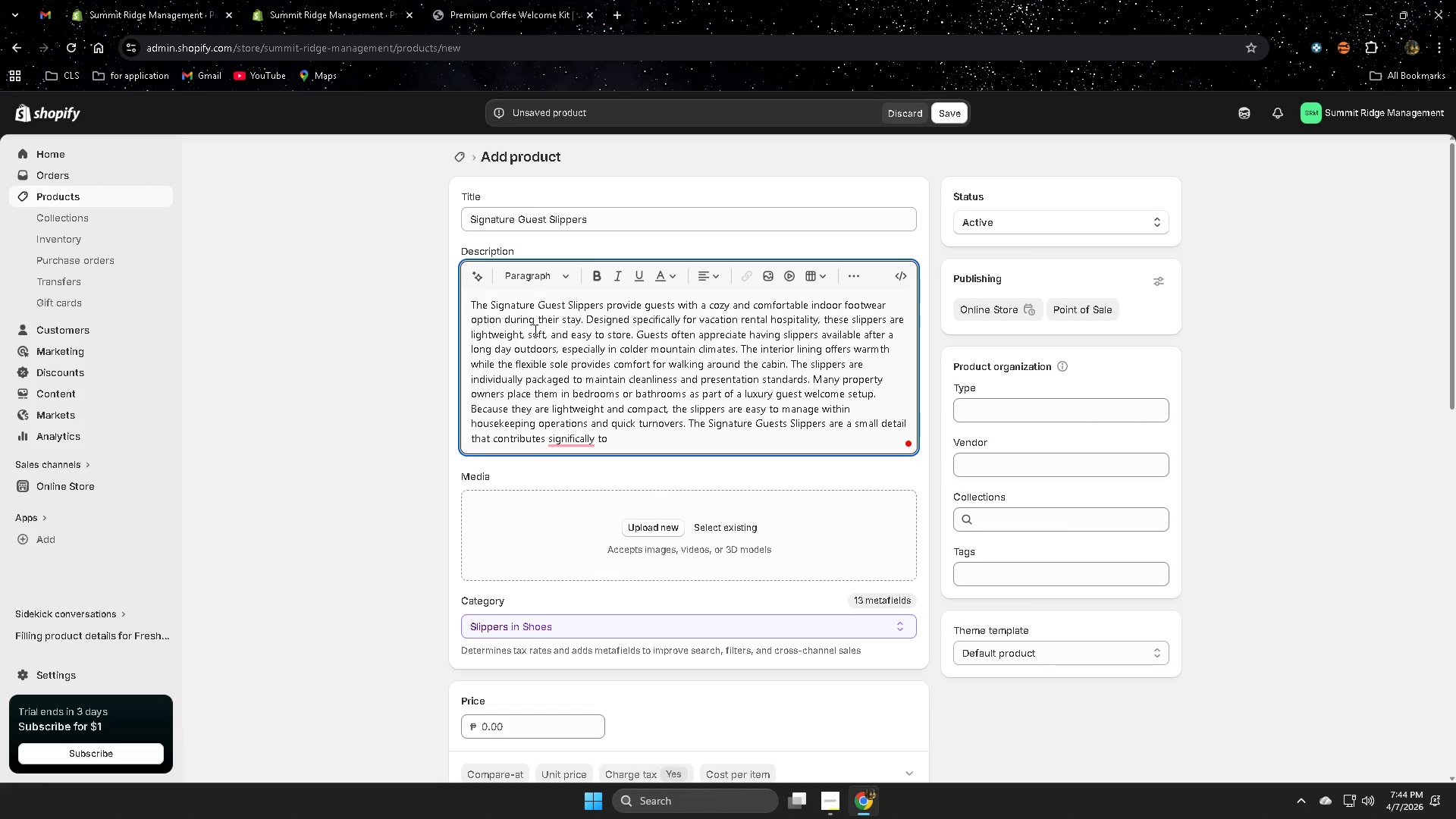 
type(creating a memorable )
 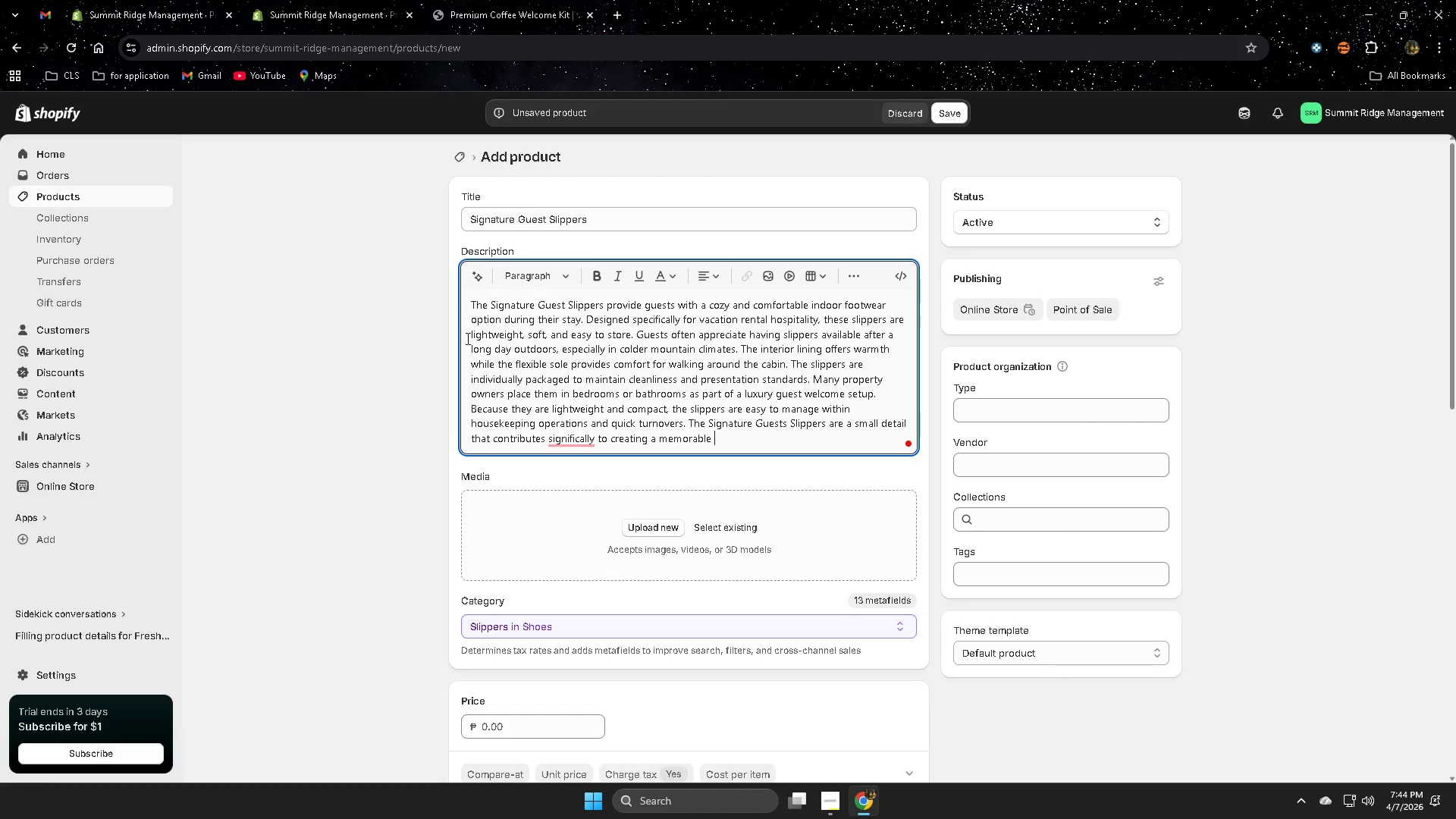 
right_click([584, 441])
 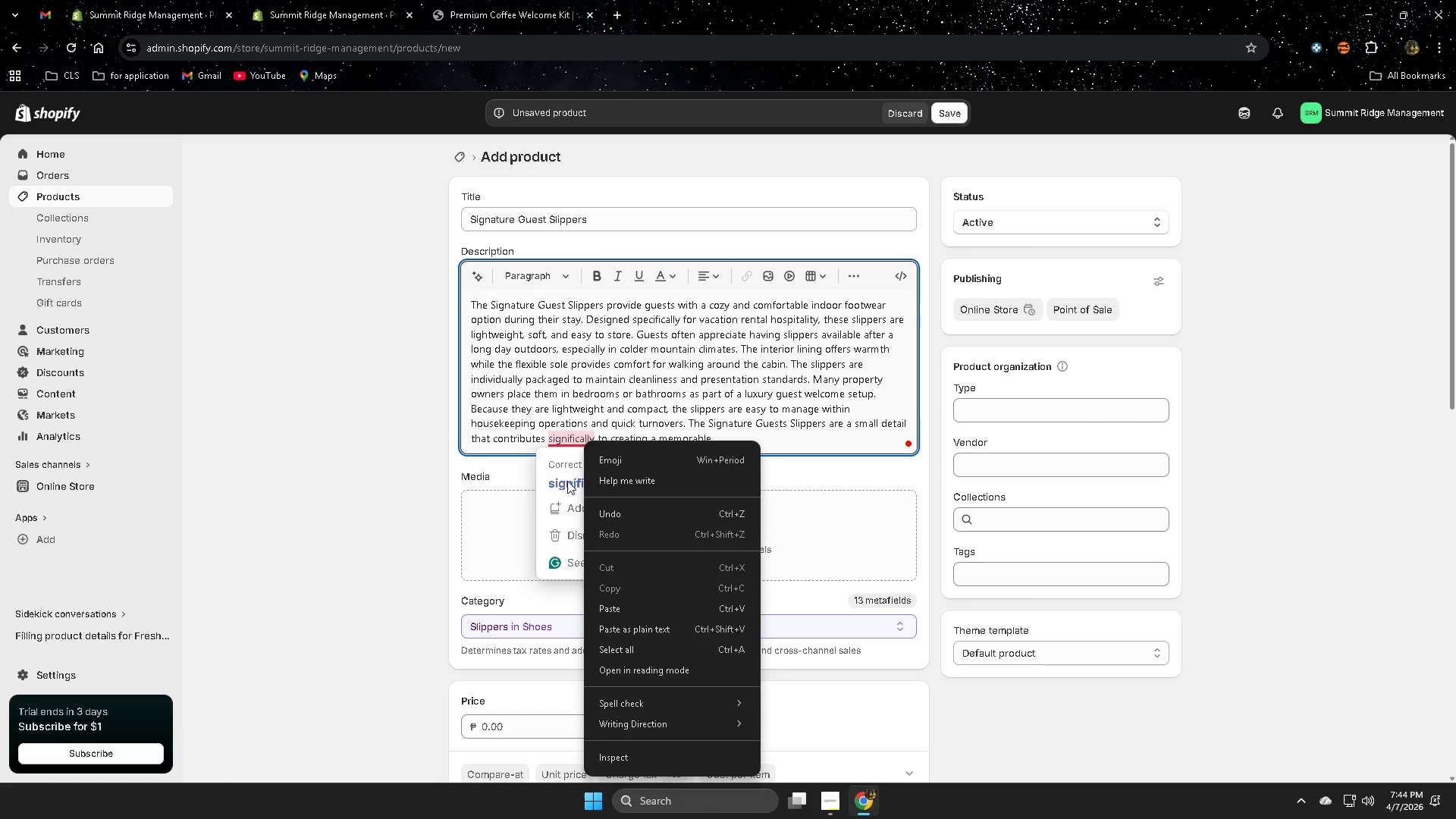 
left_click([566, 486])
 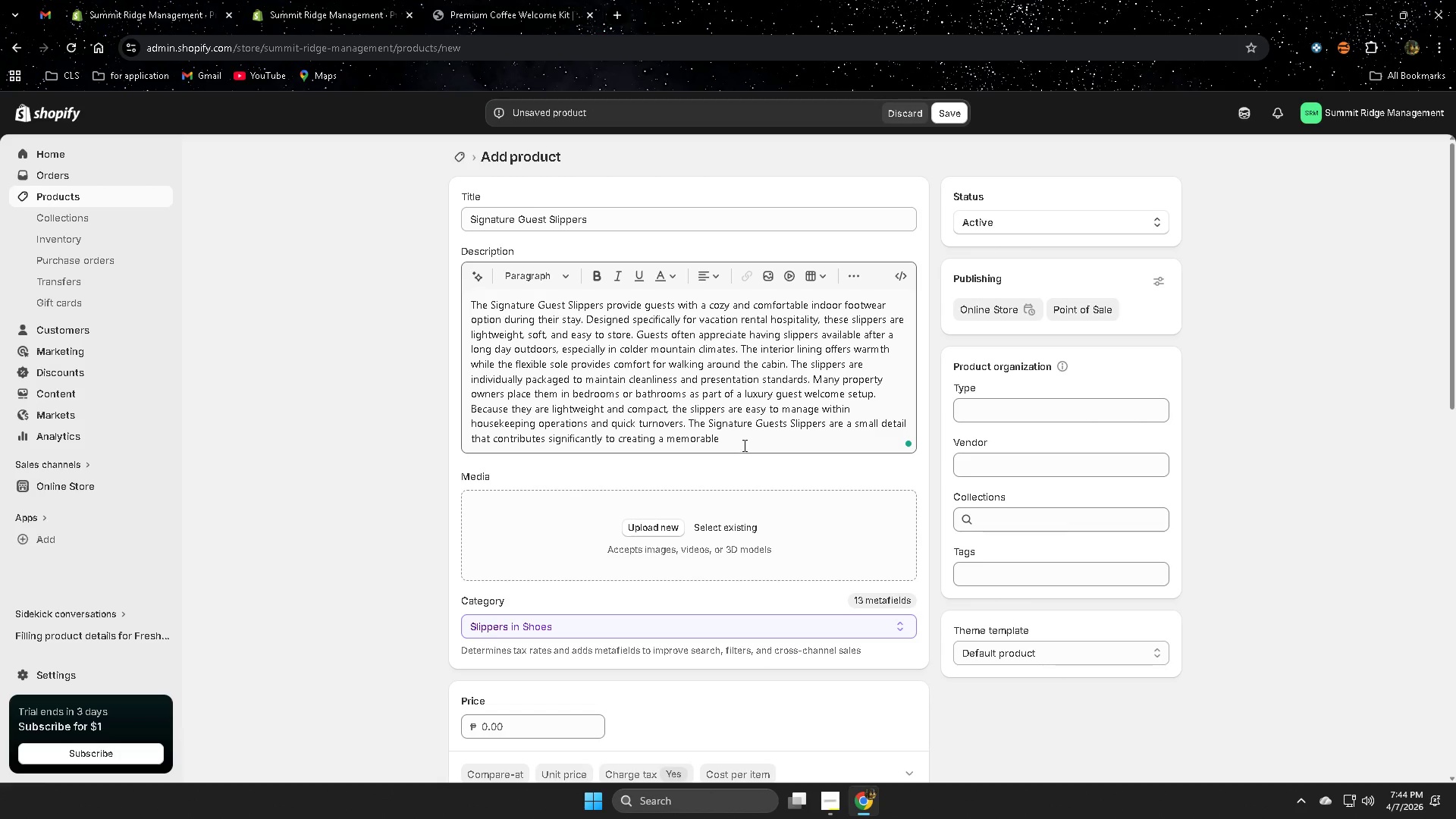 
left_click([748, 438])
 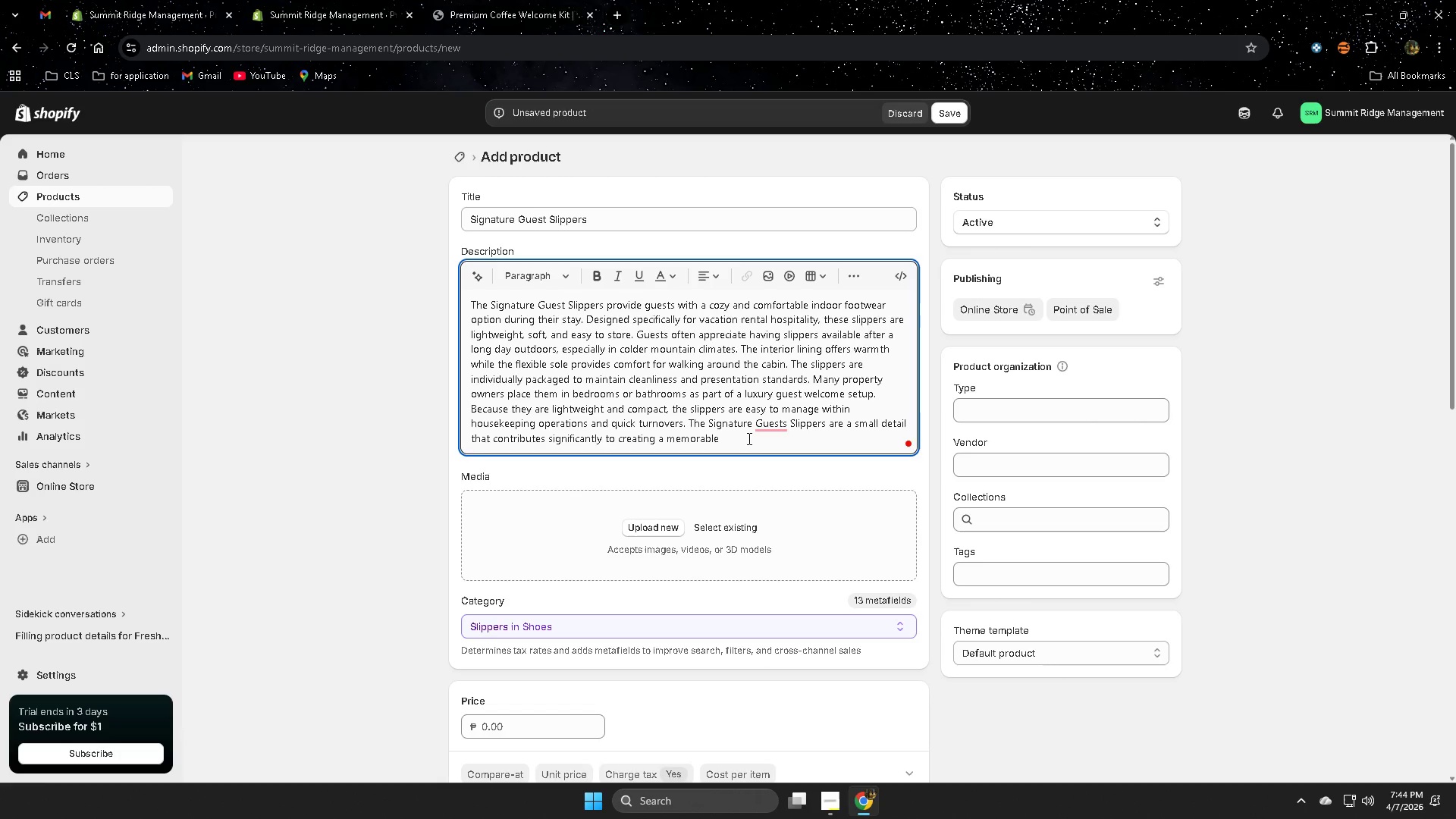 
type(and comfortabv)
key(Backspace)
type(le)
 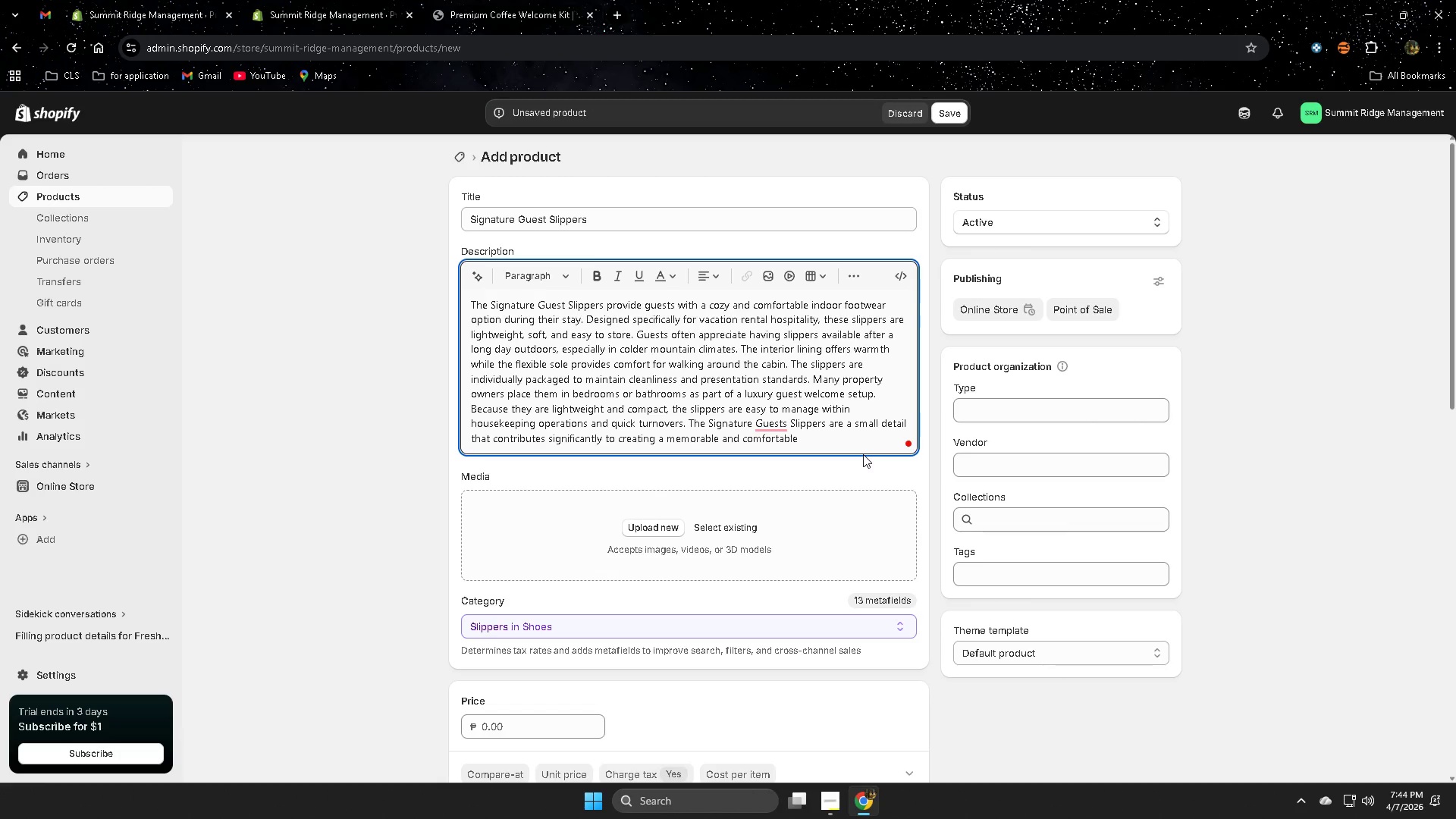 
type( guest stay. )
 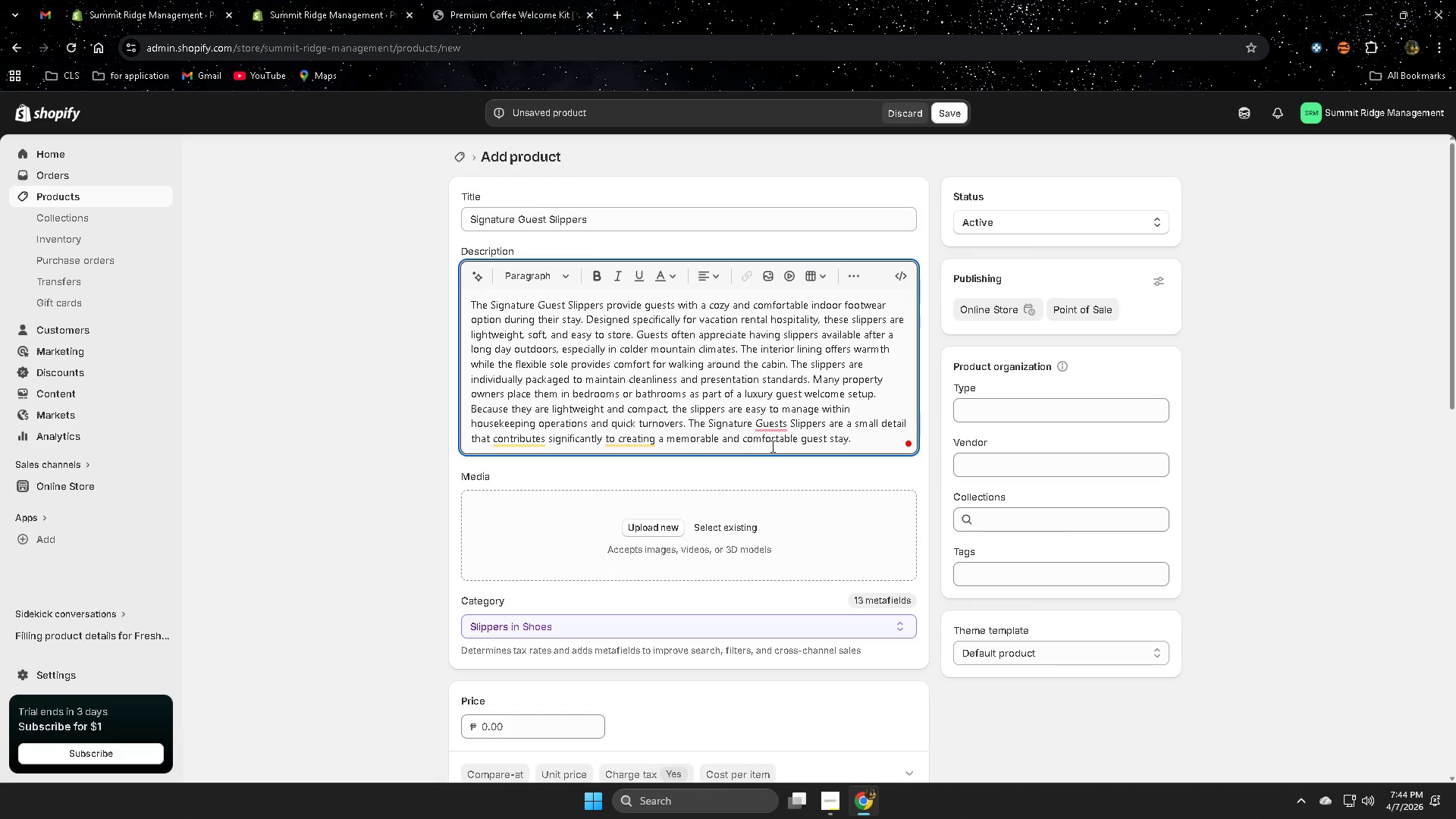 
left_click([766, 425])
 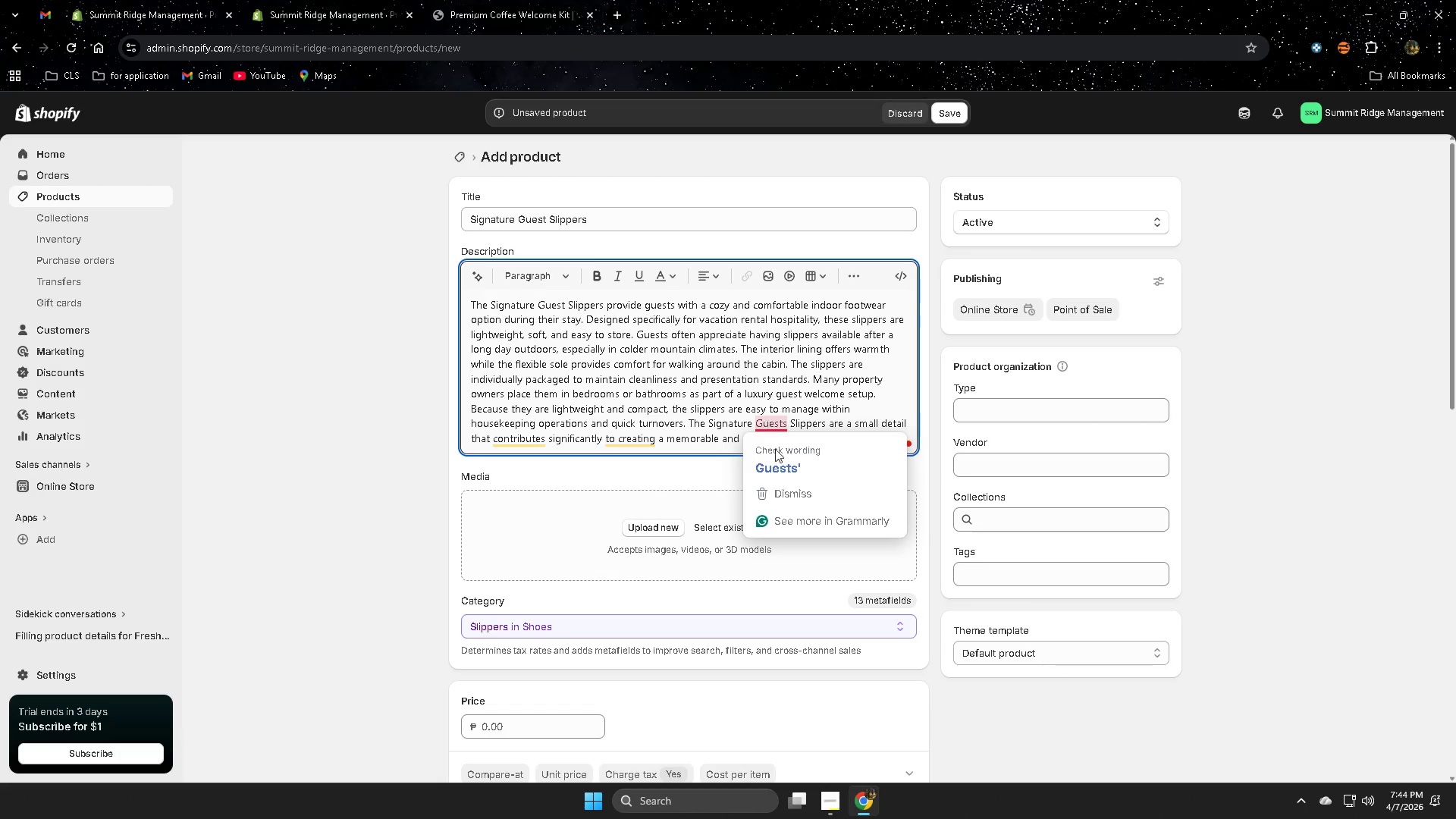 
left_click([778, 463])
 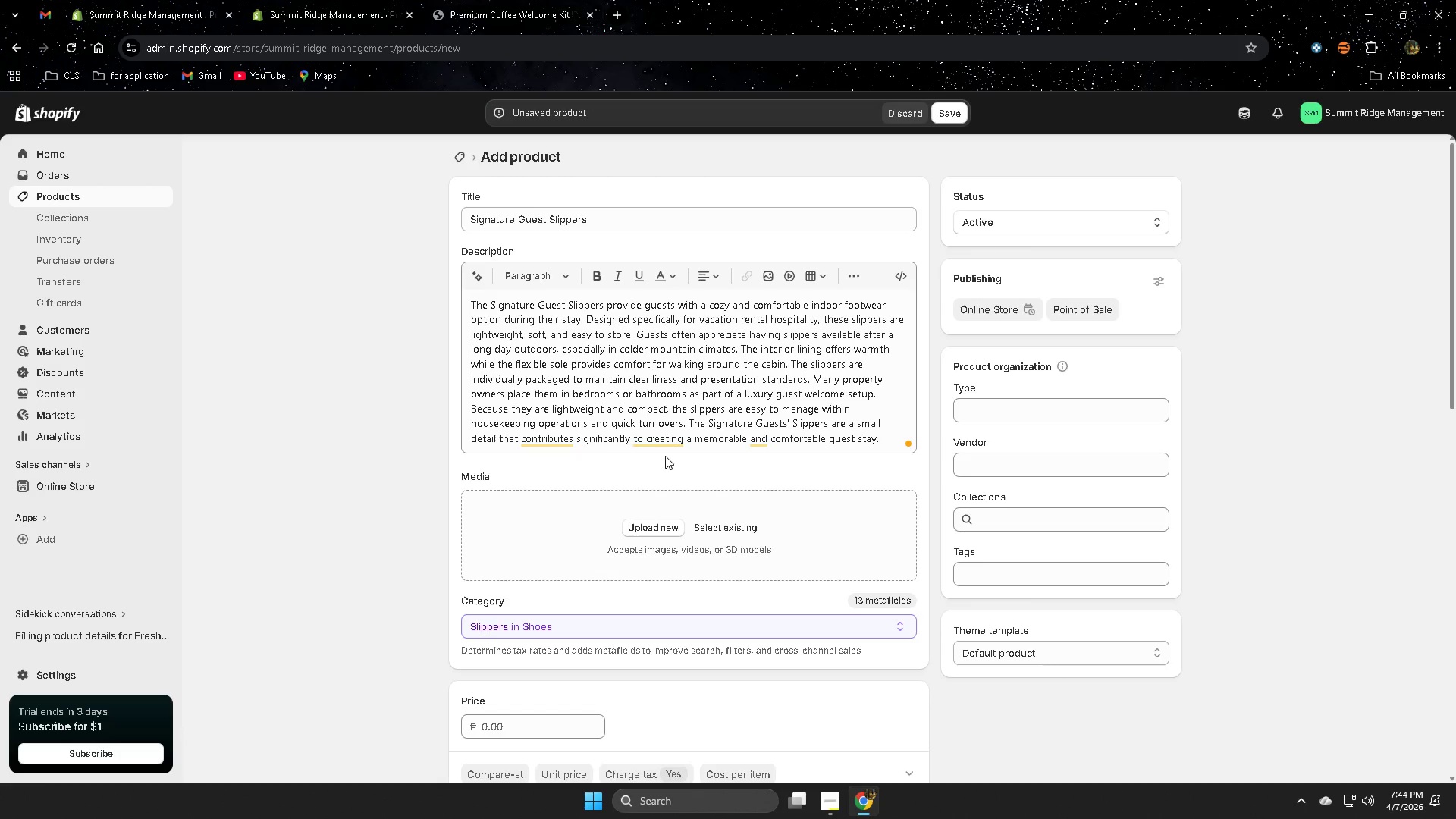 
left_click([535, 444])
 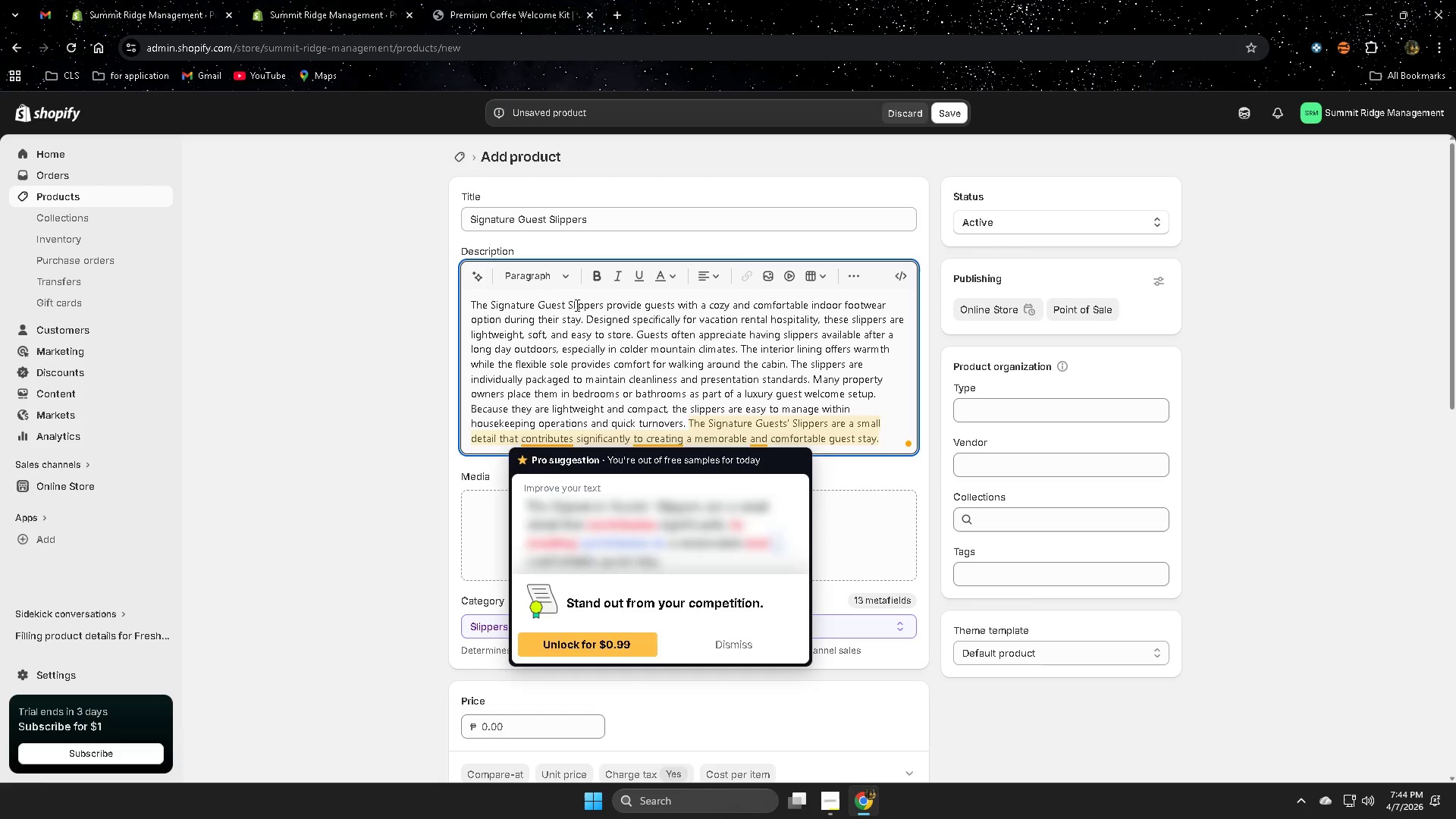 
left_click_drag(start_coordinate=[602, 305], to_coordinate=[490, 311])
 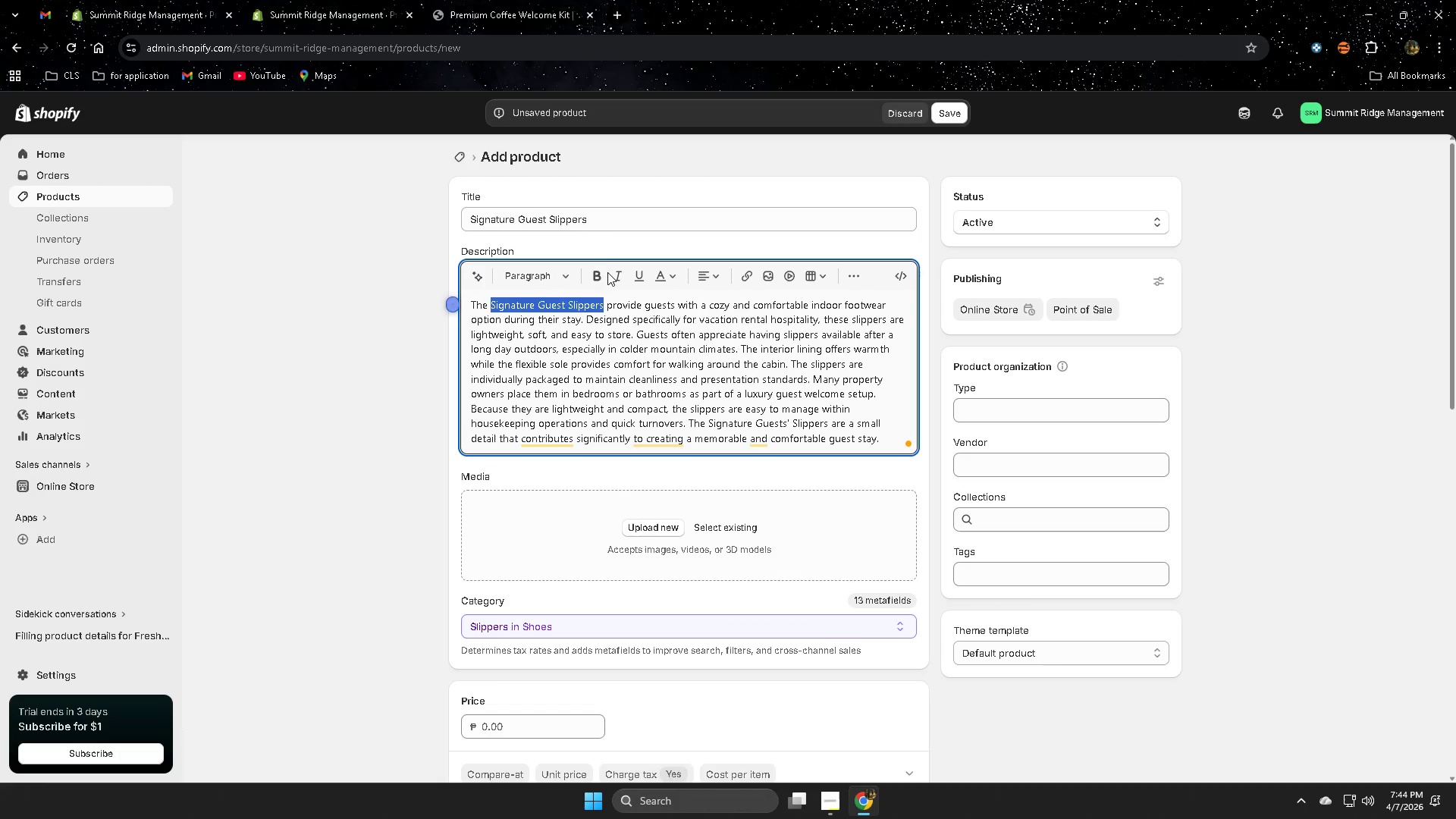 
left_click([596, 271])
 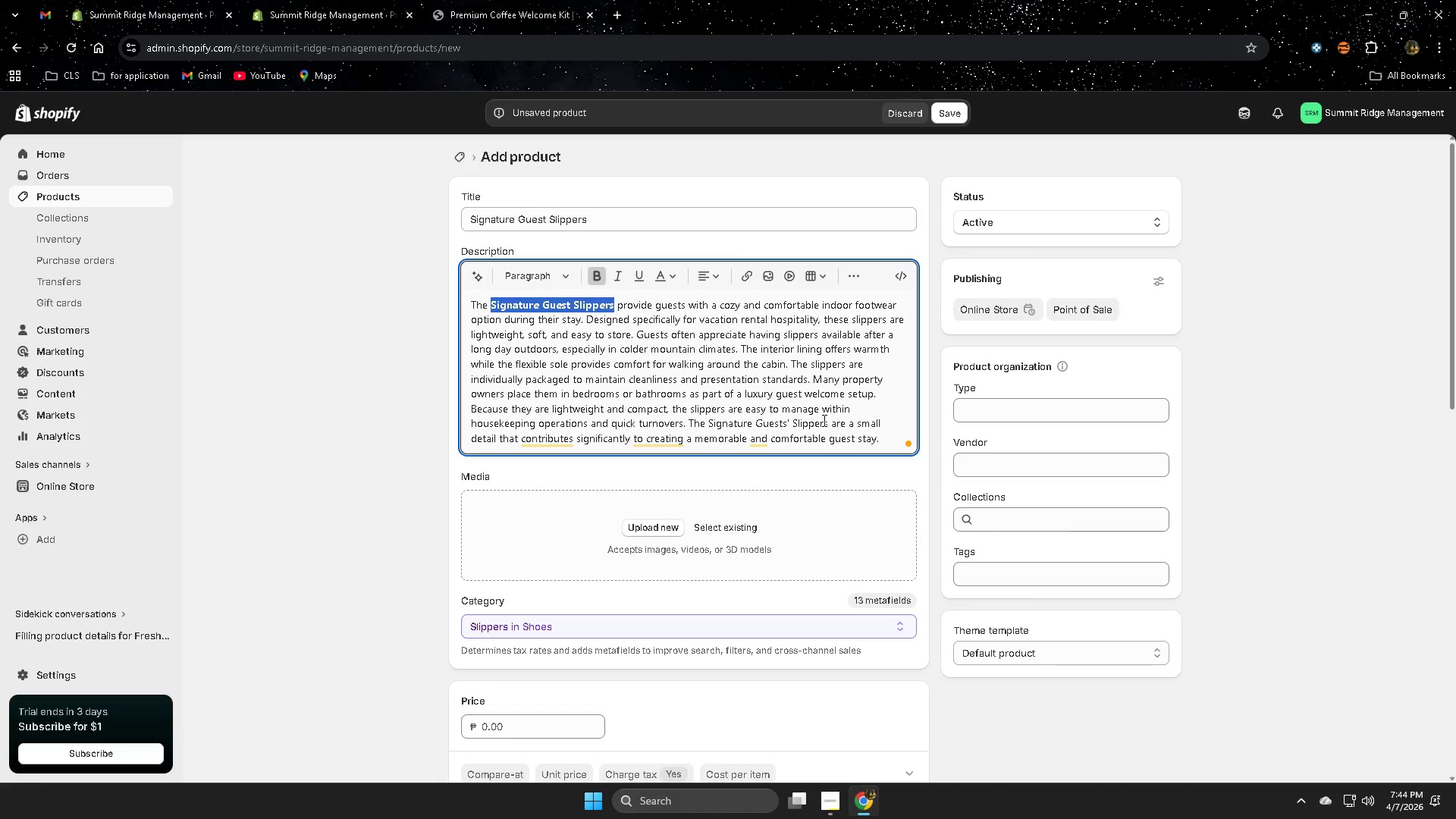 
left_click_drag(start_coordinate=[827, 424], to_coordinate=[711, 422])
 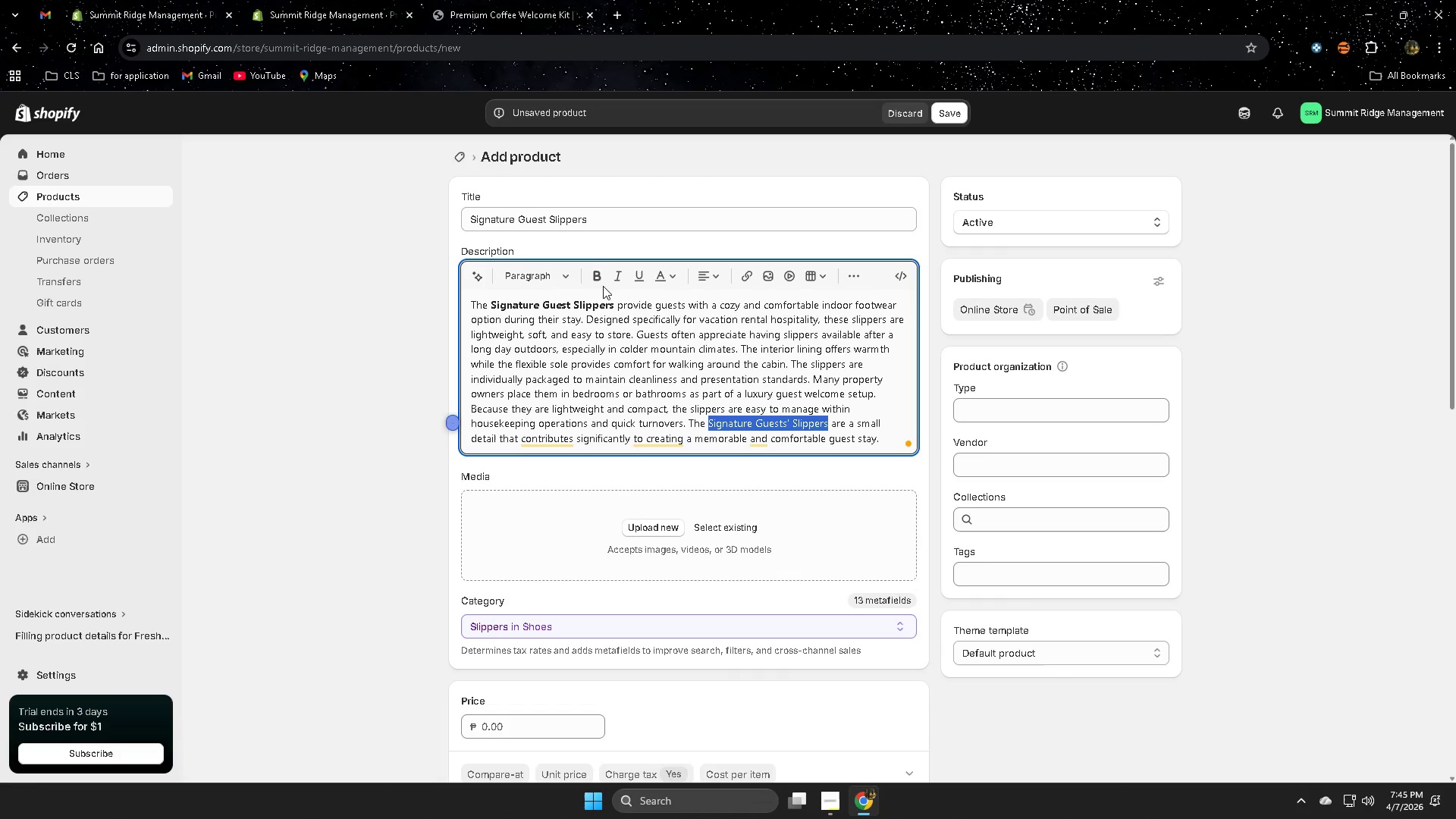 
left_click([596, 278])
 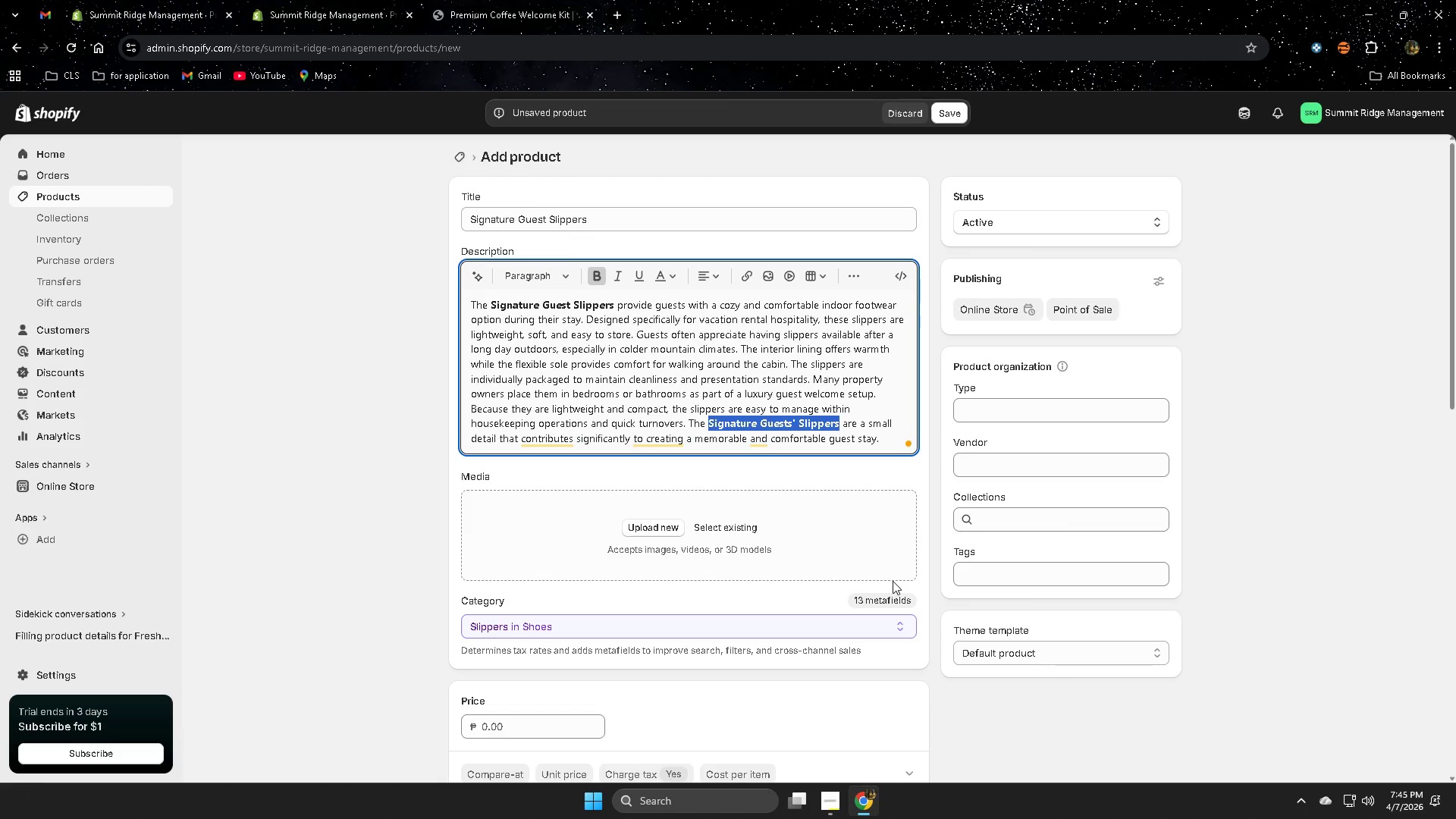 
wait(32.22)
 